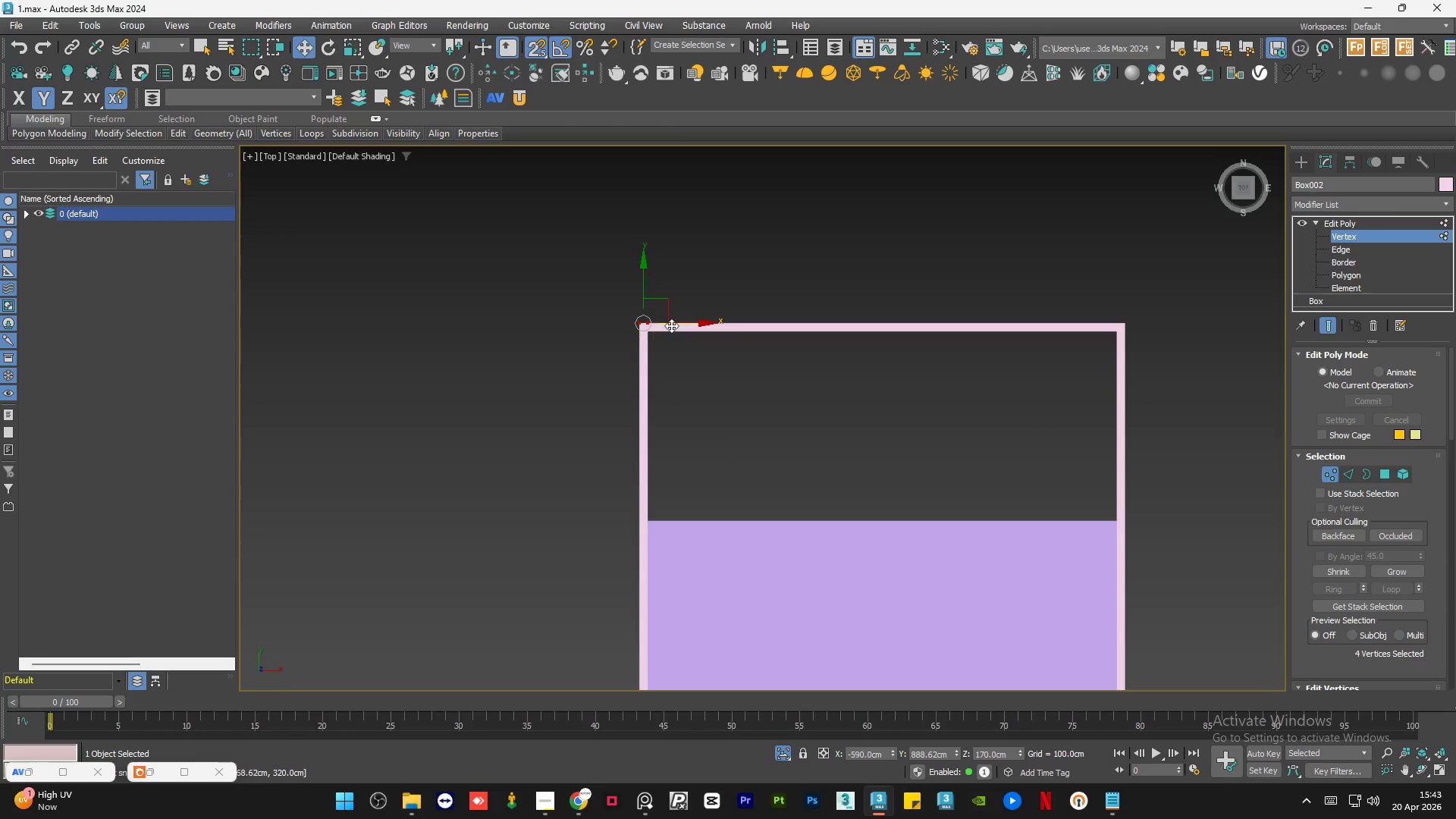 
scroll: coordinate [649, 322], scroll_direction: up, amount: 5.0
 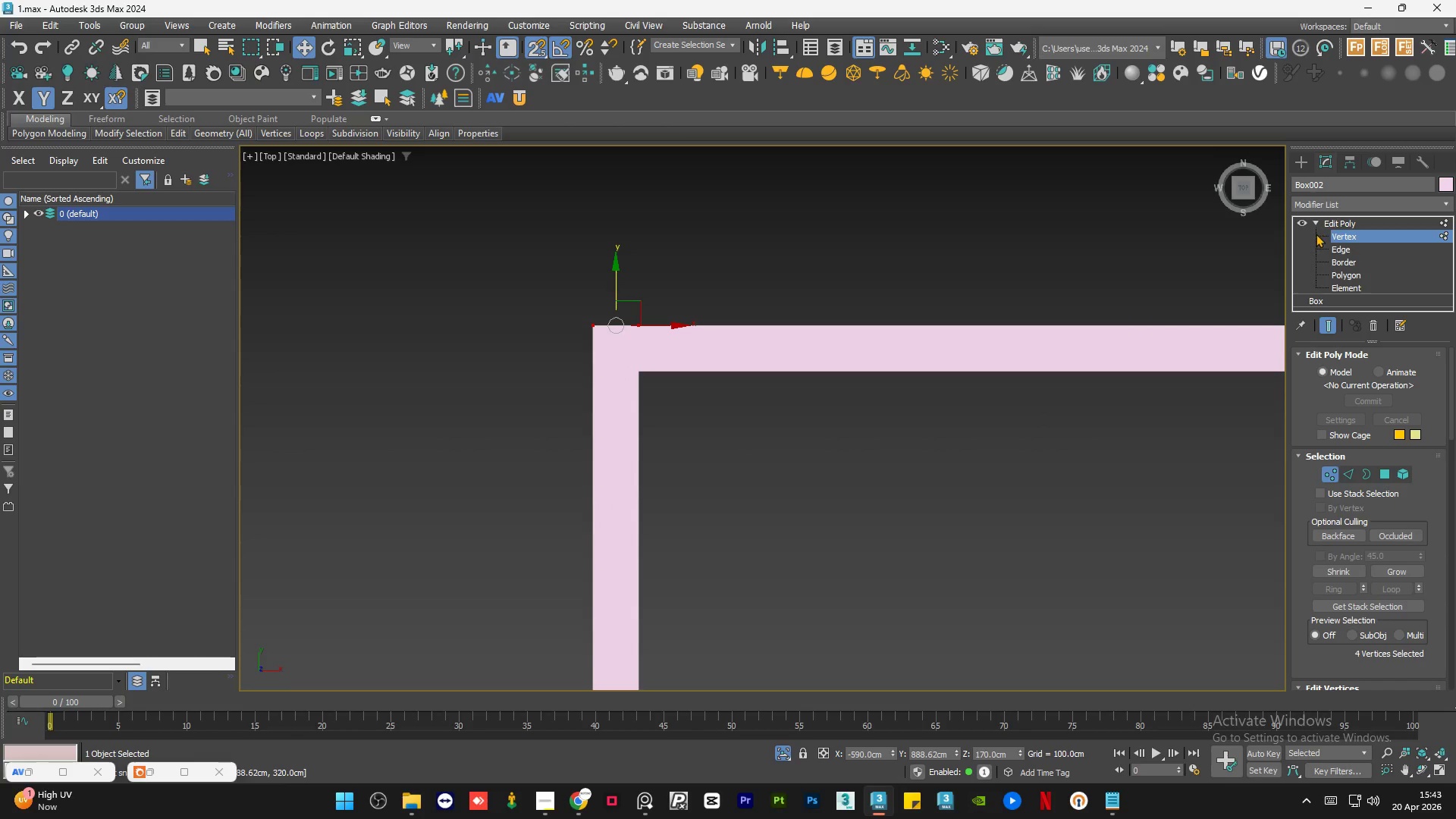 
left_click([1354, 224])
 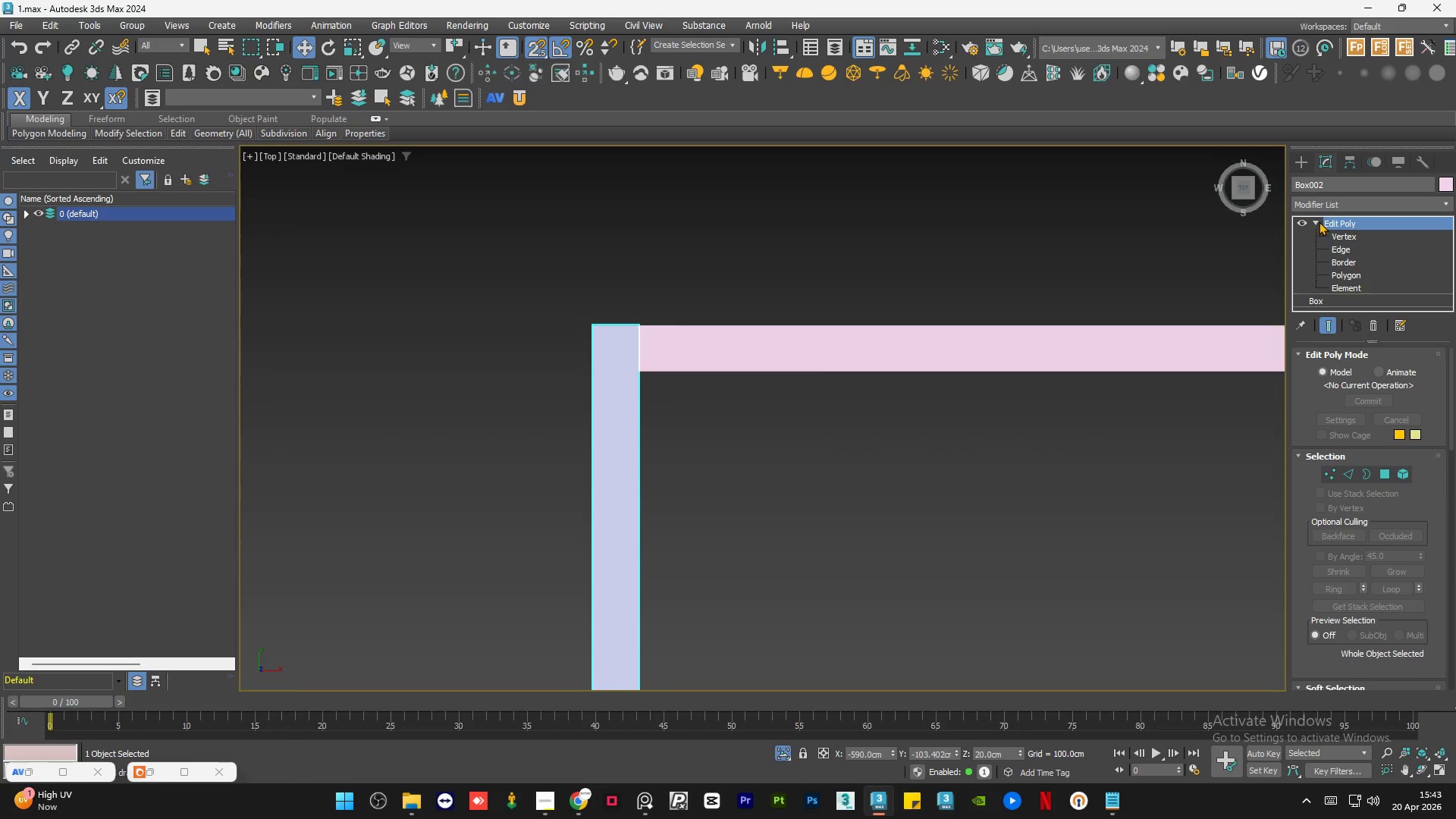 
left_click([1317, 221])
 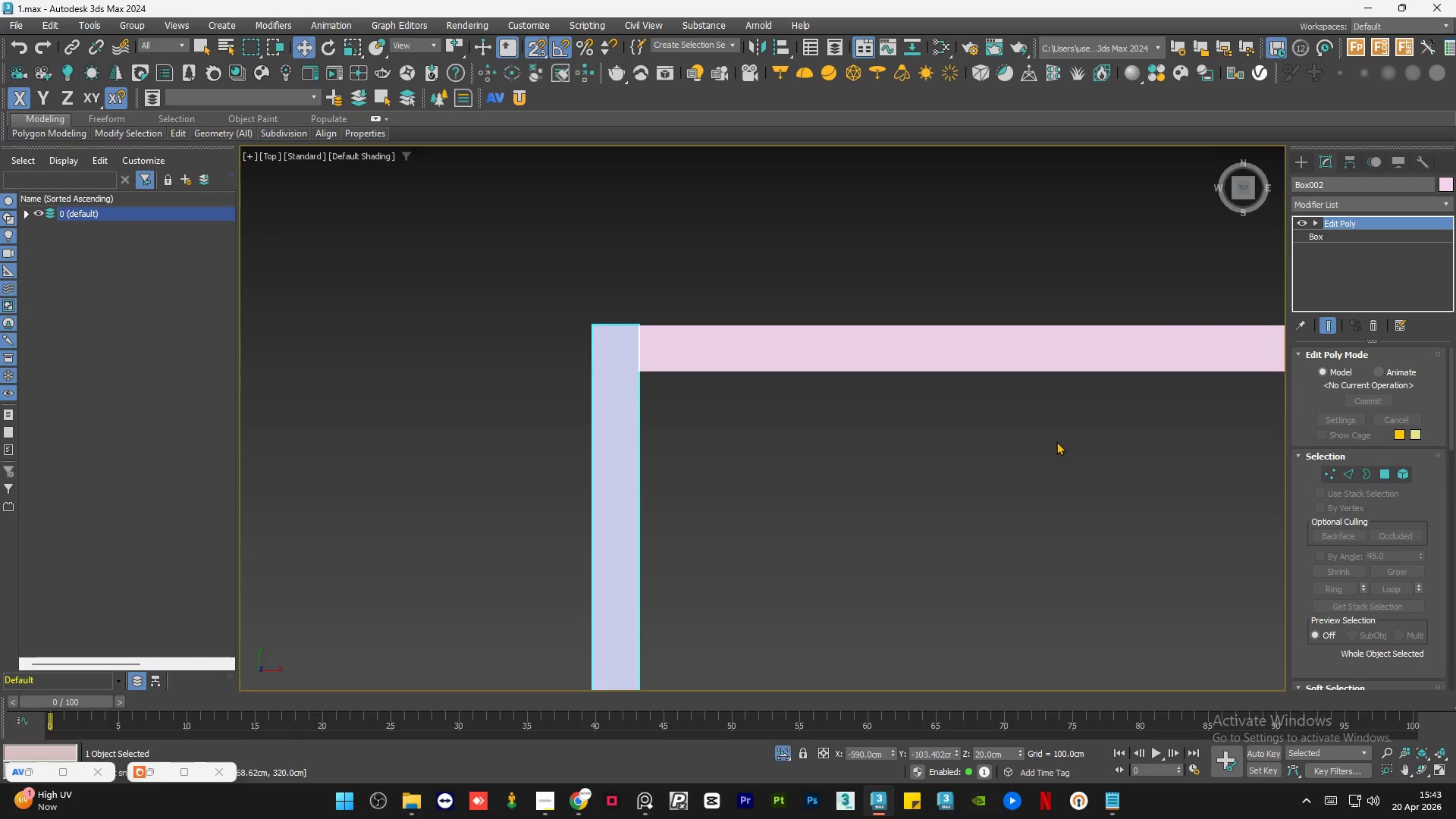 
key(S)
 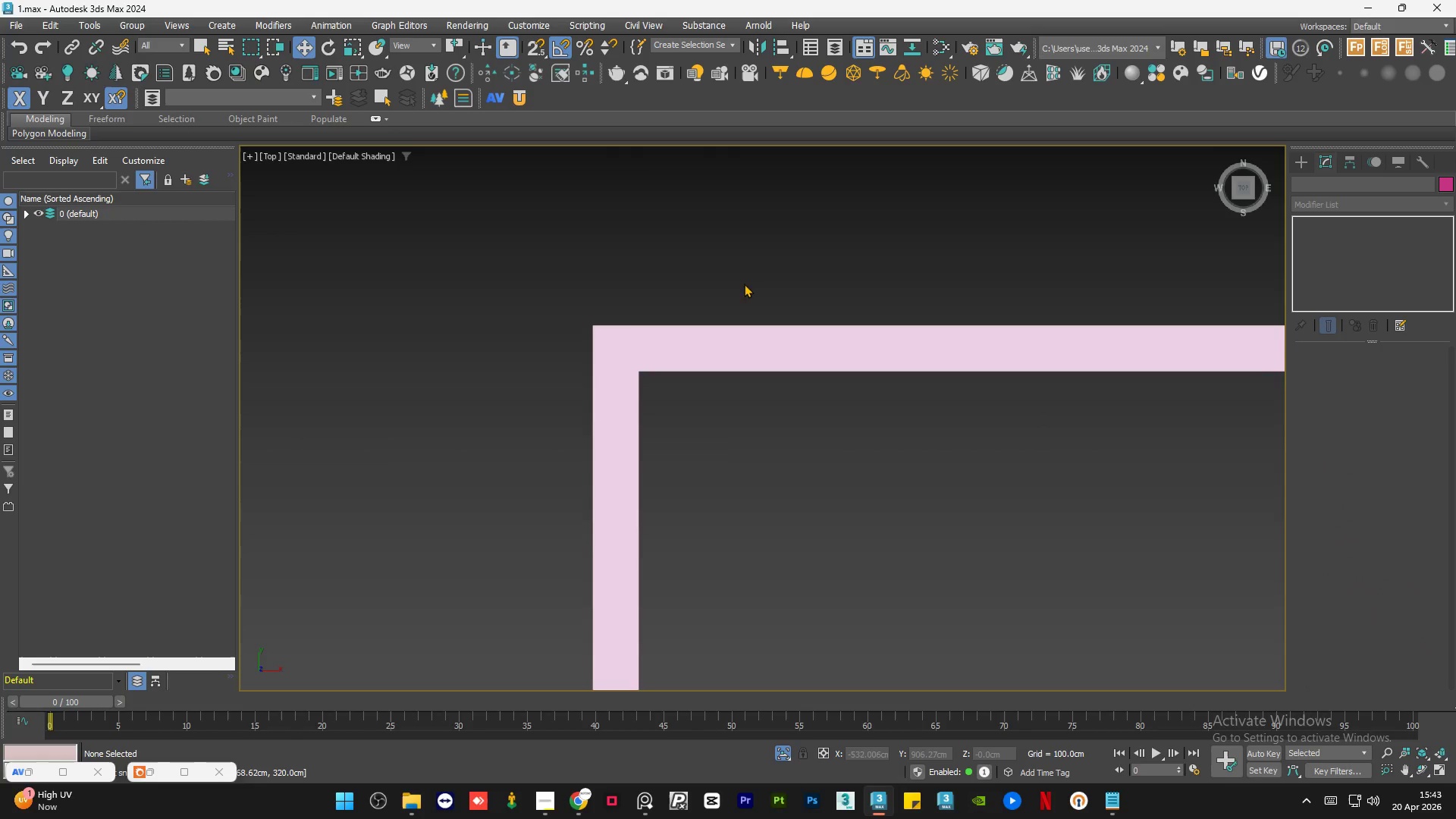 
scroll: coordinate [711, 279], scroll_direction: down, amount: 7.0
 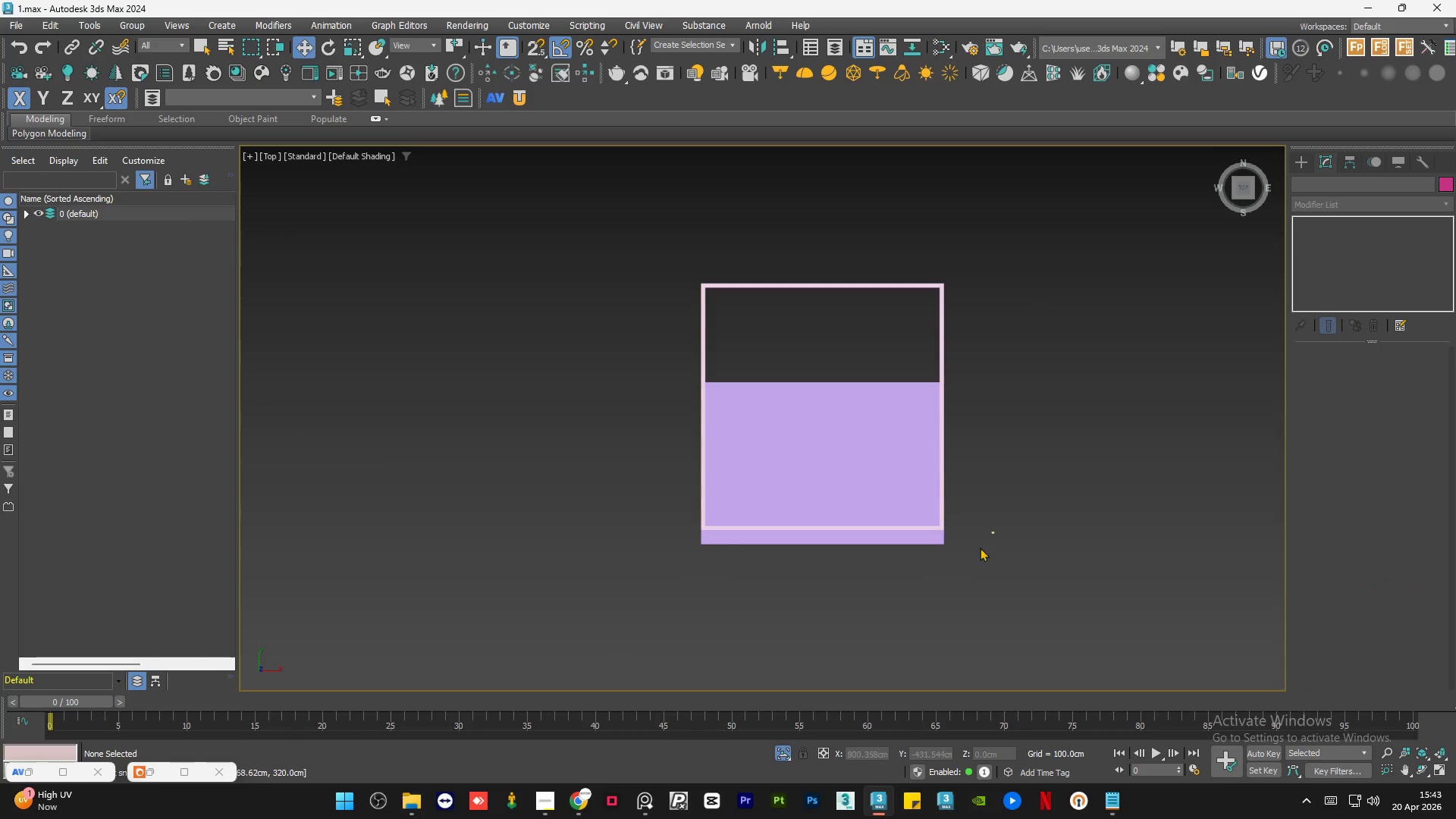 
scroll: coordinate [972, 523], scroll_direction: up, amount: 2.0
 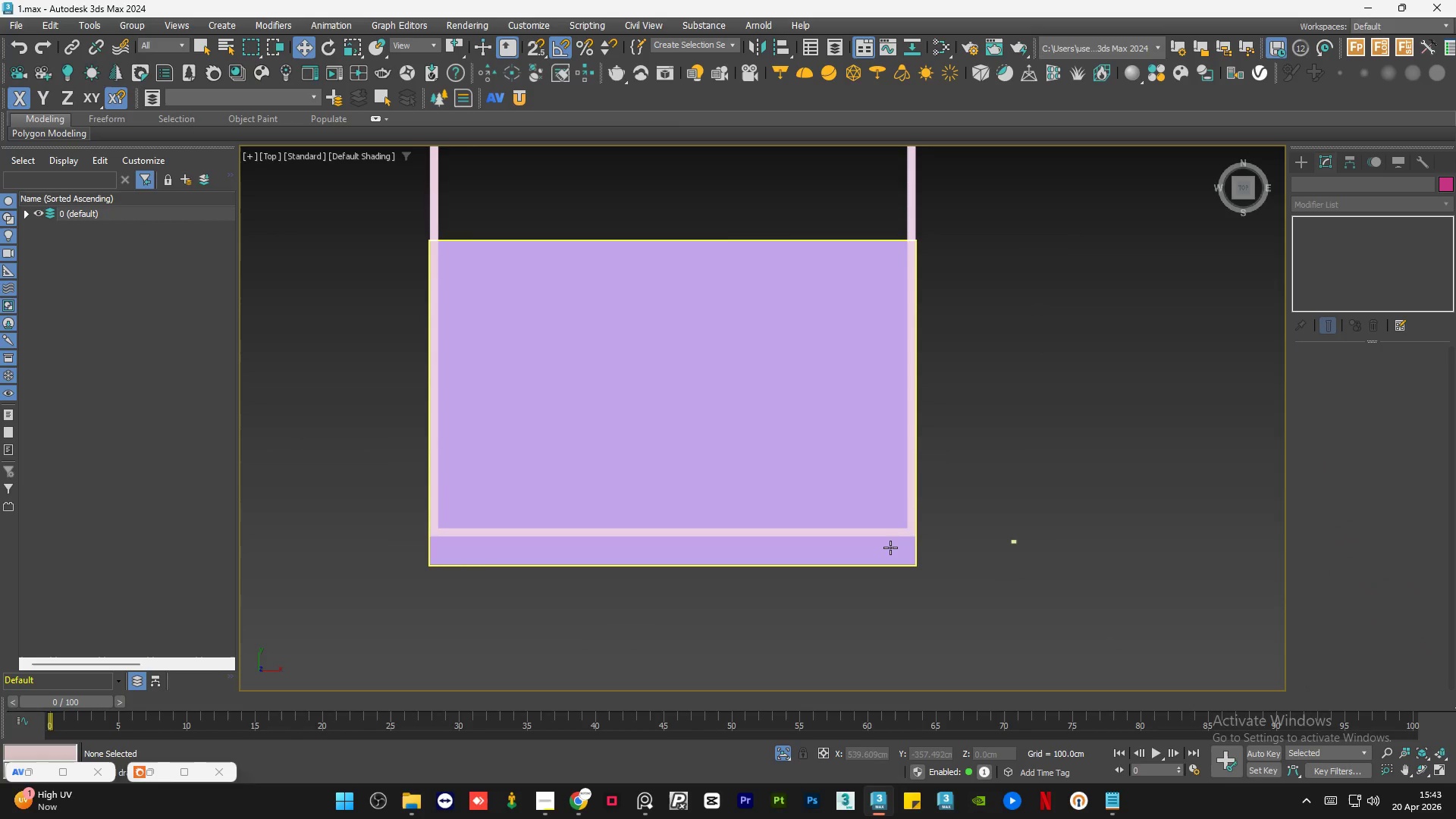 
scroll: coordinate [890, 547], scroll_direction: down, amount: 1.0
 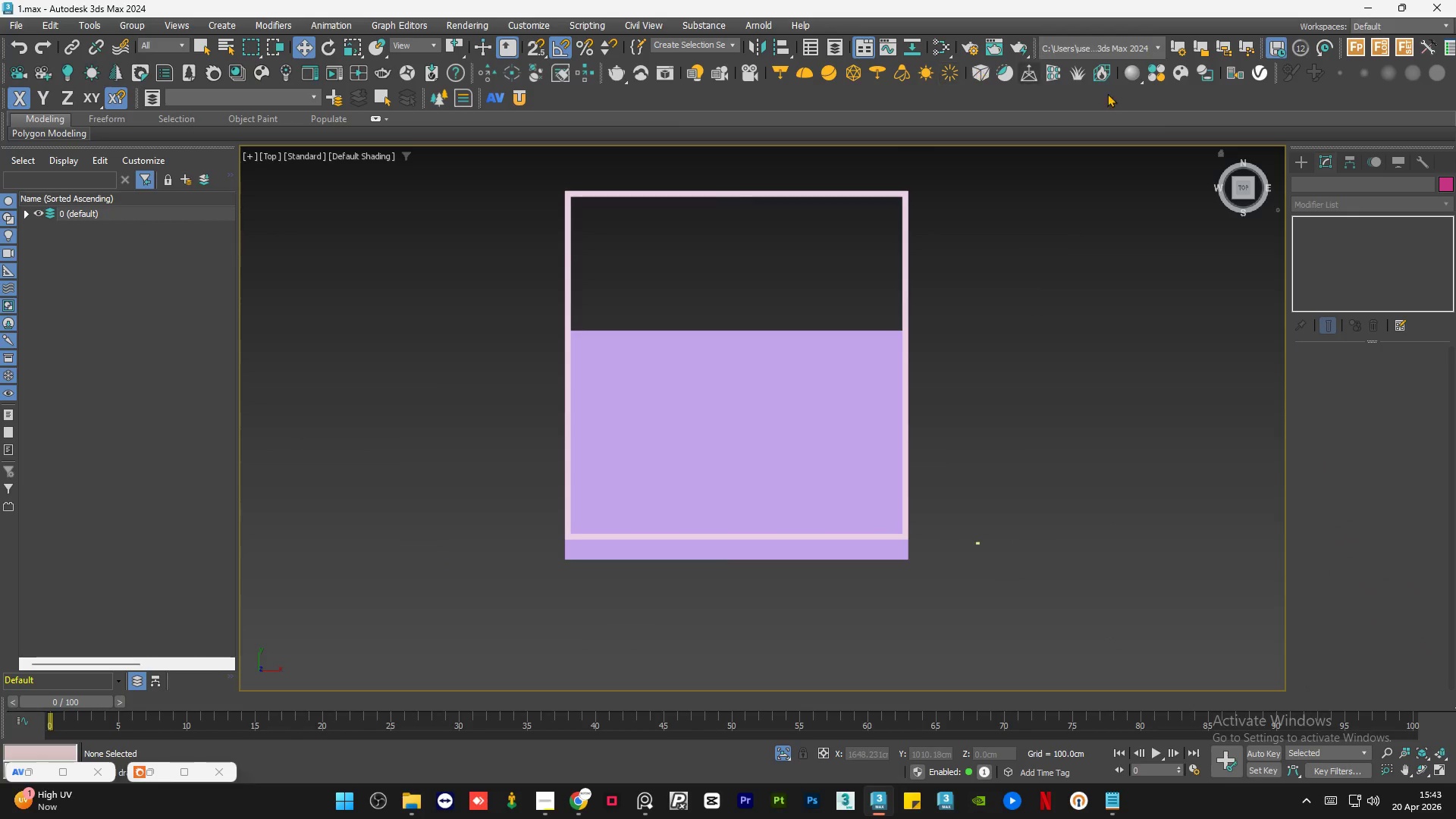 
left_click([1304, 159])
 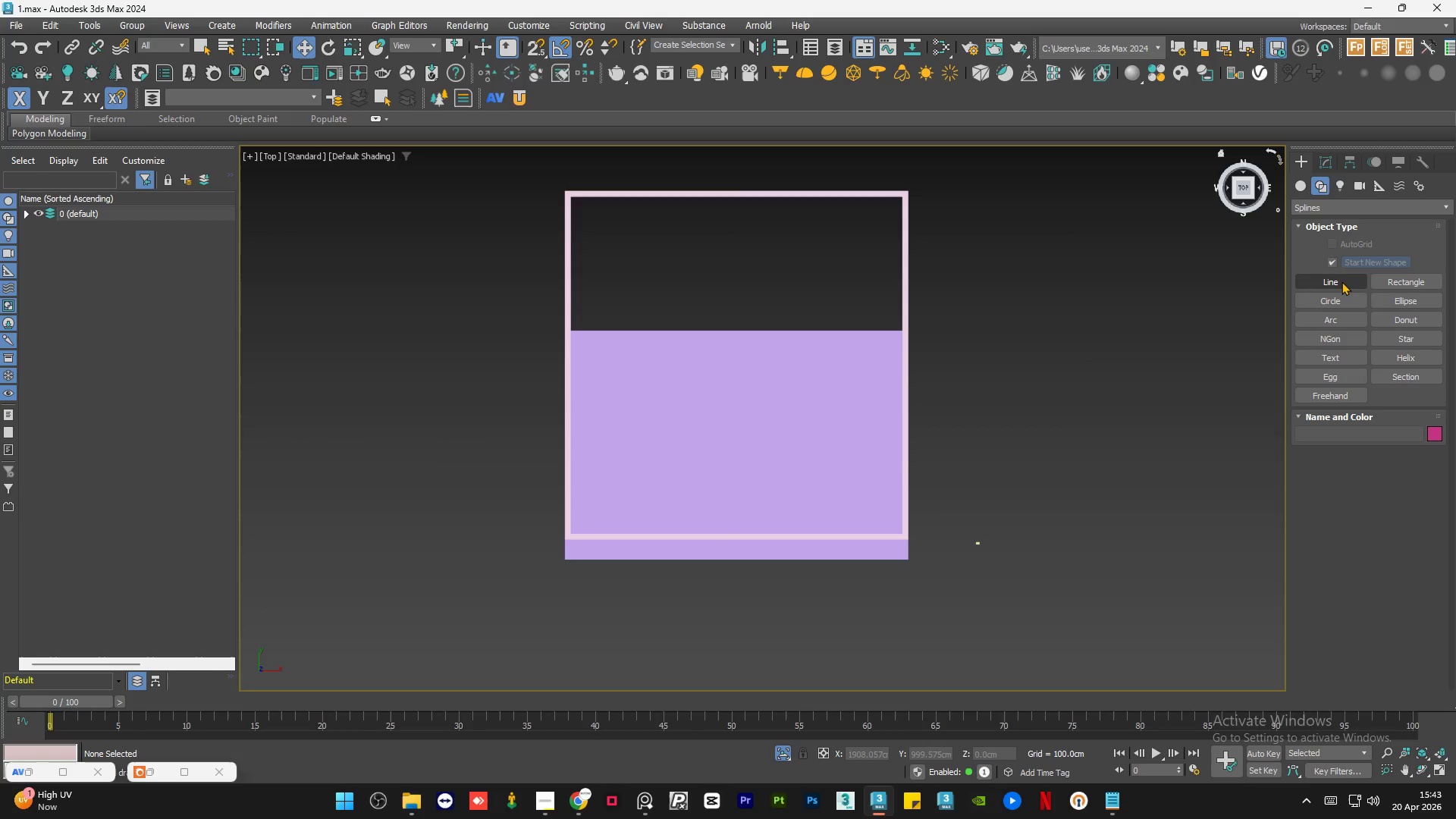 
left_click([1390, 284])
 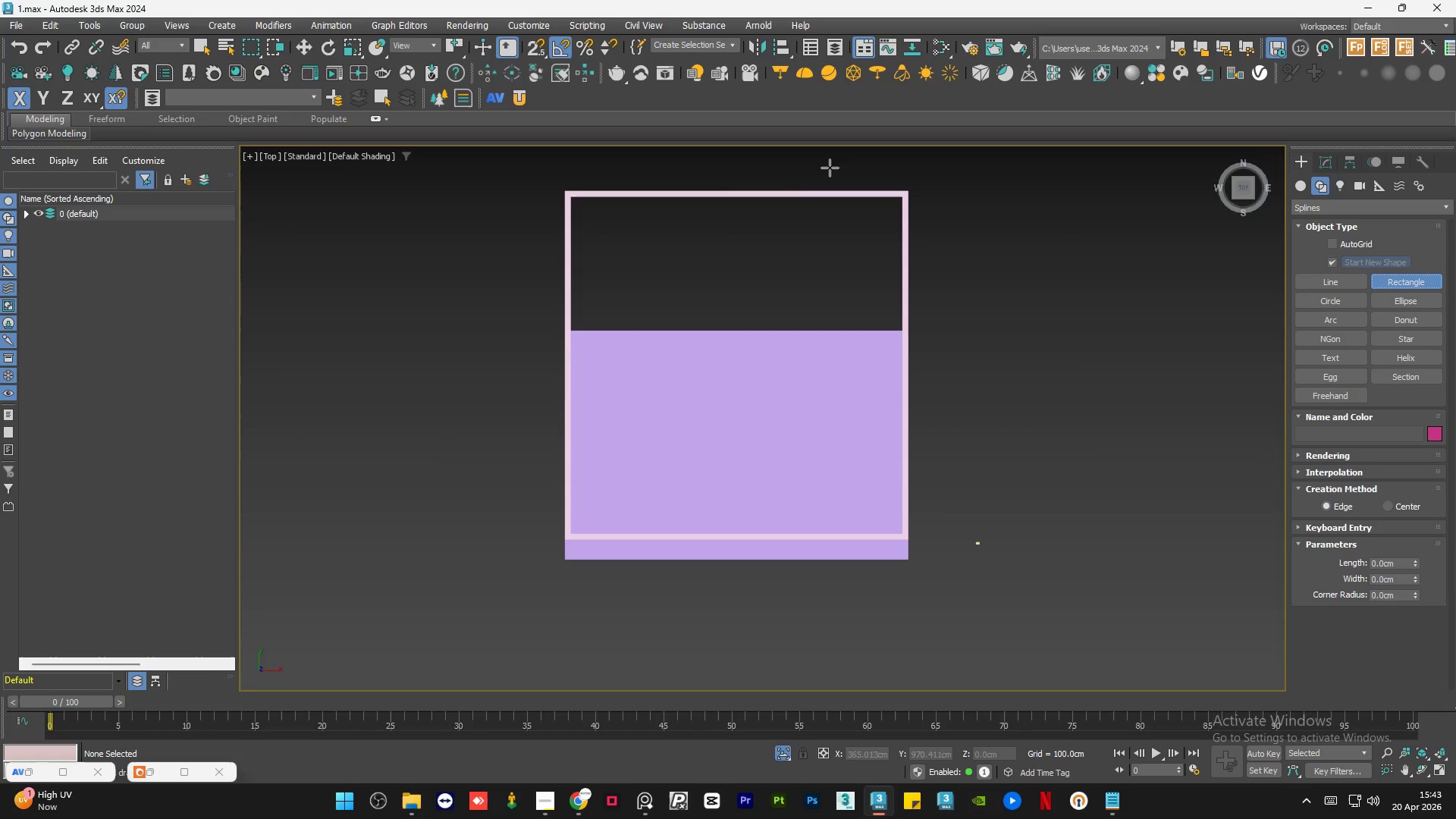 
key(S)
 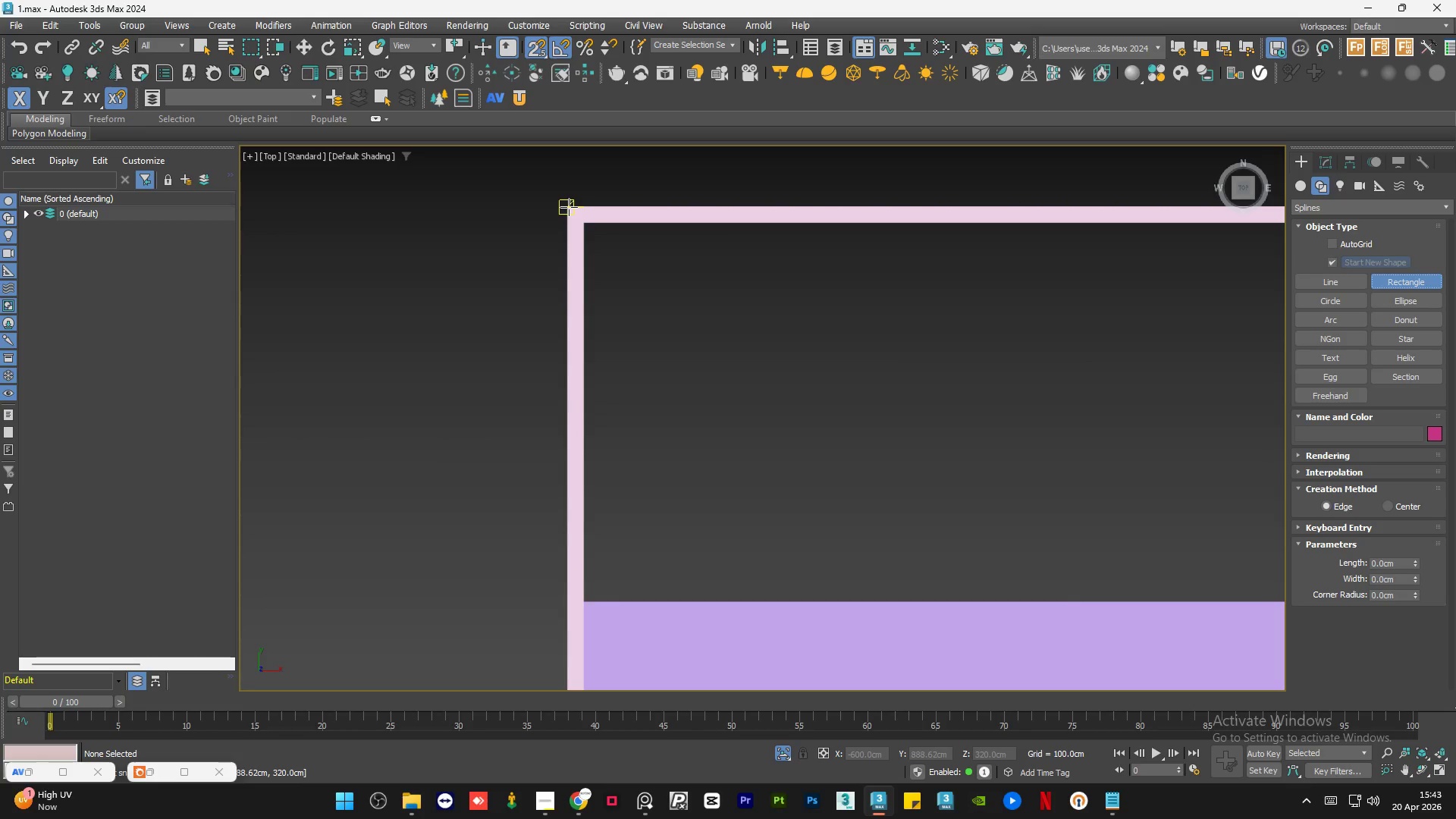 
scroll: coordinate [570, 228], scroll_direction: up, amount: 3.0
 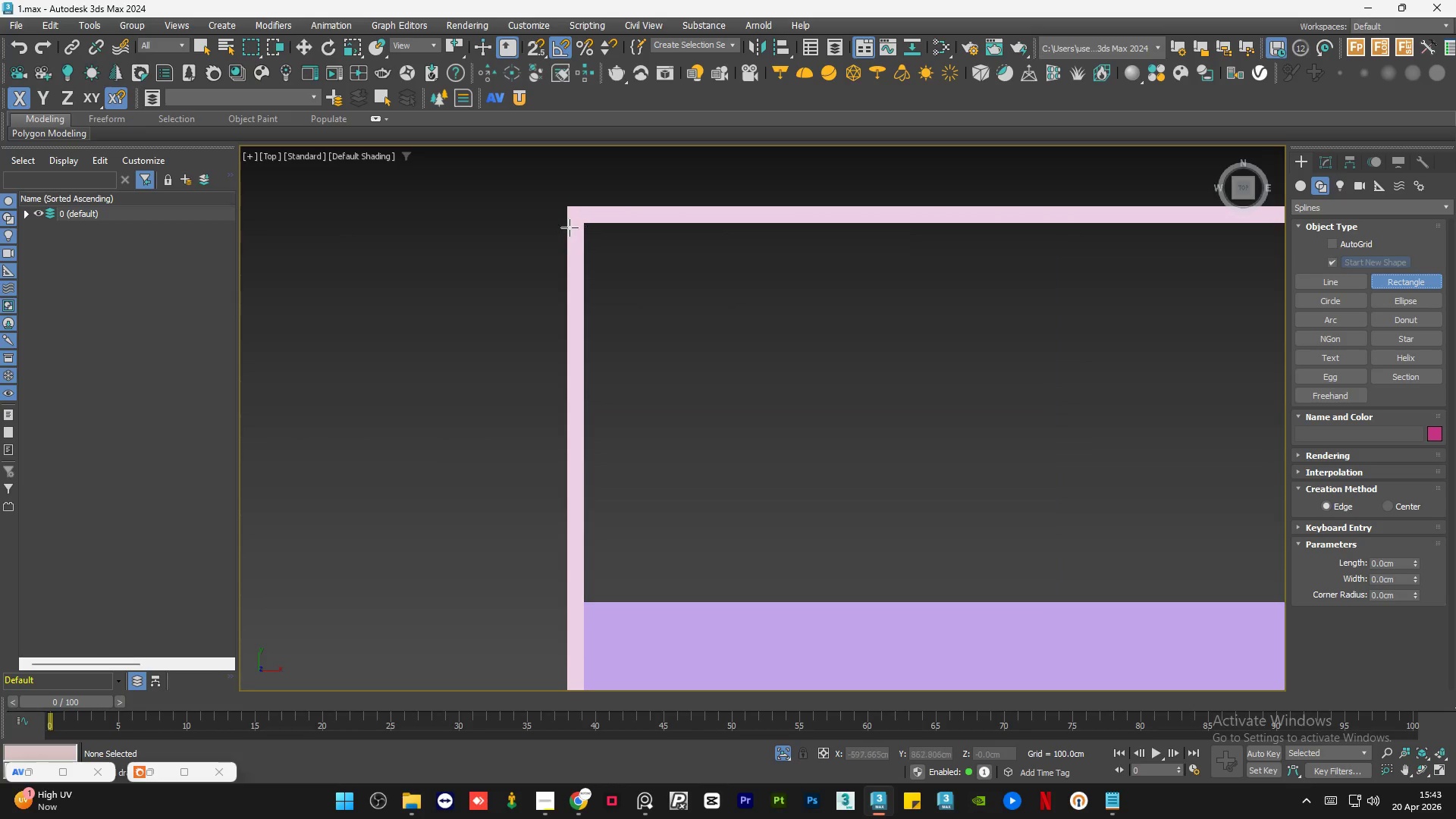 
left_click_drag(start_coordinate=[569, 207], to_coordinate=[749, 456])
 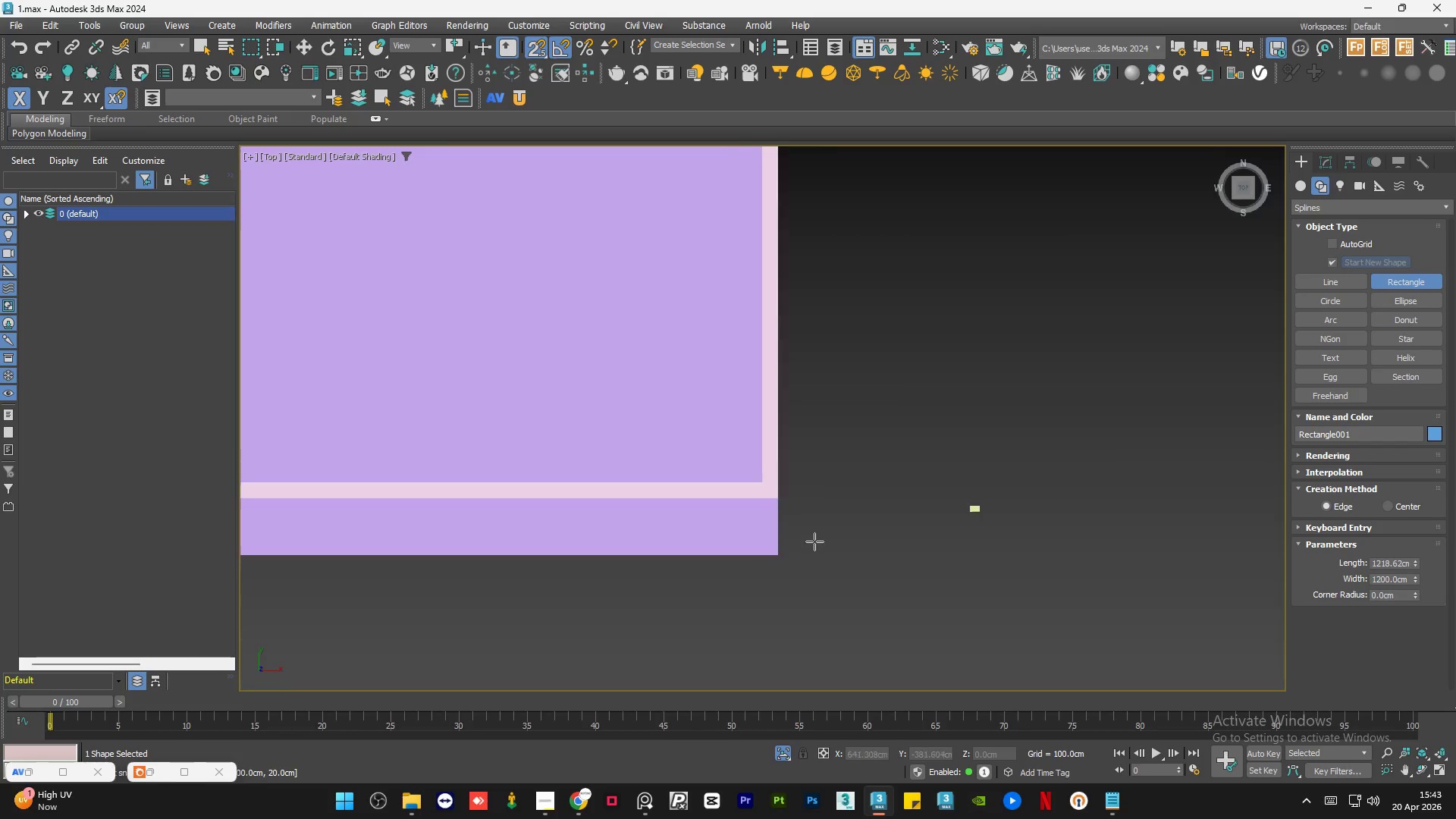 
scroll: coordinate [560, 271], scroll_direction: down, amount: 4.0
 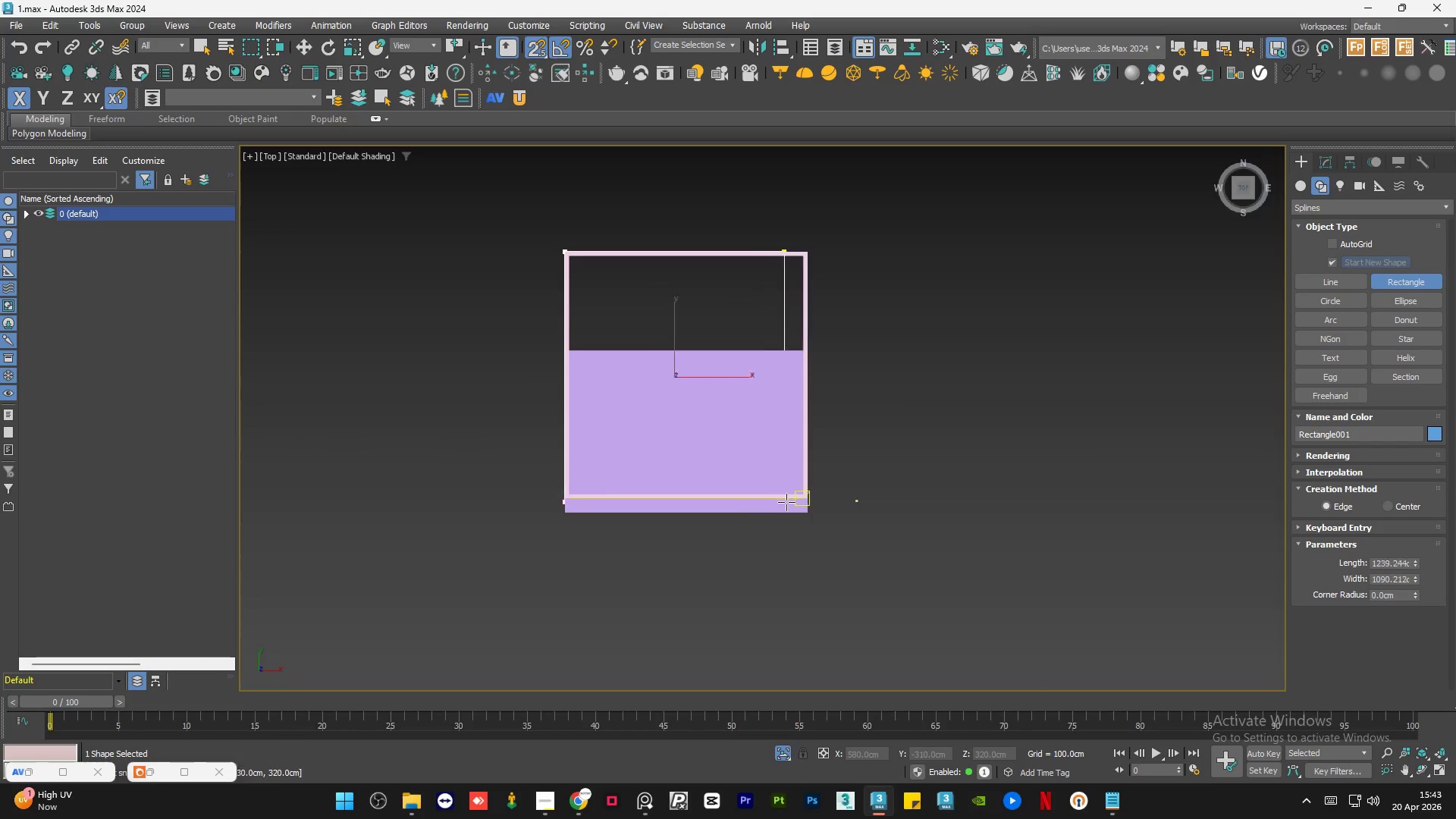 
scroll: coordinate [816, 497], scroll_direction: up, amount: 6.0
 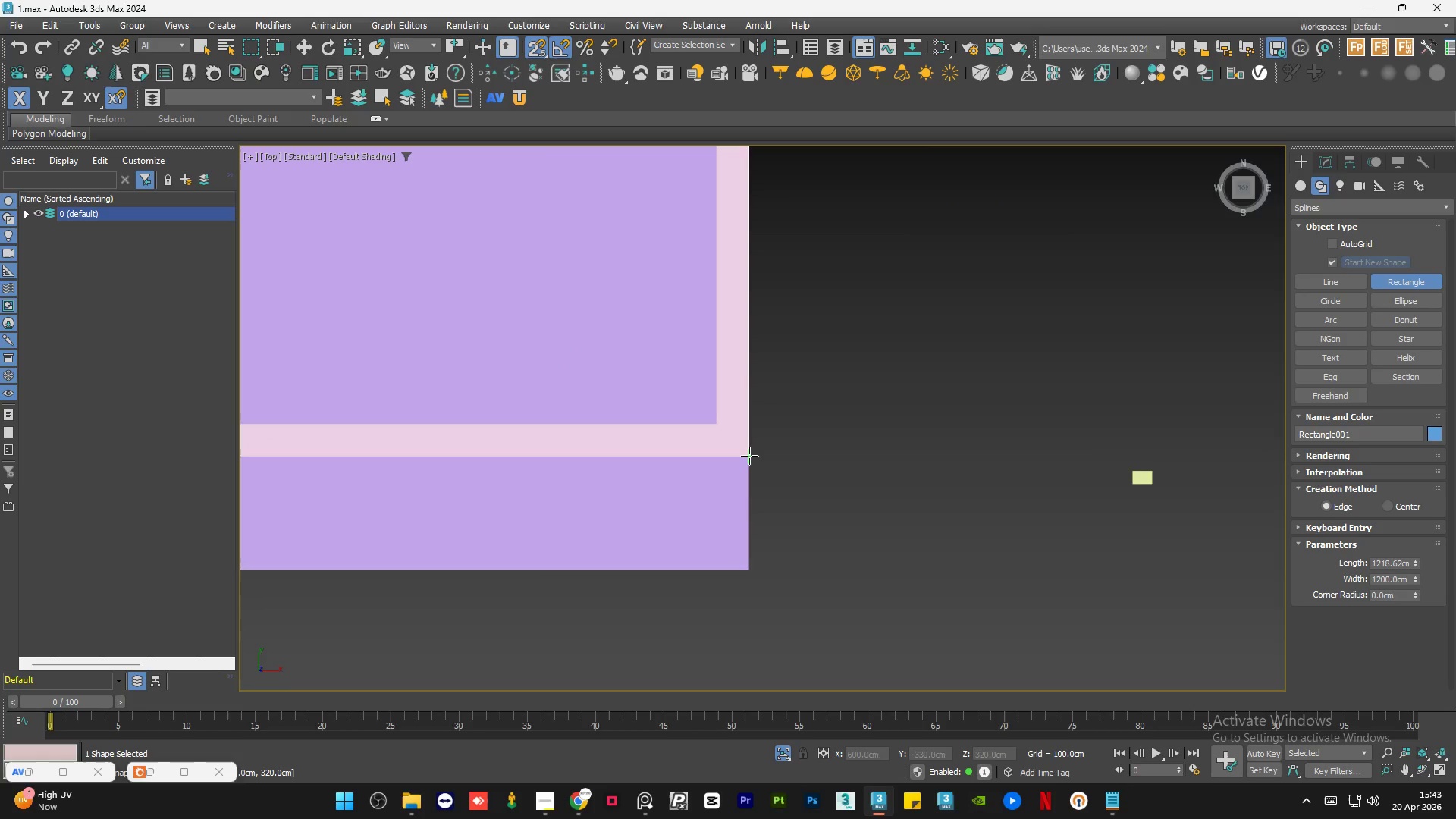 
key(S)
 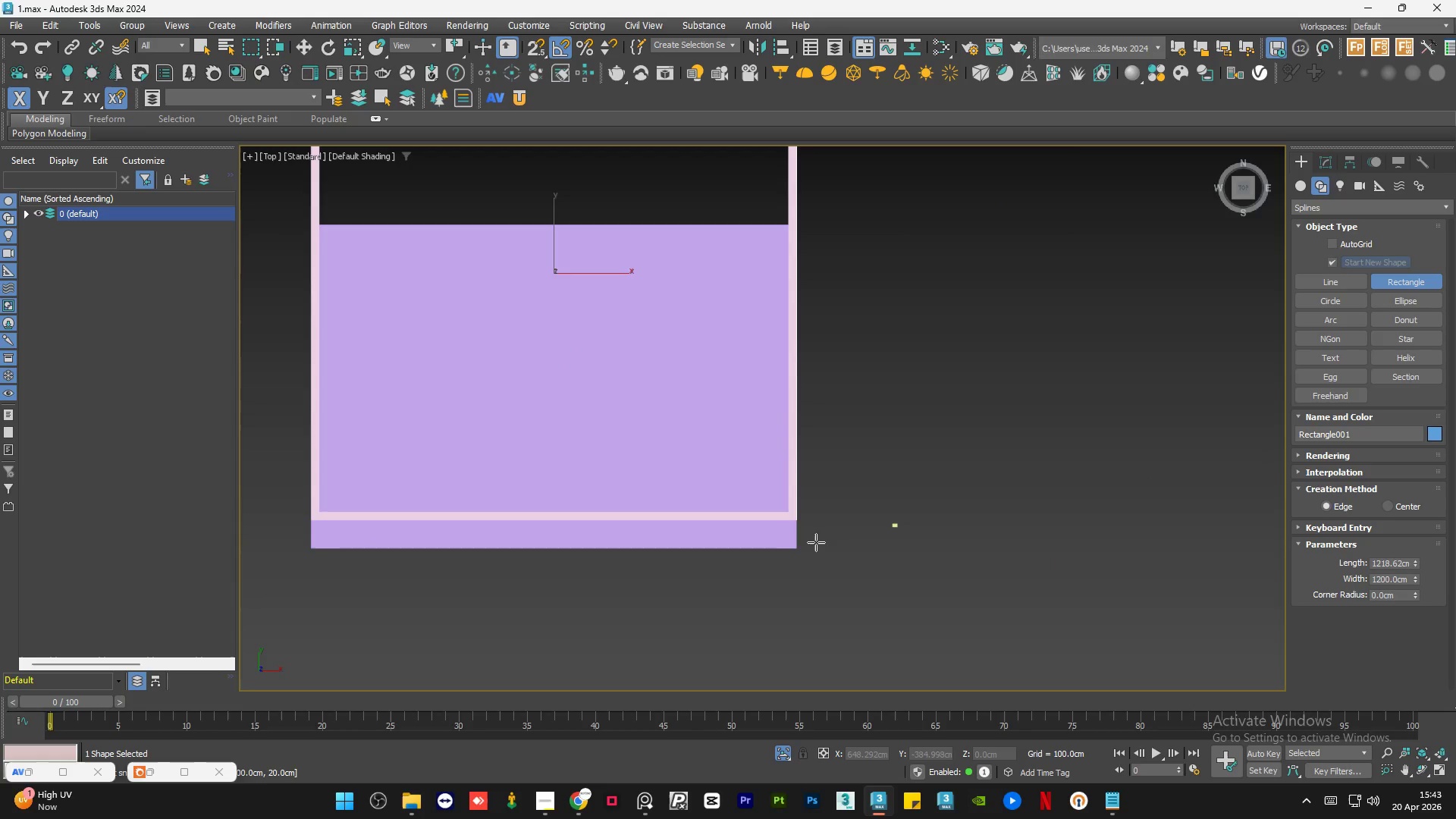 
scroll: coordinate [816, 542], scroll_direction: down, amount: 4.0
 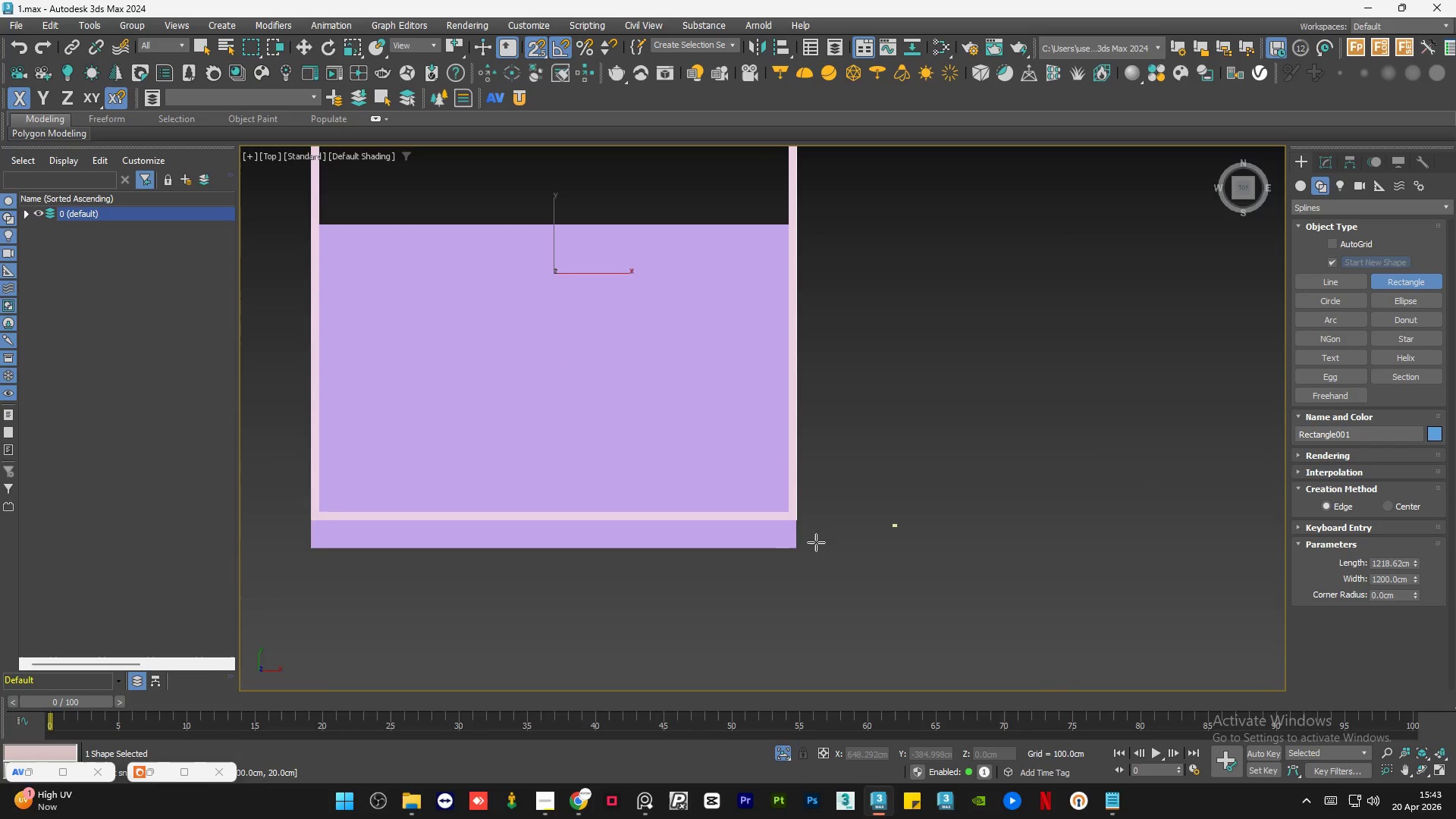 
key(2)
 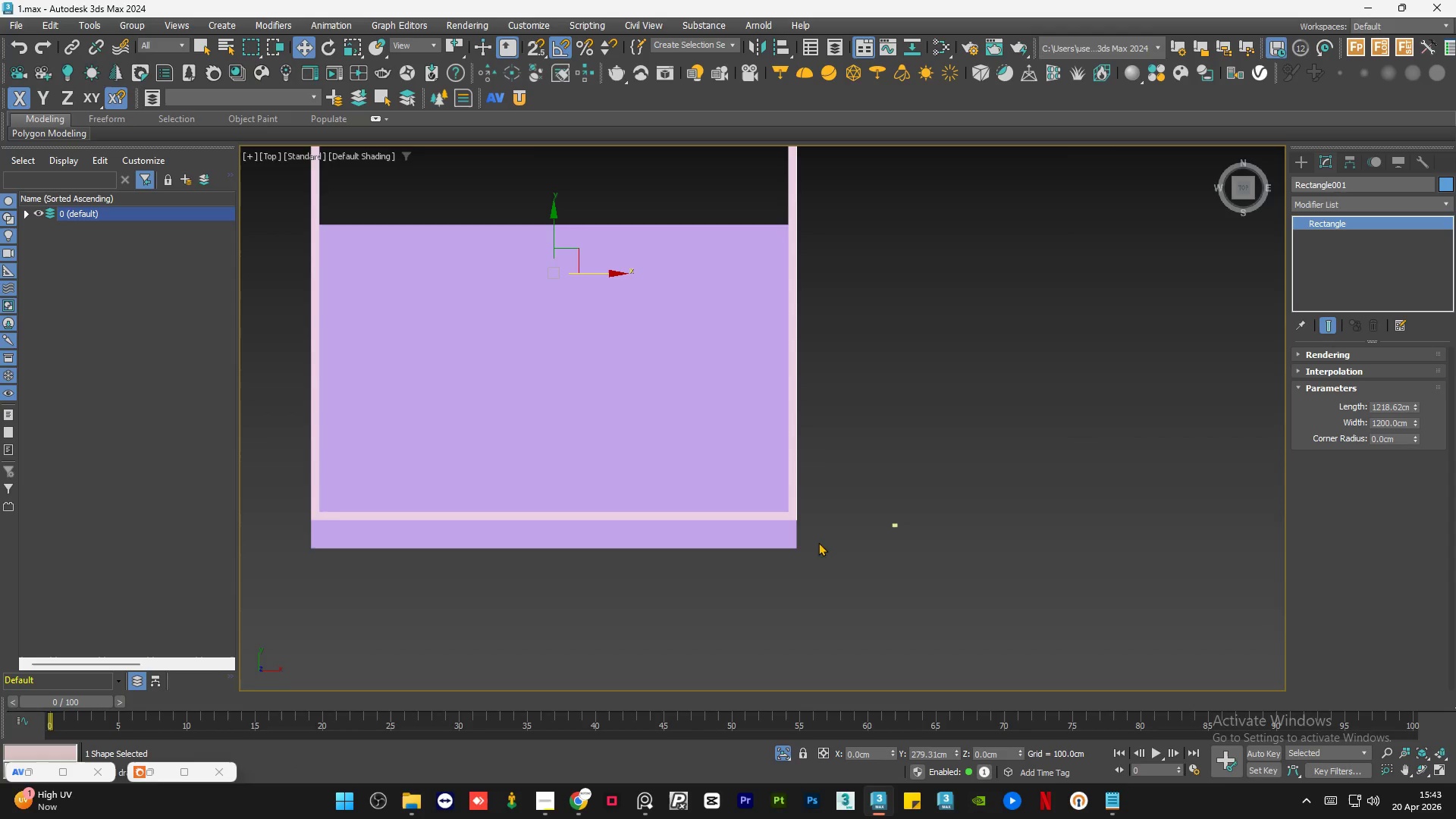 
hold_key(key=AltLeft, duration=1.12)
 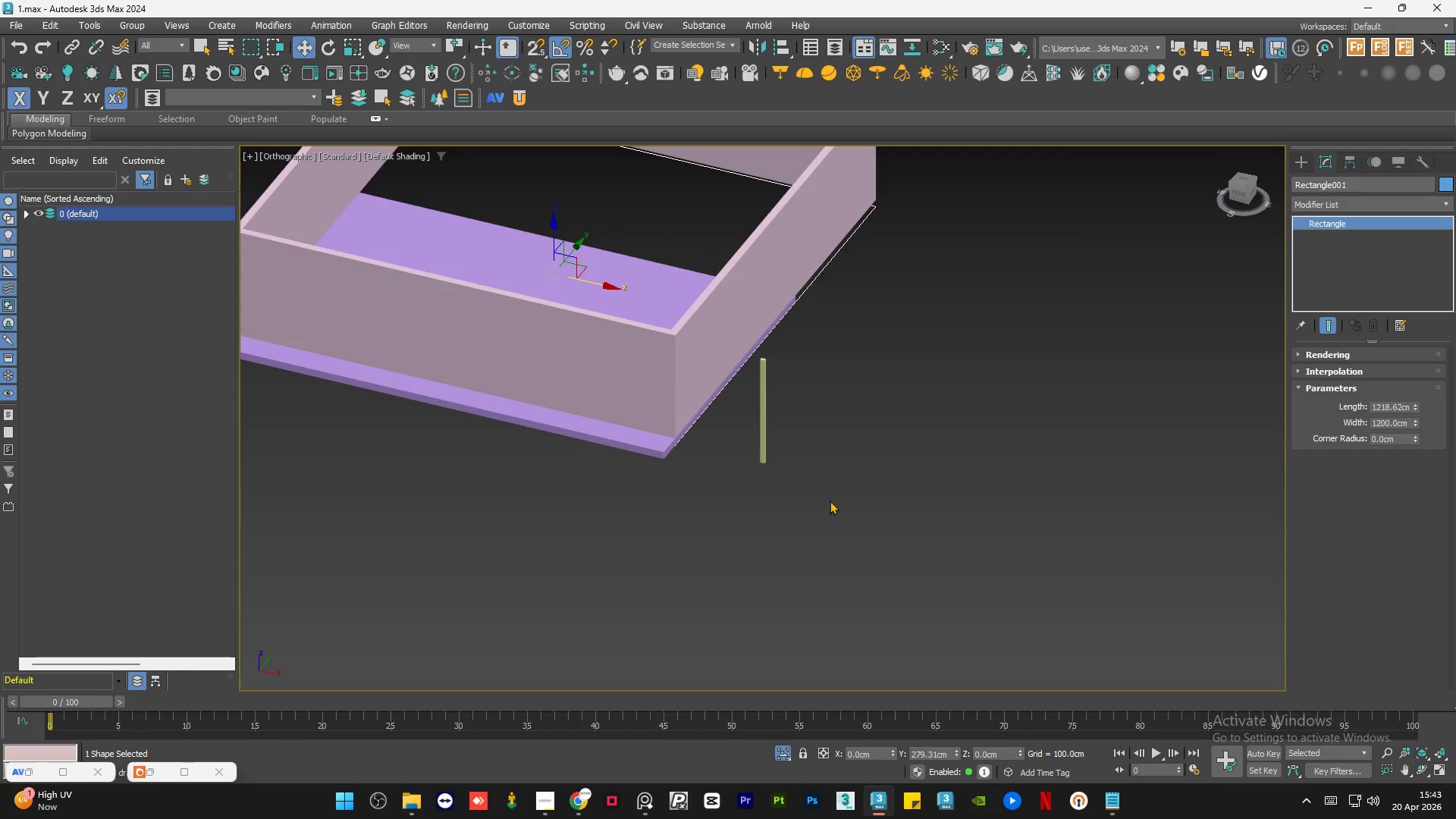 
hold_key(key=AltLeft, duration=0.7)
scroll: coordinate [867, 522], scroll_direction: down, amount: 1.0
 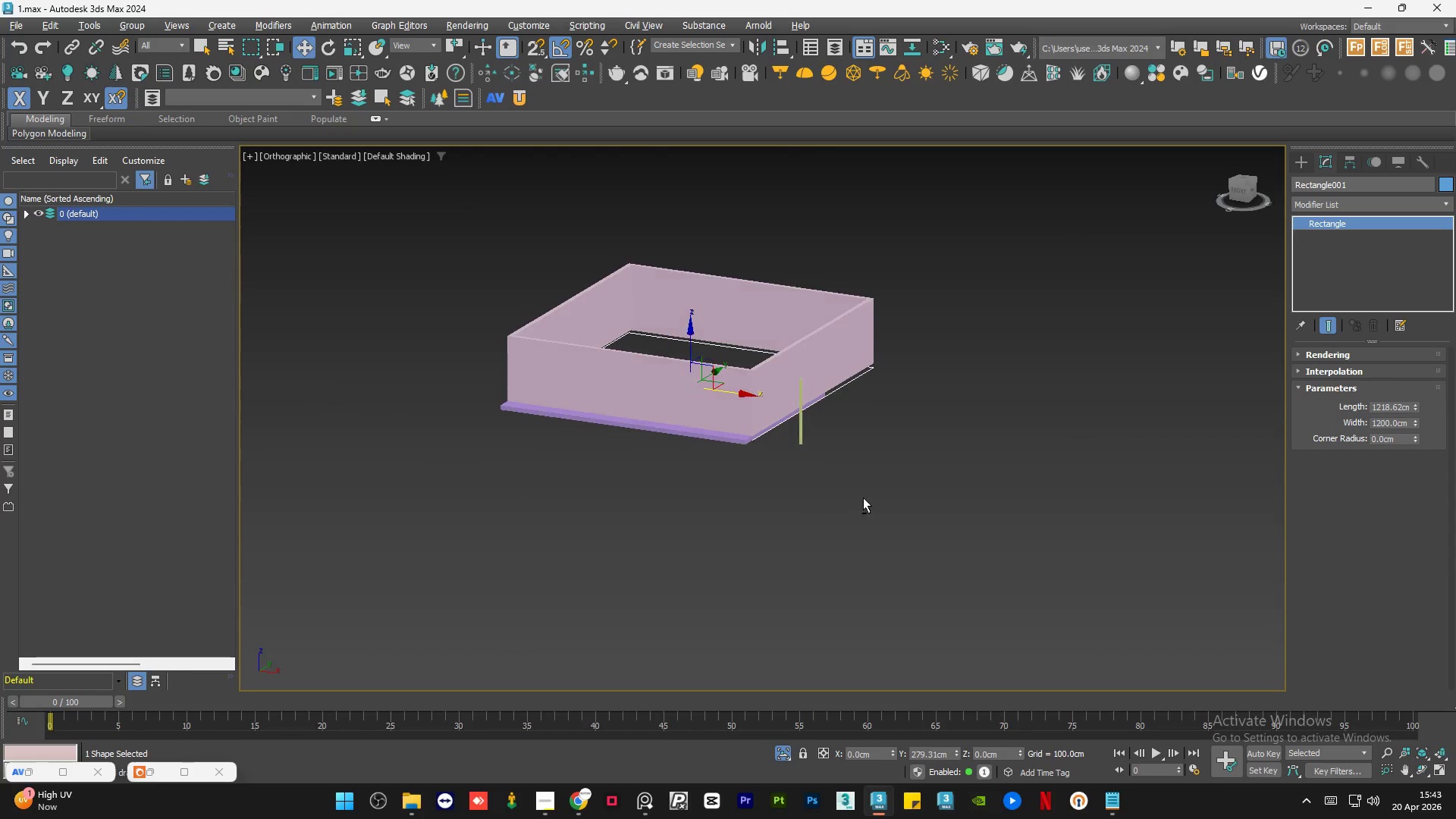 
hold_key(key=AltLeft, duration=0.45)
 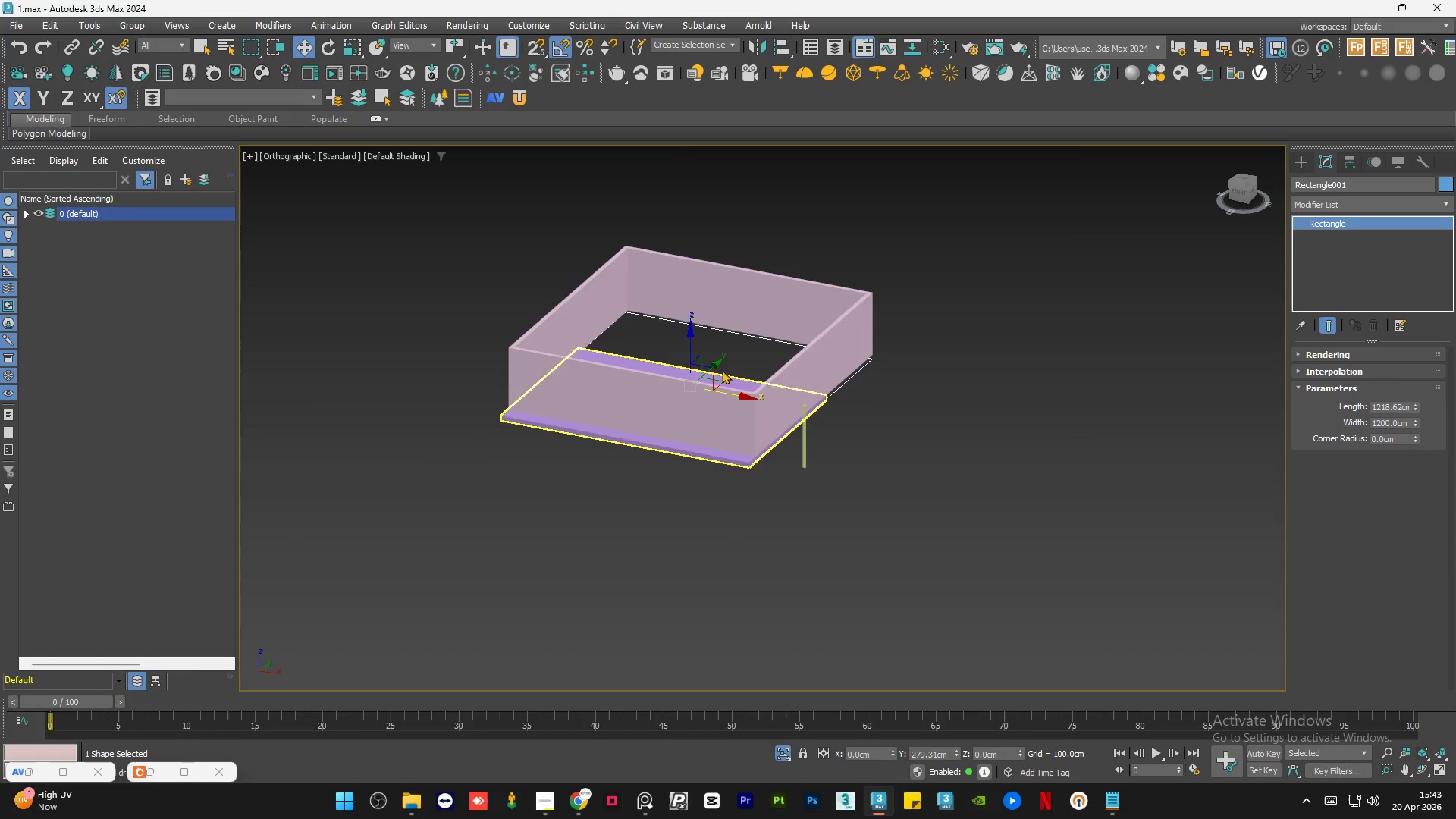 
scroll: coordinate [720, 366], scroll_direction: up, amount: 3.0
 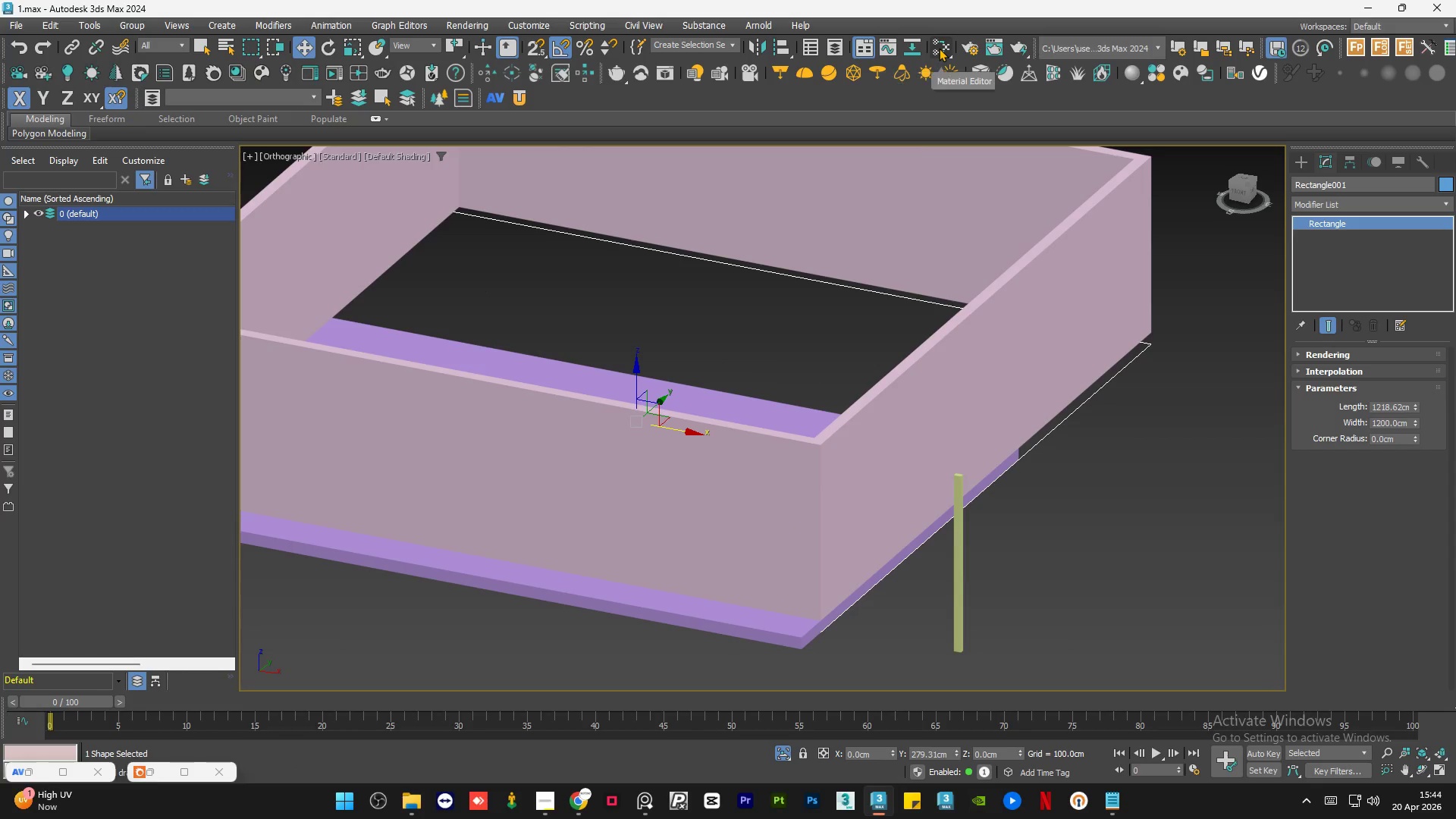 
left_click([777, 42])
 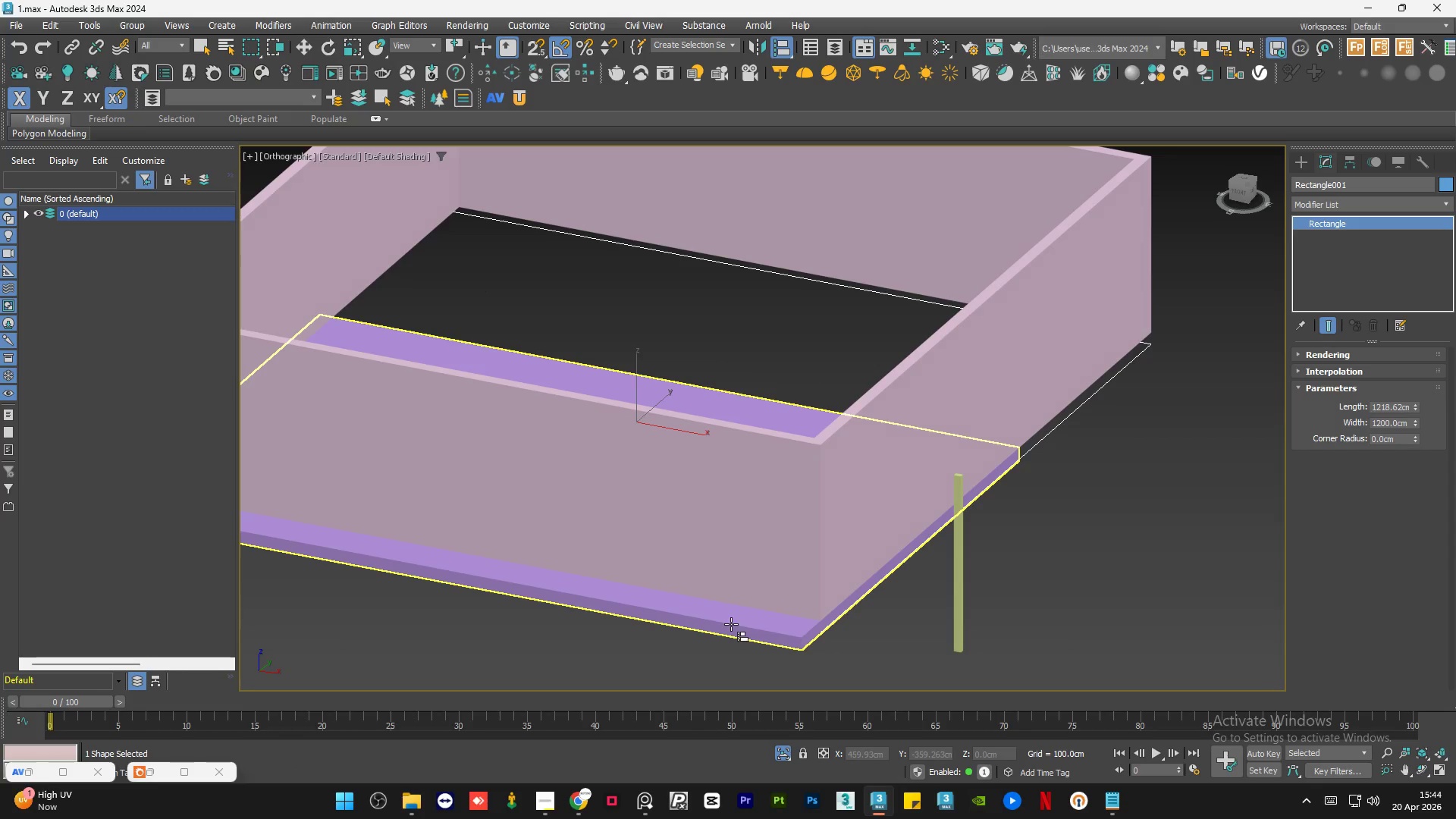 
left_click([733, 617])
 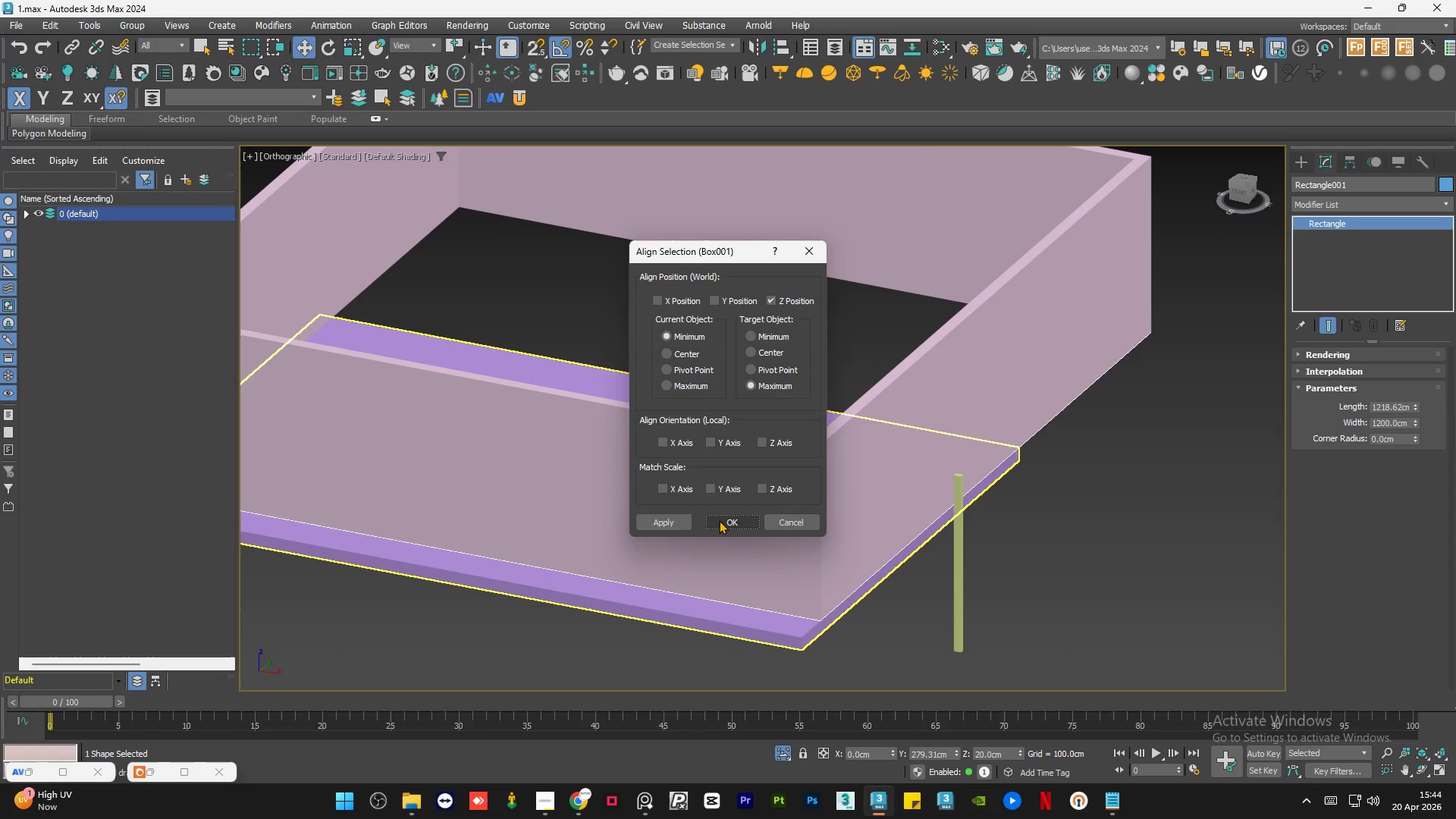 
left_click([719, 520])
 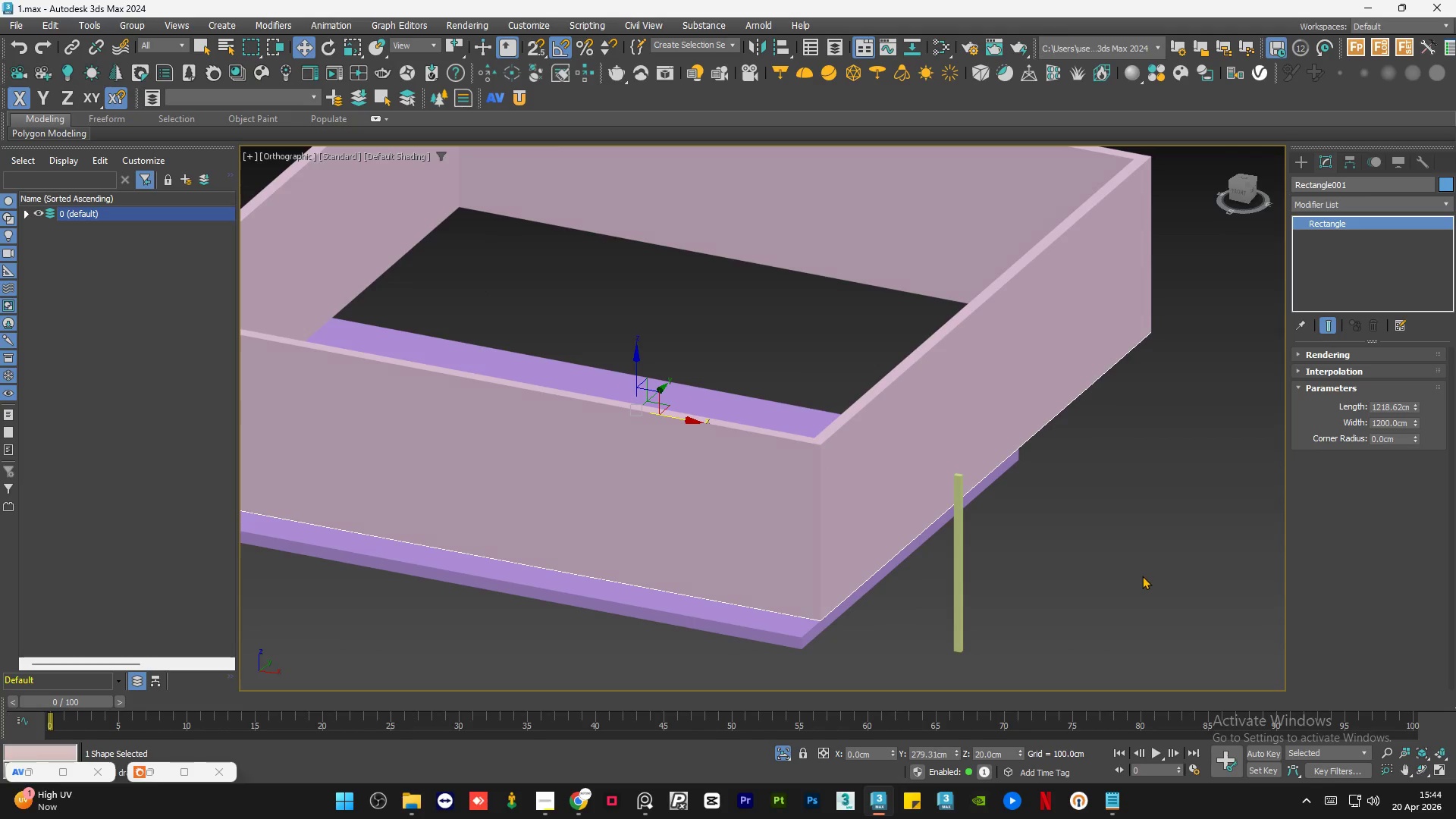 
left_click([1142, 576])
 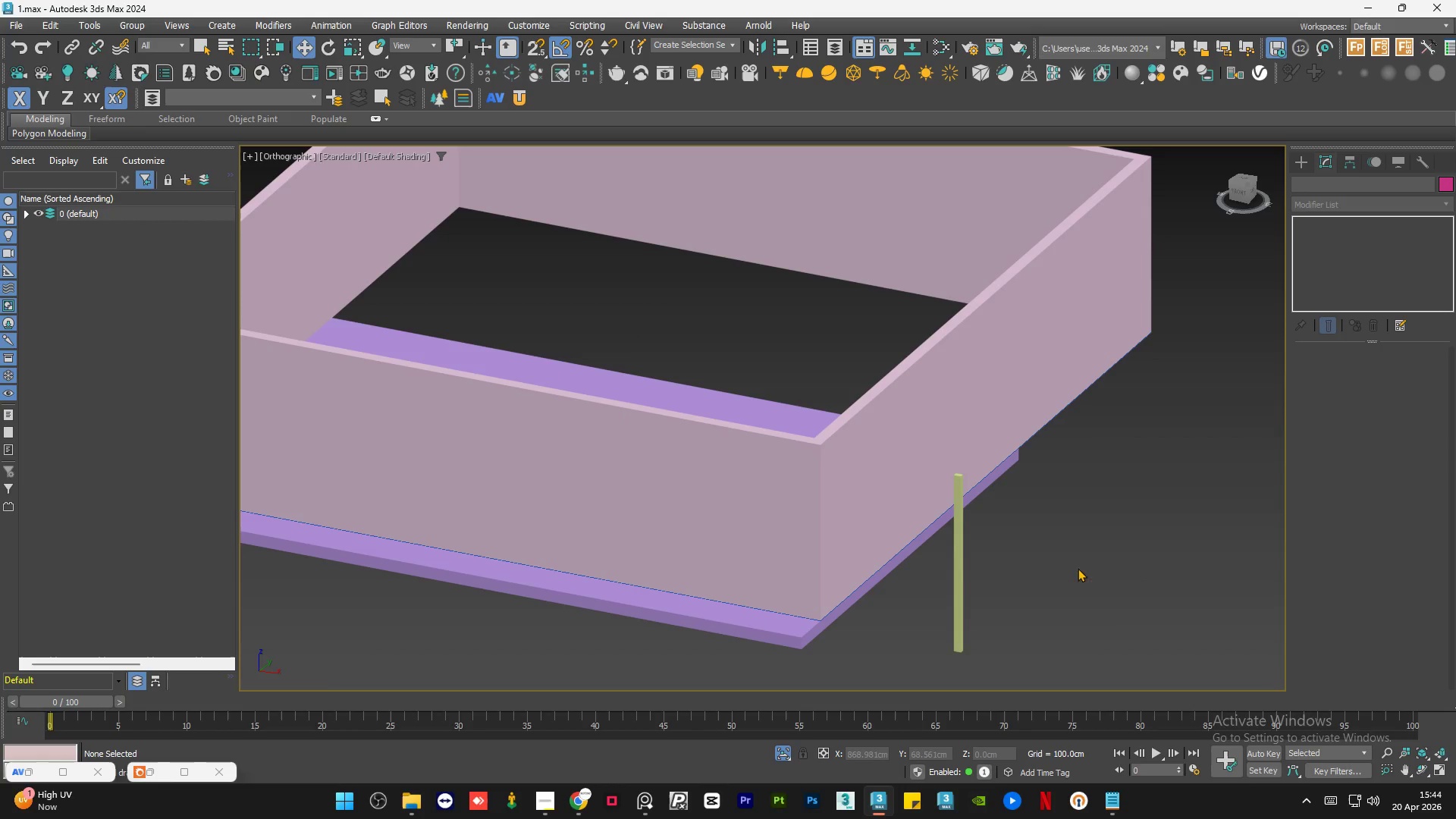 
left_click([1065, 565])
 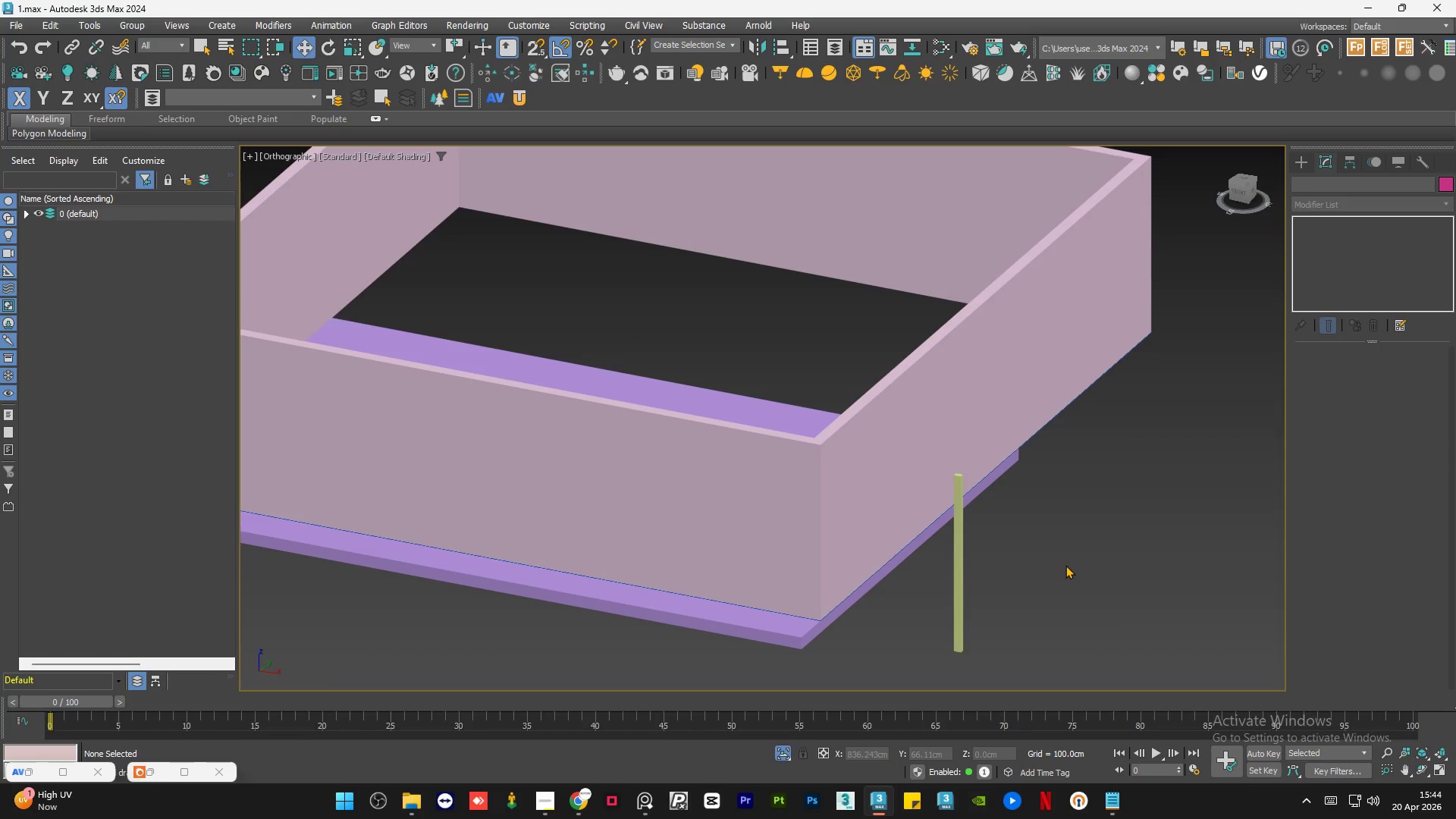 
key(Control+S)
 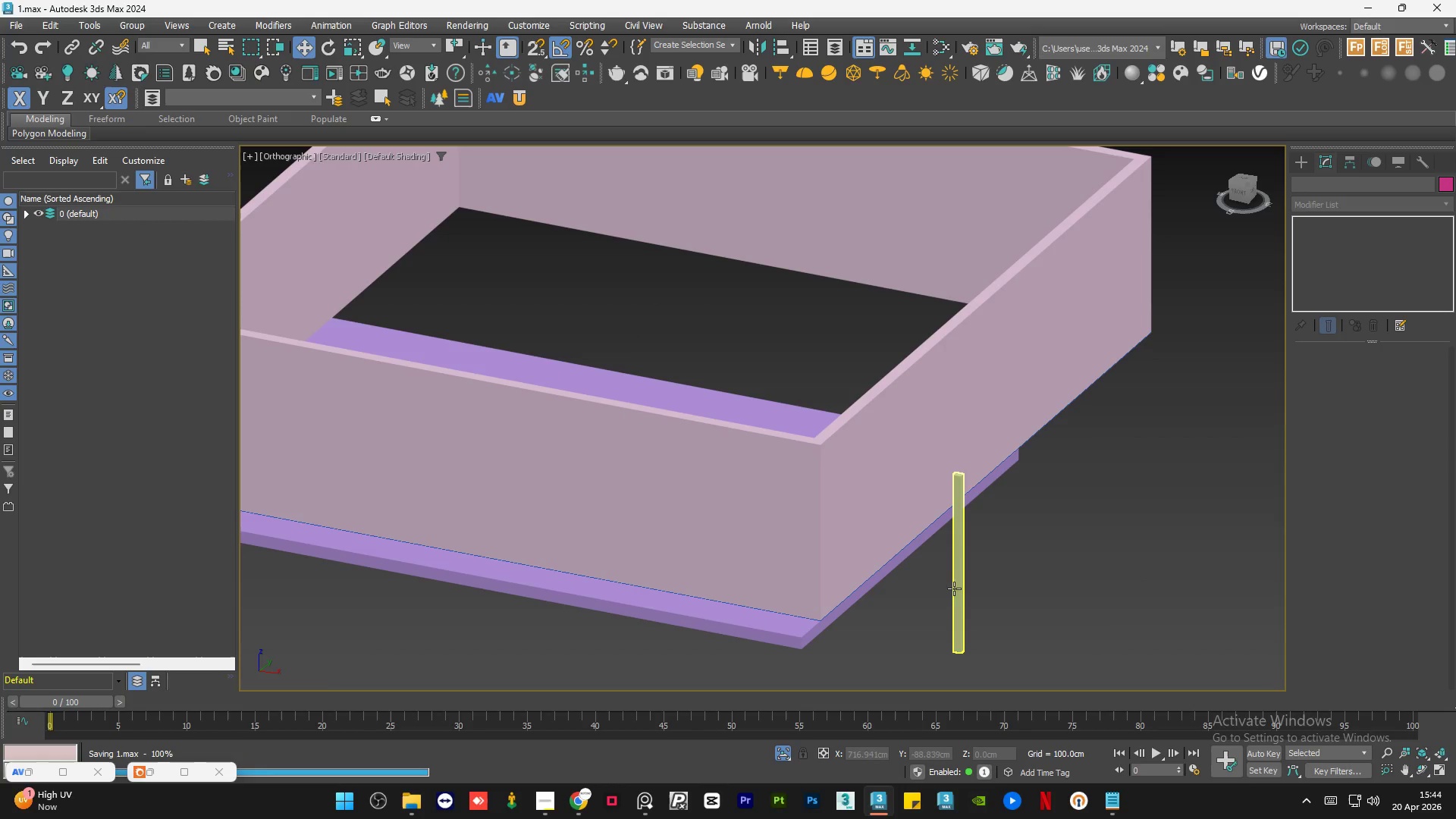 
left_click([956, 589])
 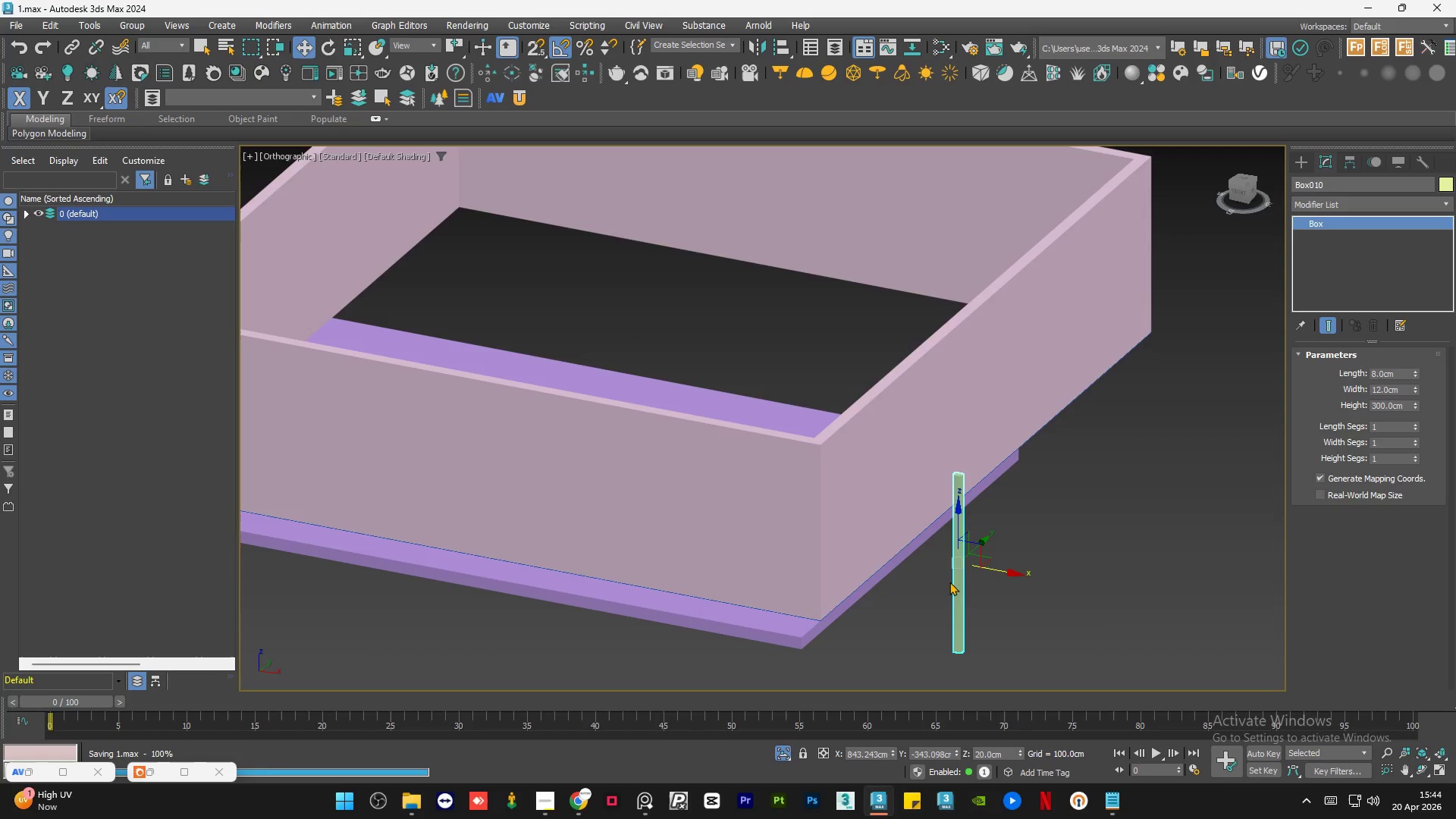 
hold_key(key=AltLeft, duration=0.83)
 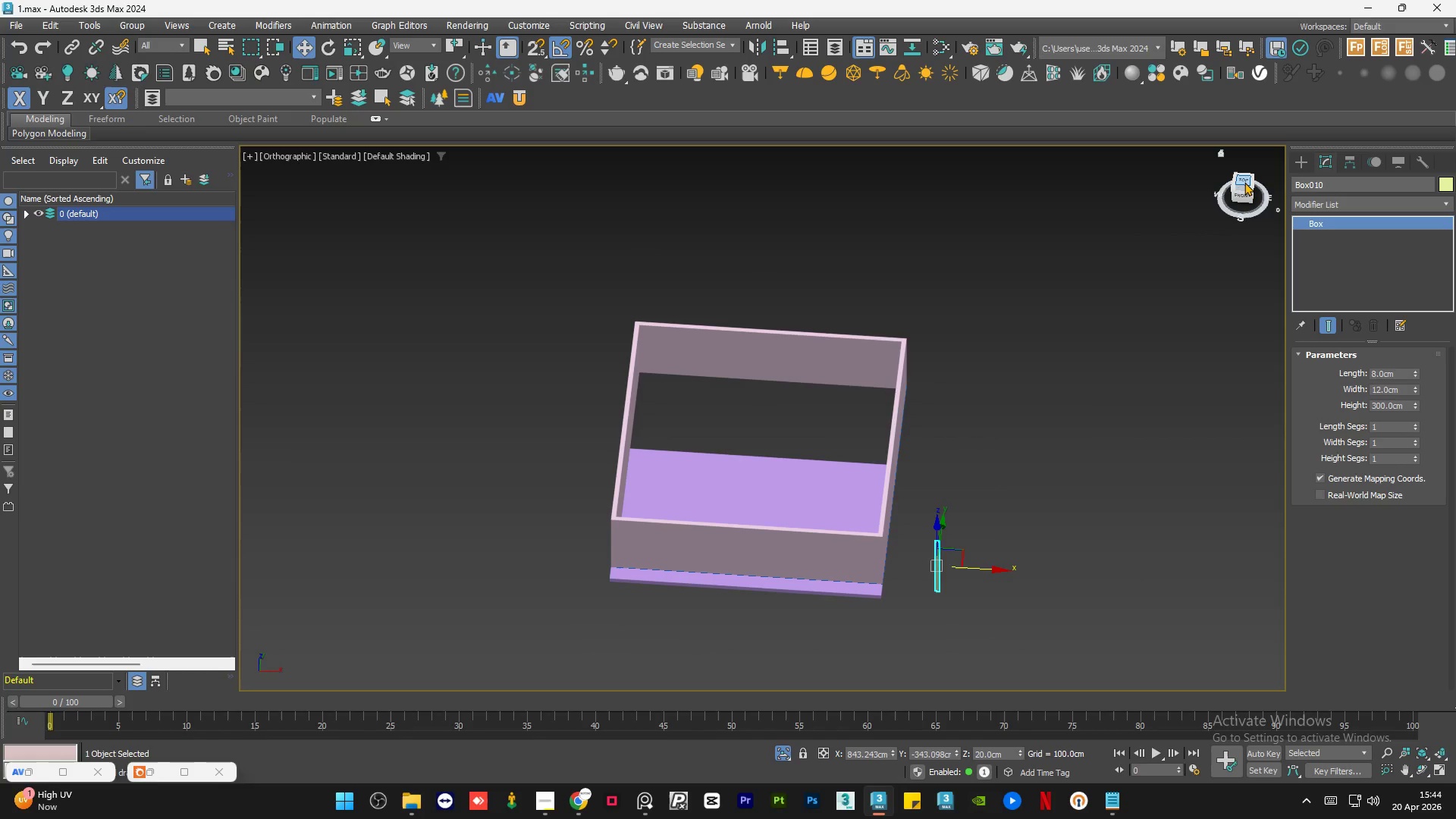 
scroll: coordinate [925, 568], scroll_direction: down, amount: 3.0
 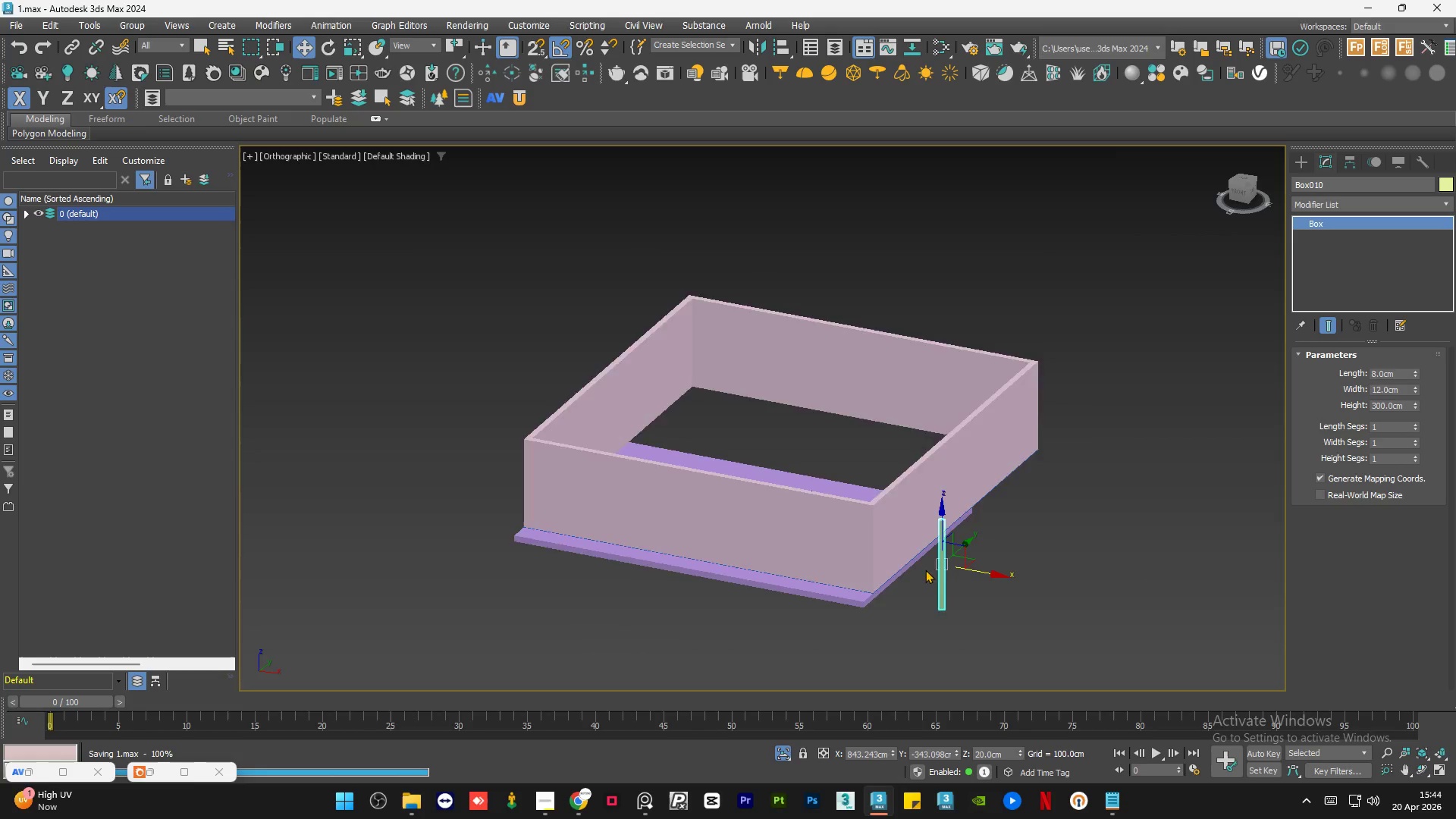 
left_click([1148, 351])
 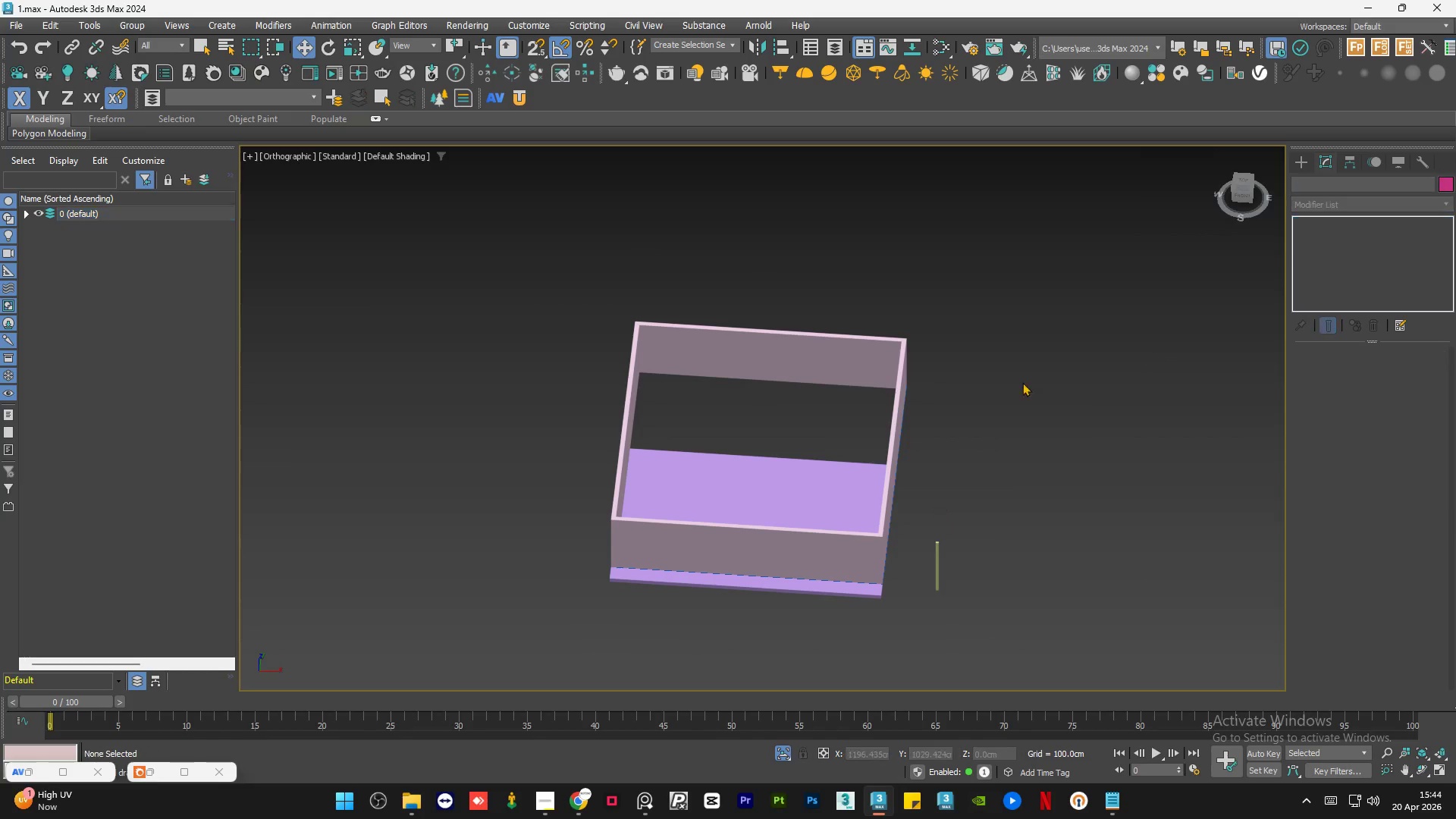 
hold_key(key=AltLeft, duration=0.69)
 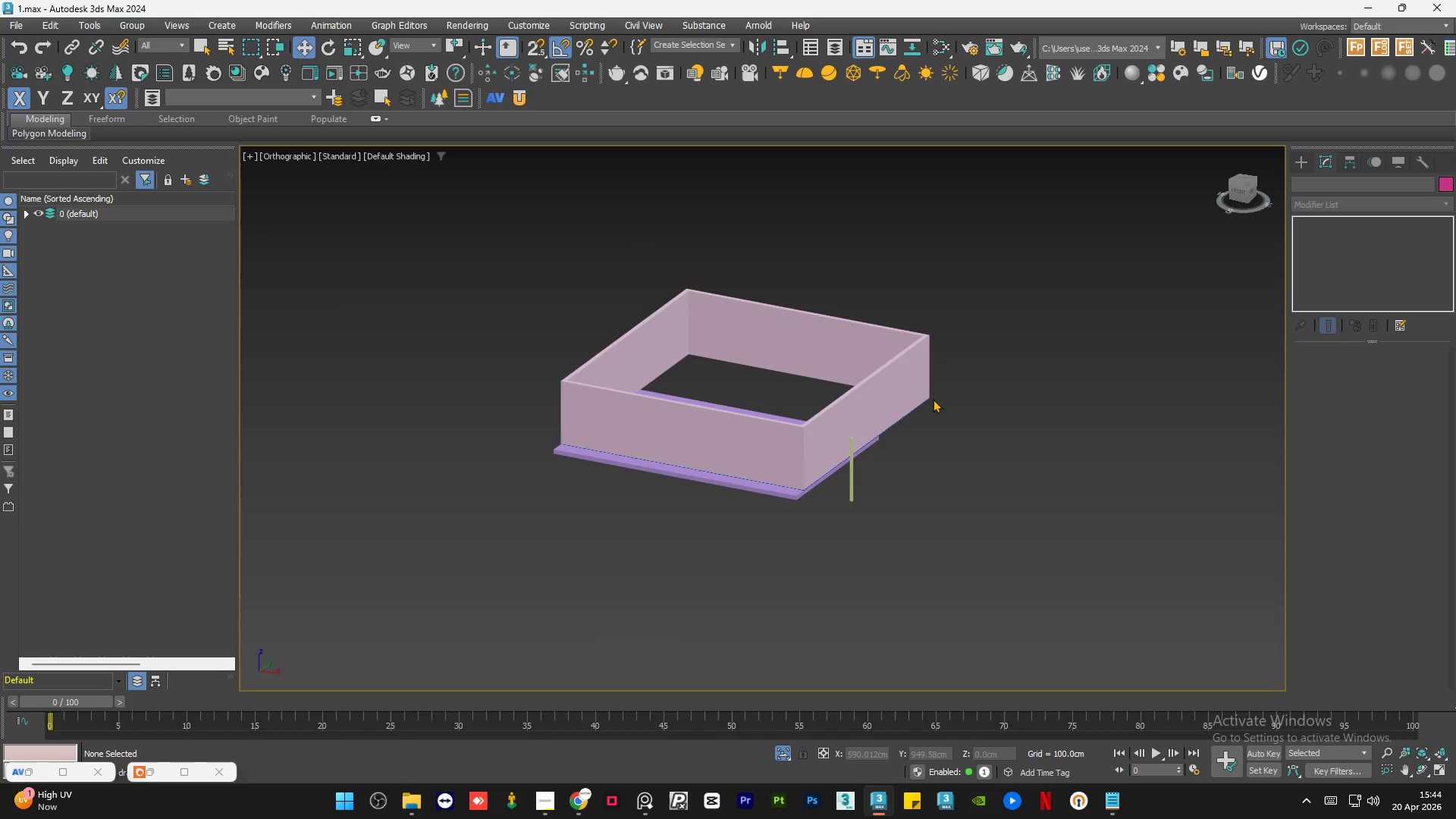 
scroll: coordinate [924, 396], scroll_direction: up, amount: 13.0
 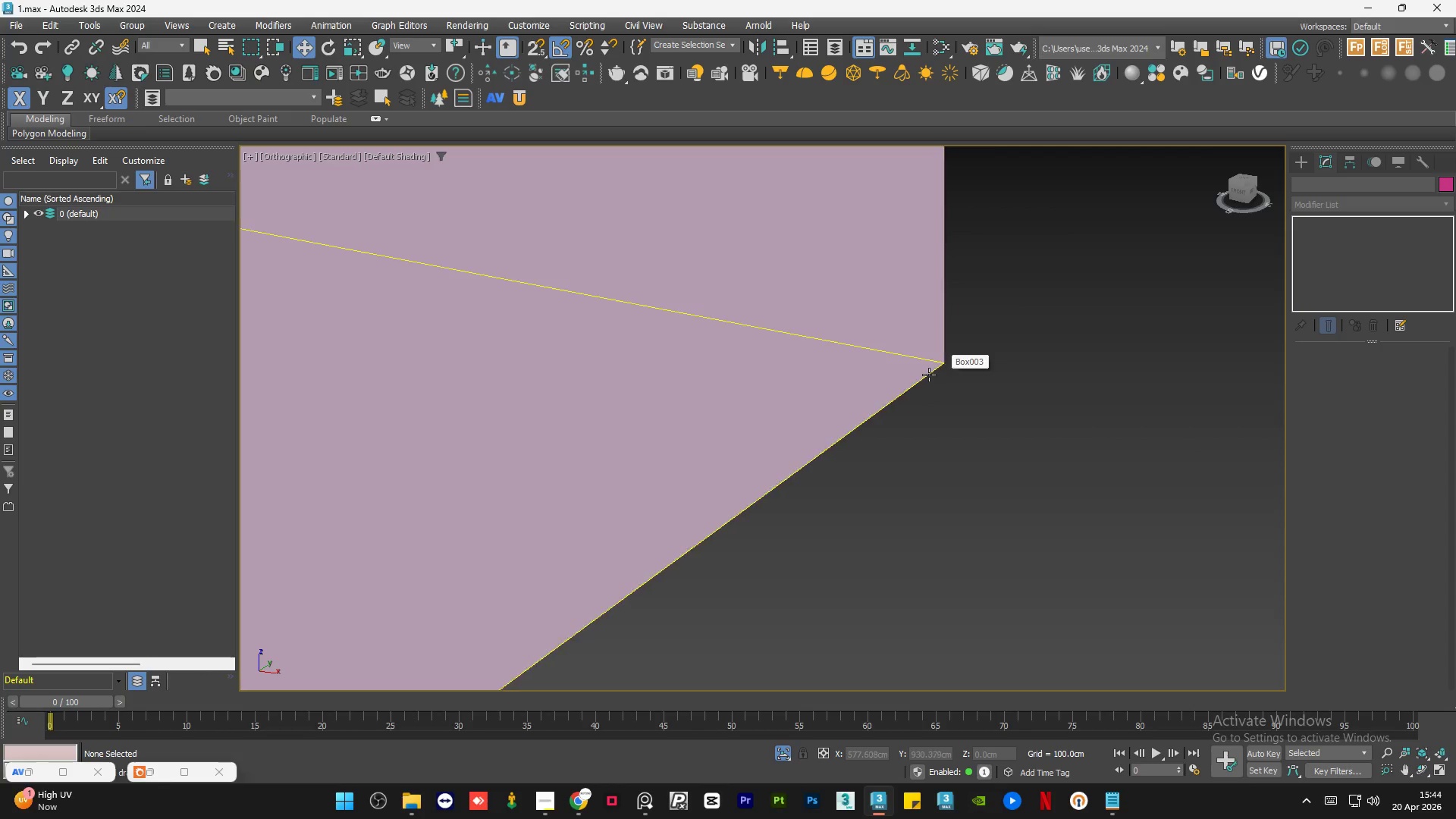 
left_click([929, 375])
 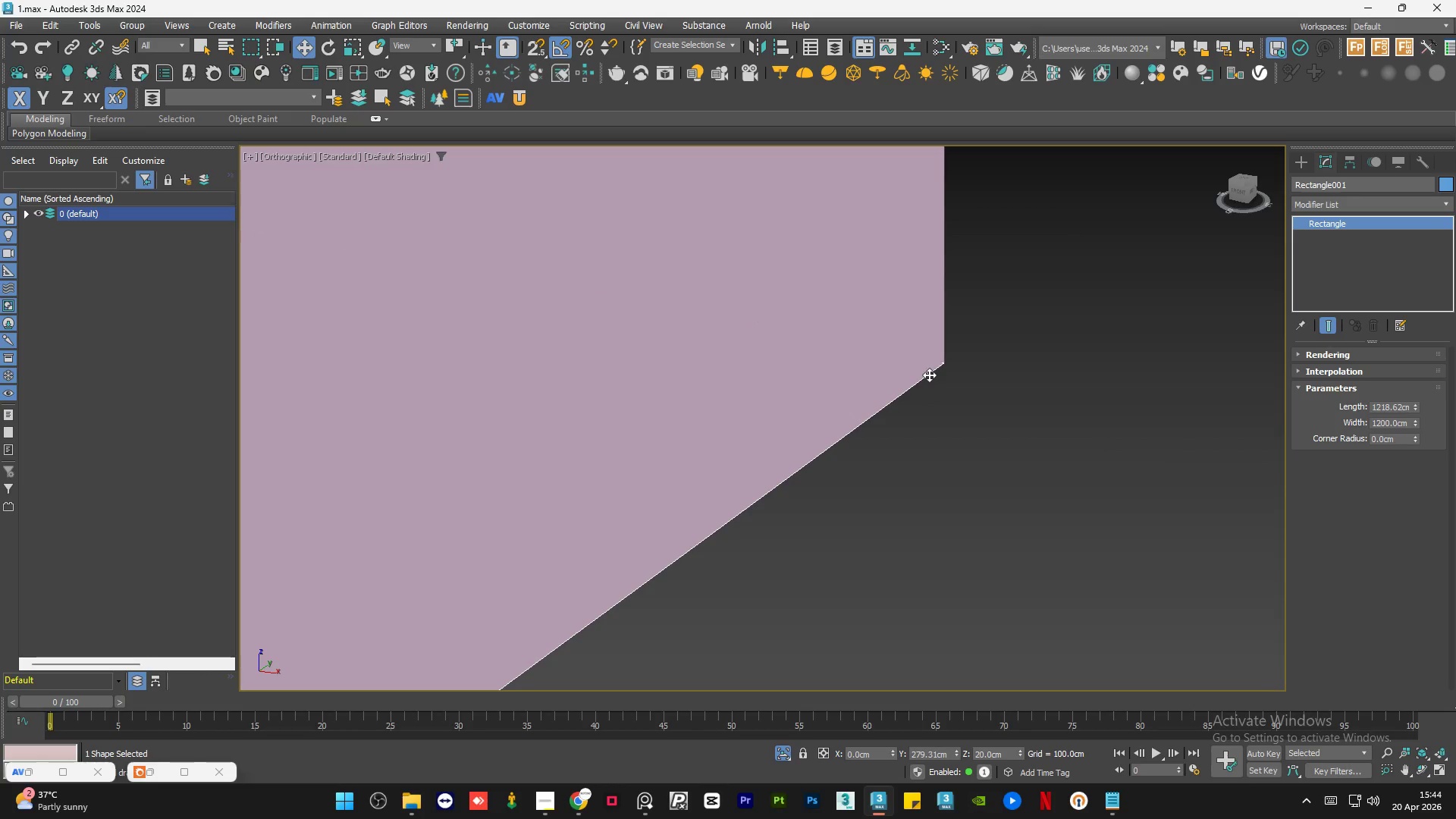 
hold_key(key=AltLeft, duration=0.91)
 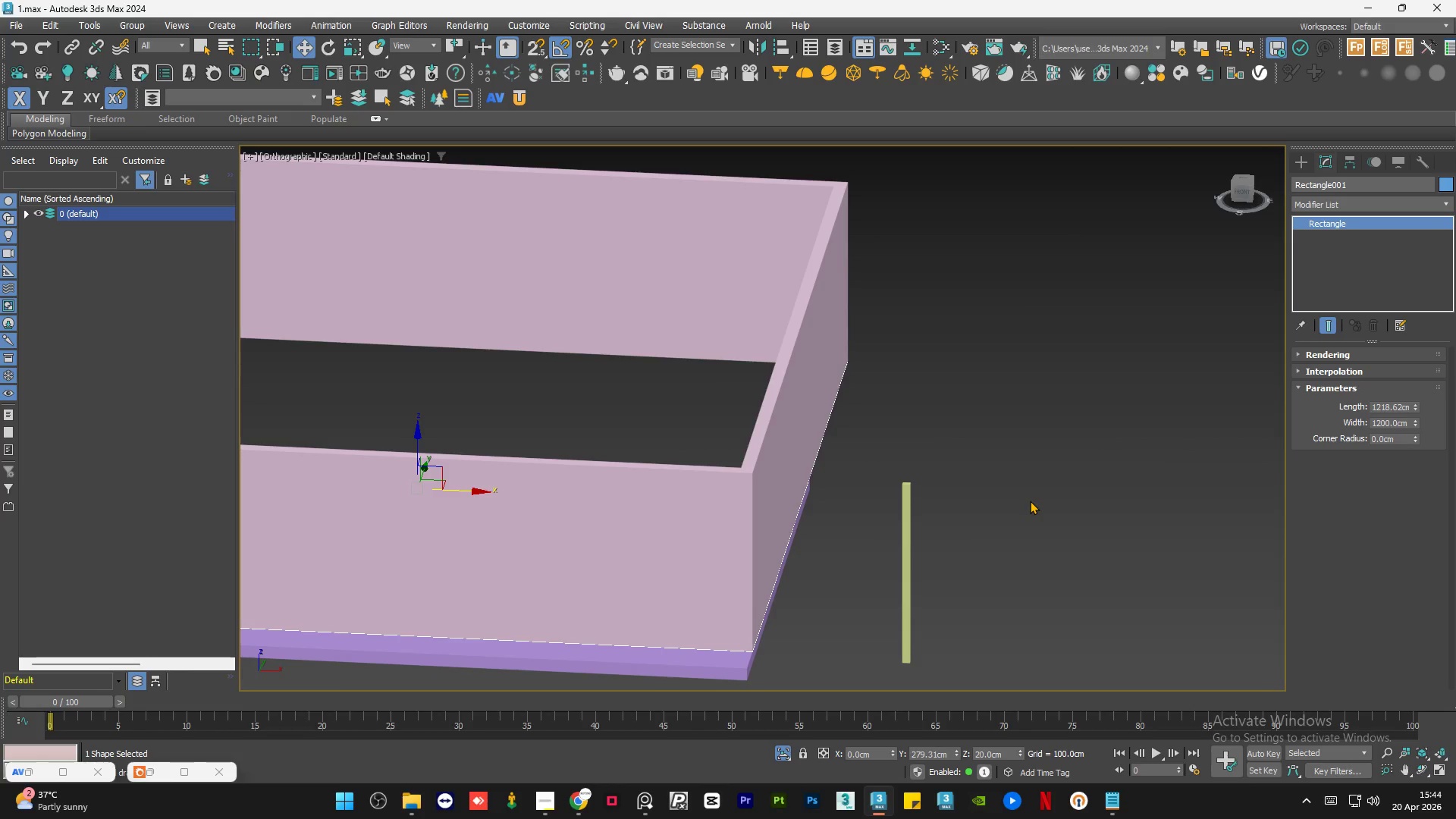 
scroll: coordinate [947, 472], scroll_direction: down, amount: 9.0
 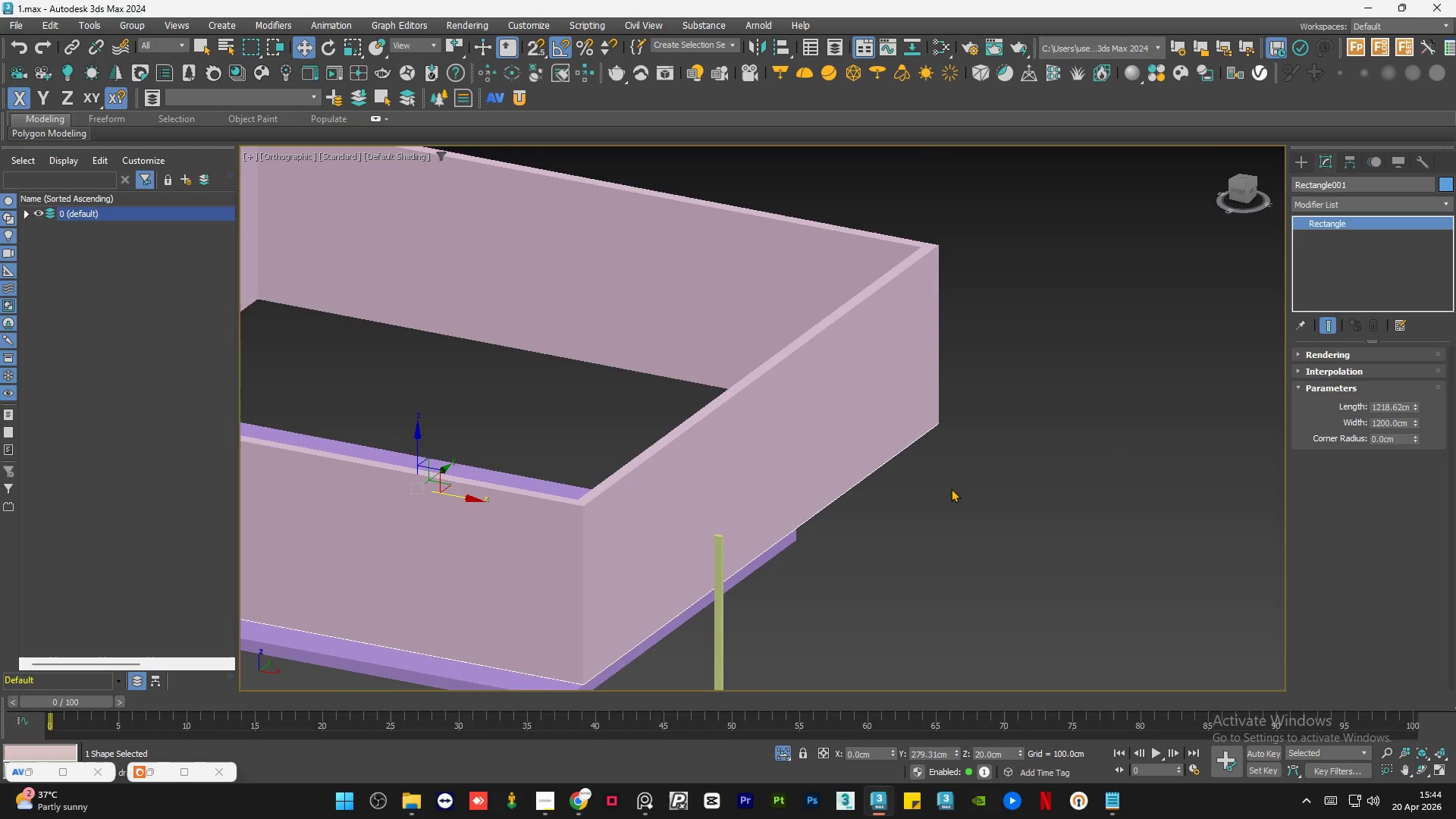 
hold_key(key=AltLeft, duration=1.25)
 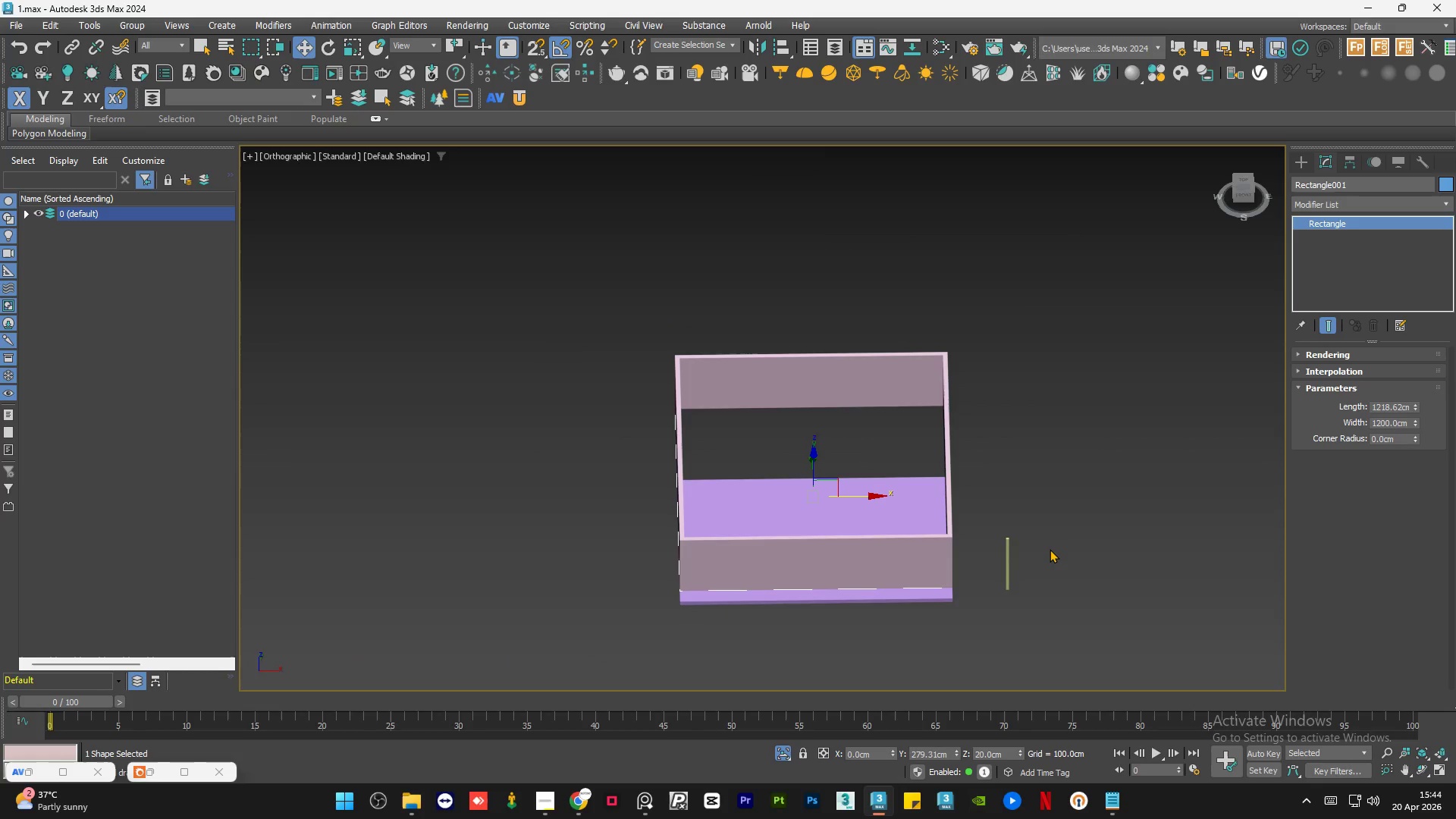 
scroll: coordinate [1030, 501], scroll_direction: down, amount: 3.0
 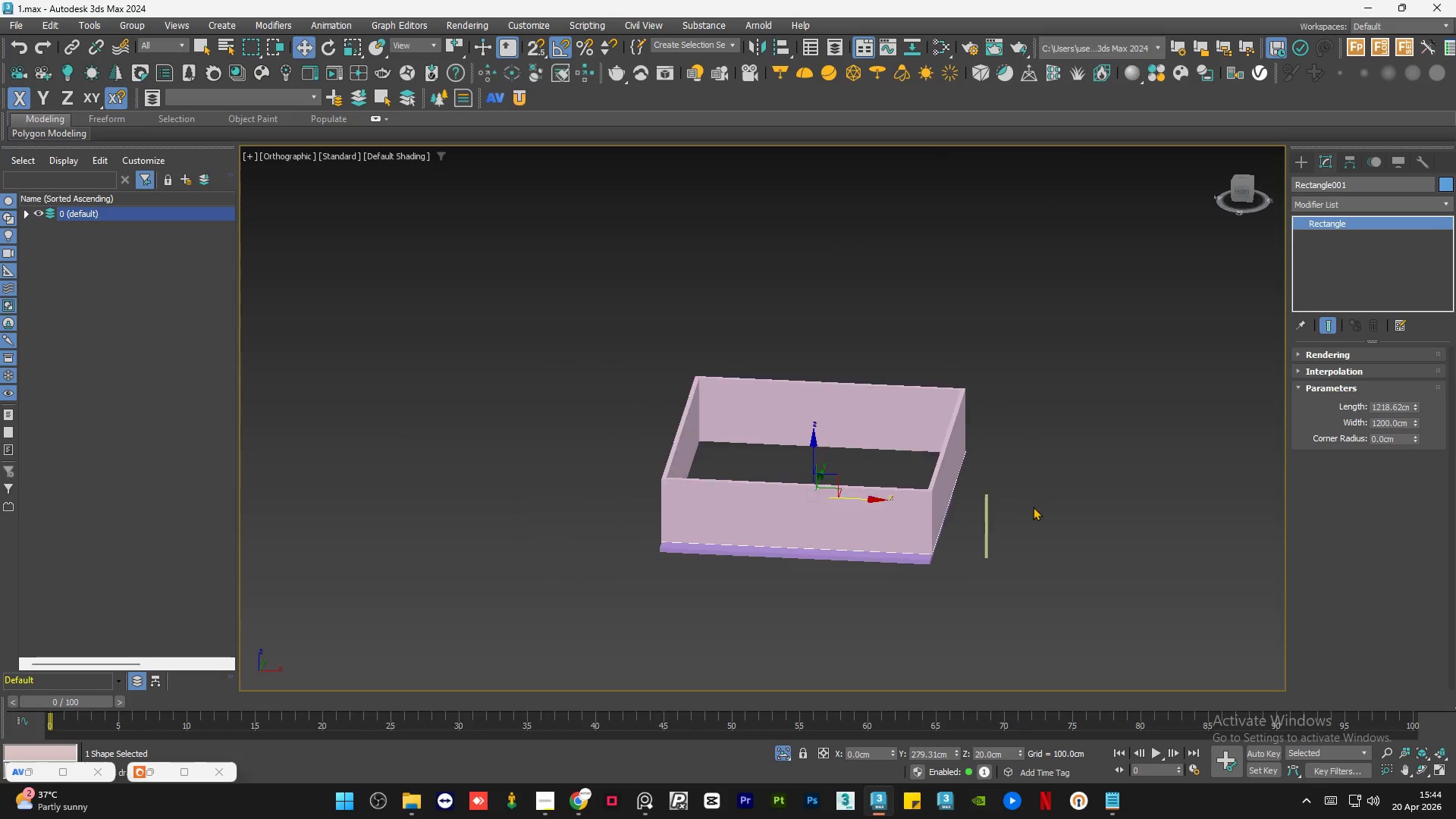 
hold_key(key=AltLeft, duration=2.86)
 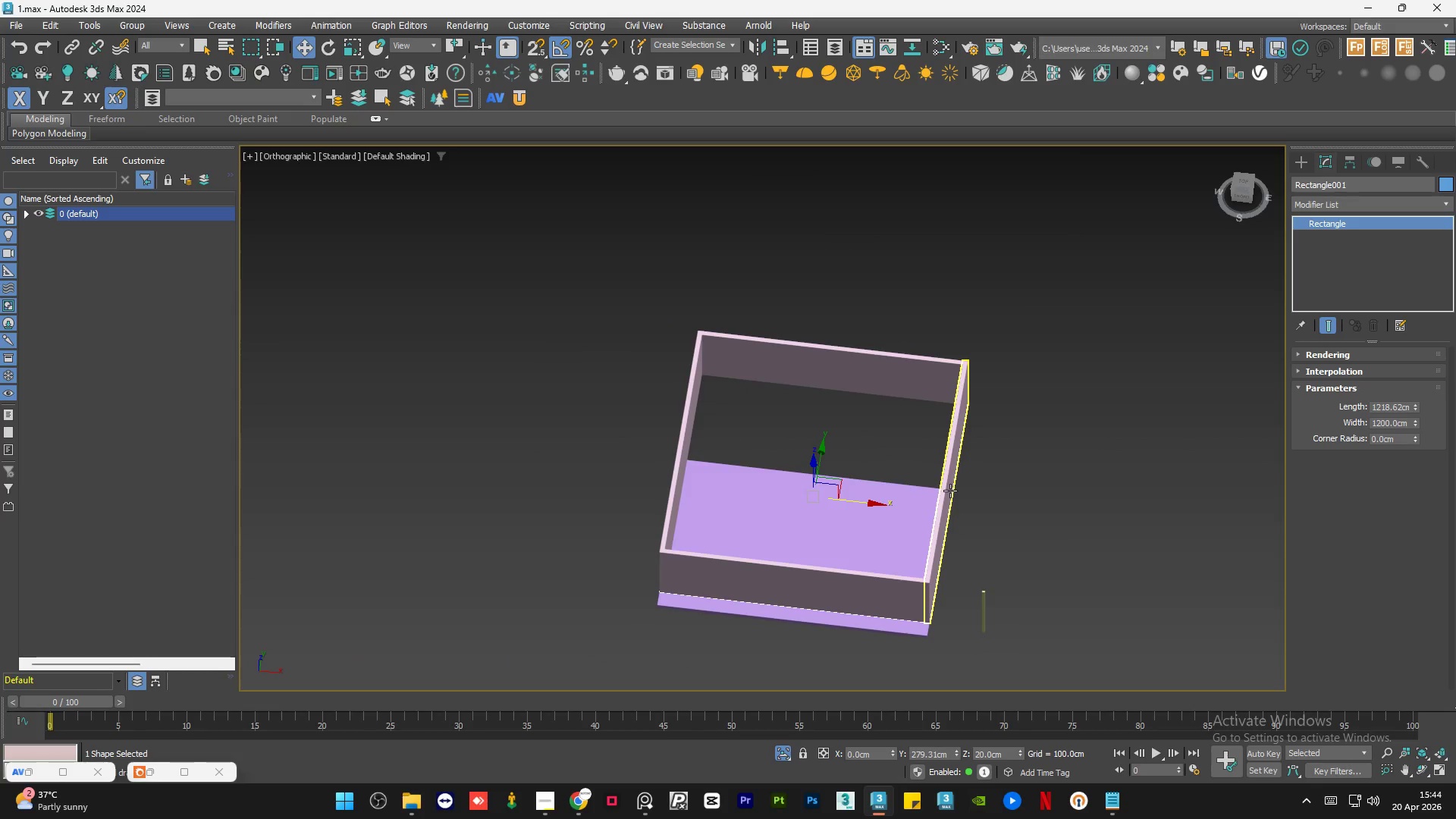 
hold_key(key=AltLeft, duration=0.45)
 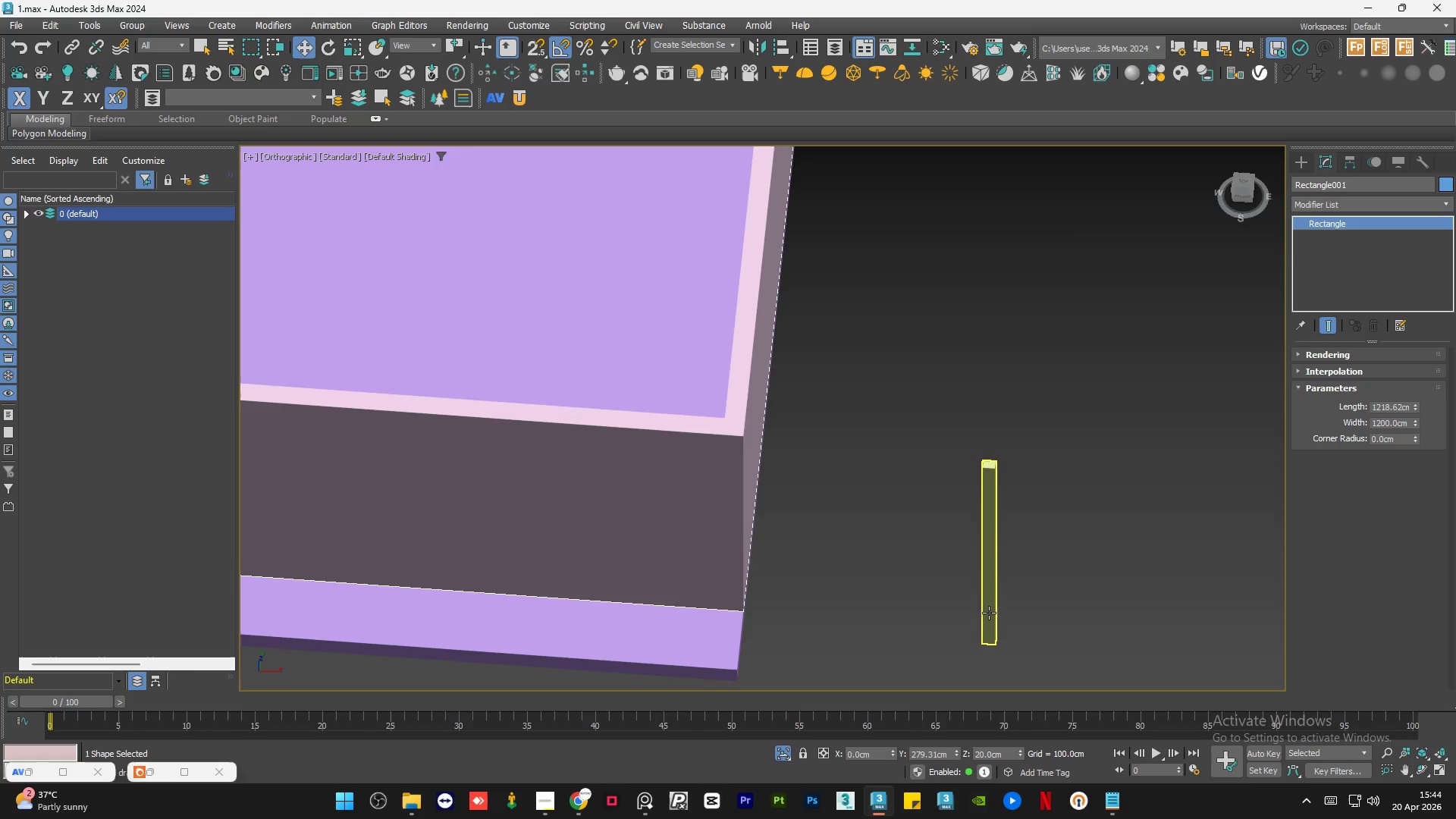 
left_click([989, 613])
 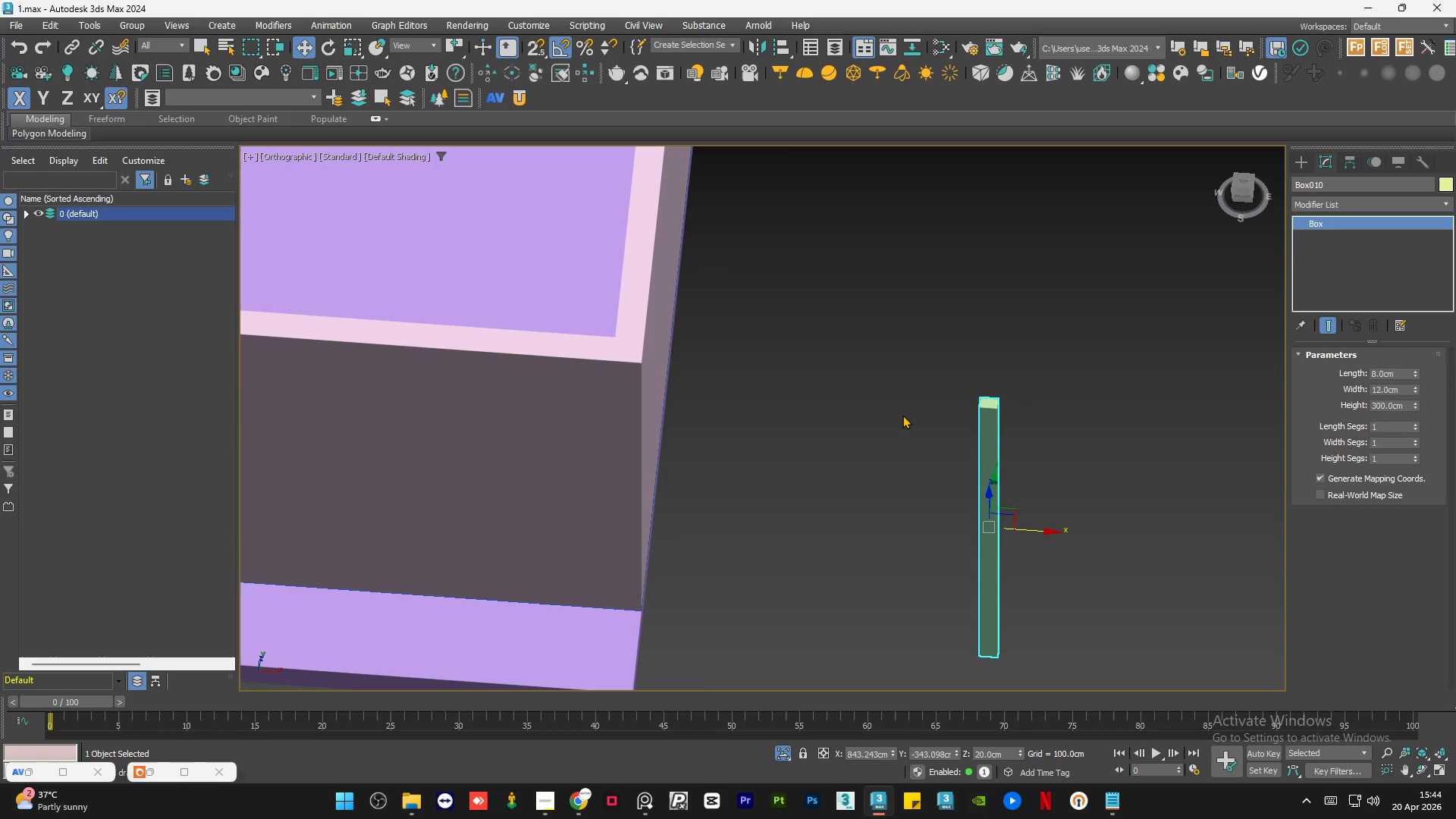 
scroll: coordinate [989, 613], scroll_direction: up, amount: 6.0
 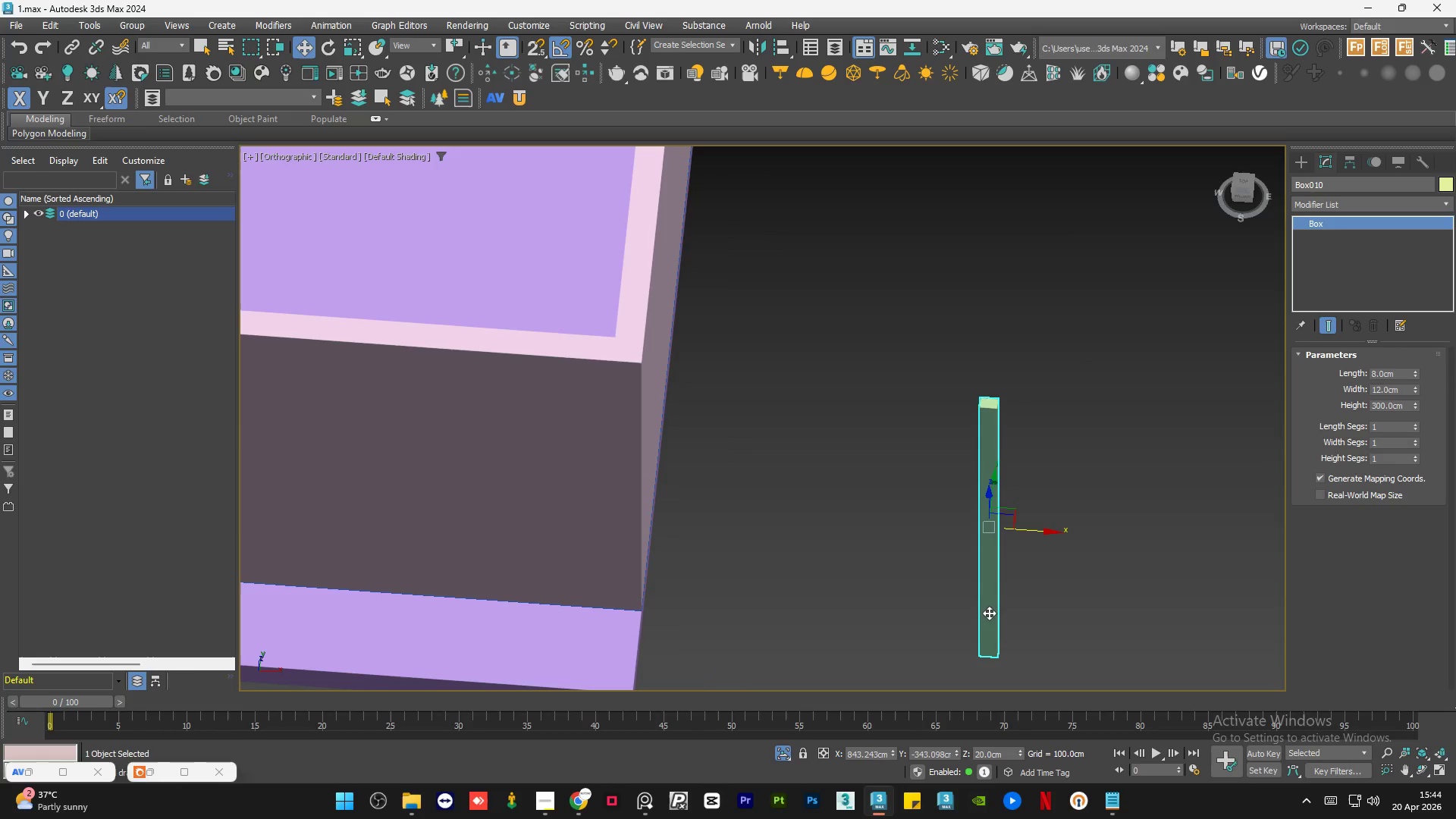 
scroll: coordinate [1067, 592], scroll_direction: down, amount: 3.0
 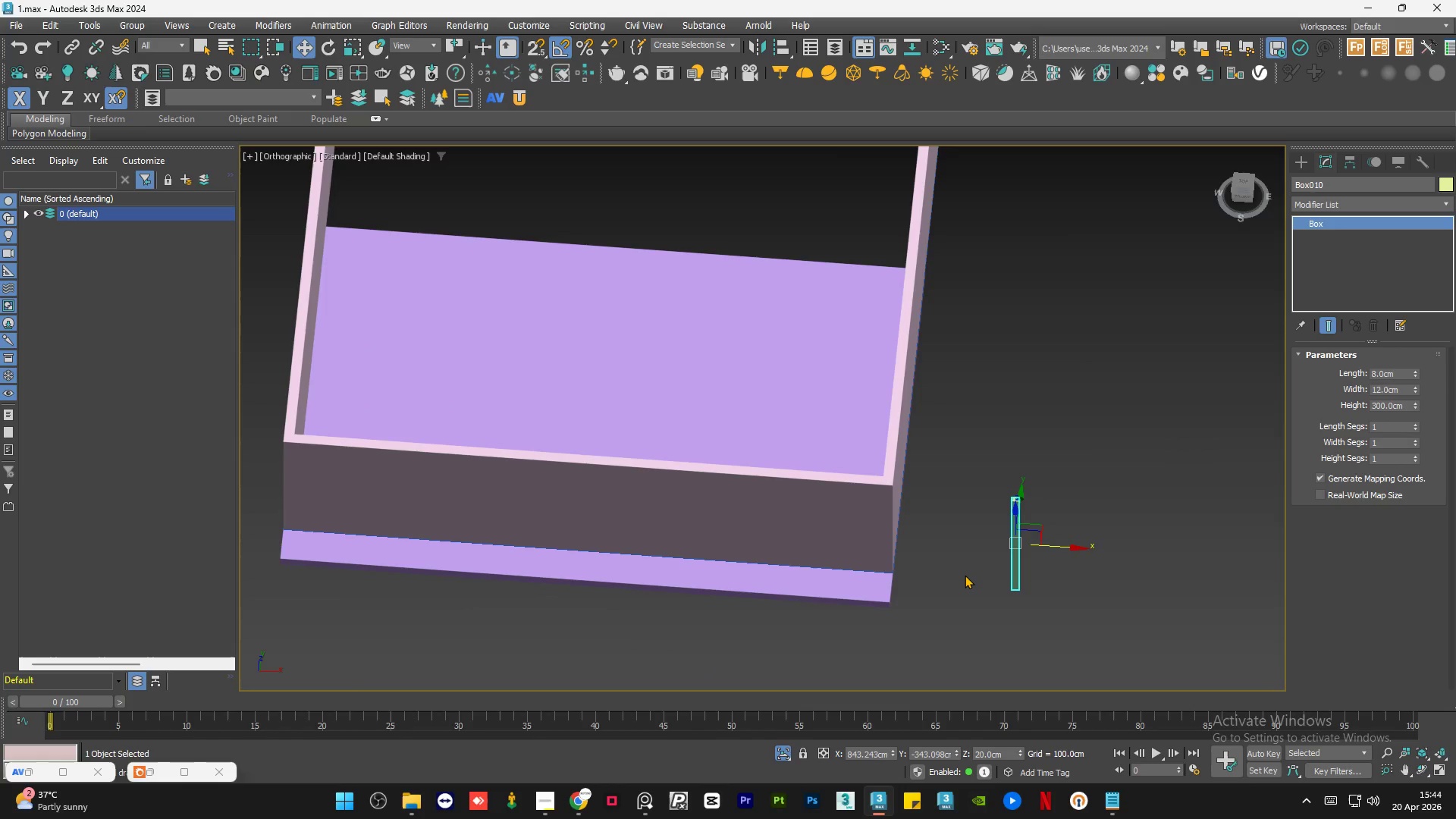 
hold_key(key=AltLeft, duration=1.53)
 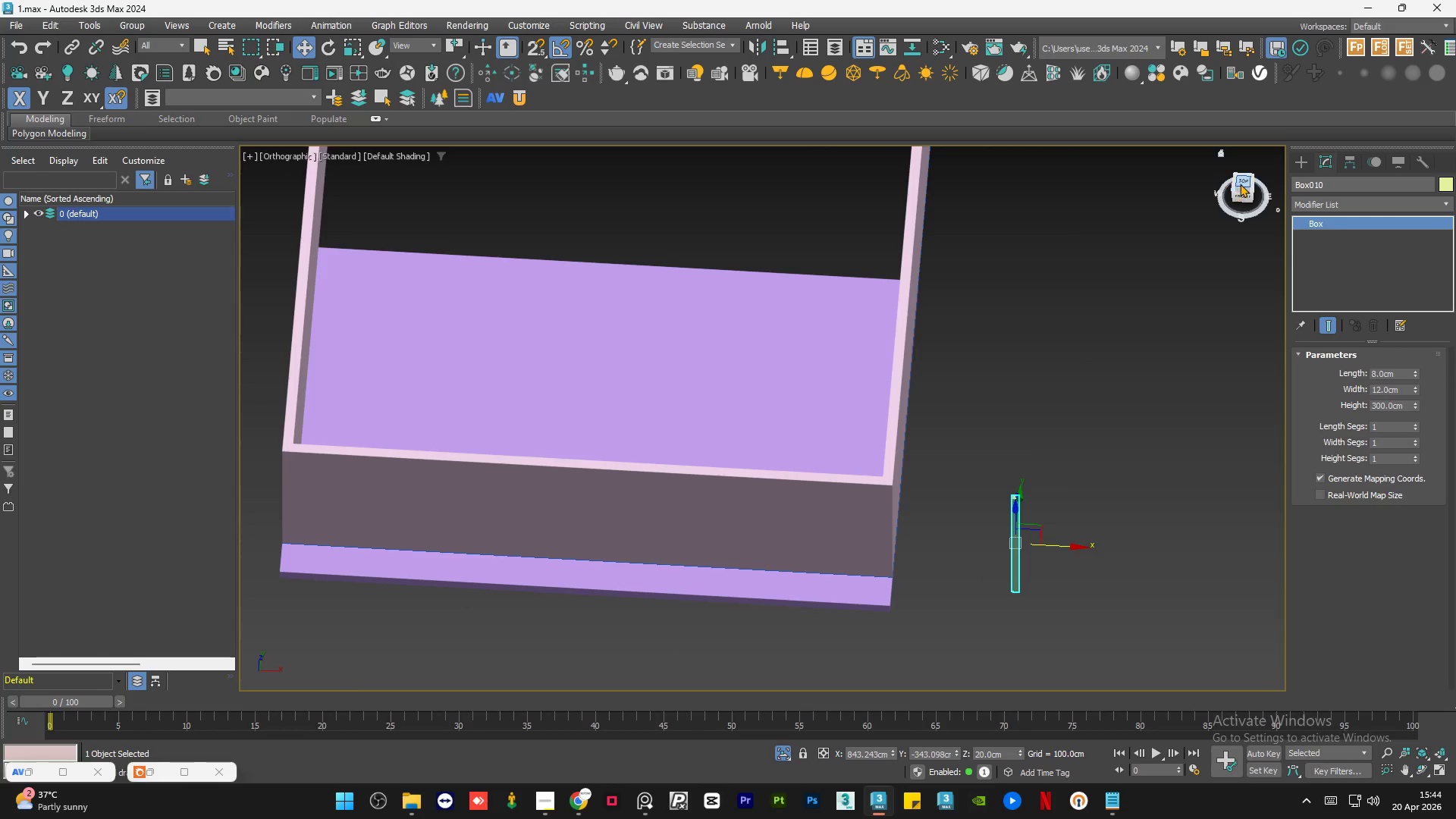 
left_click([1242, 179])
 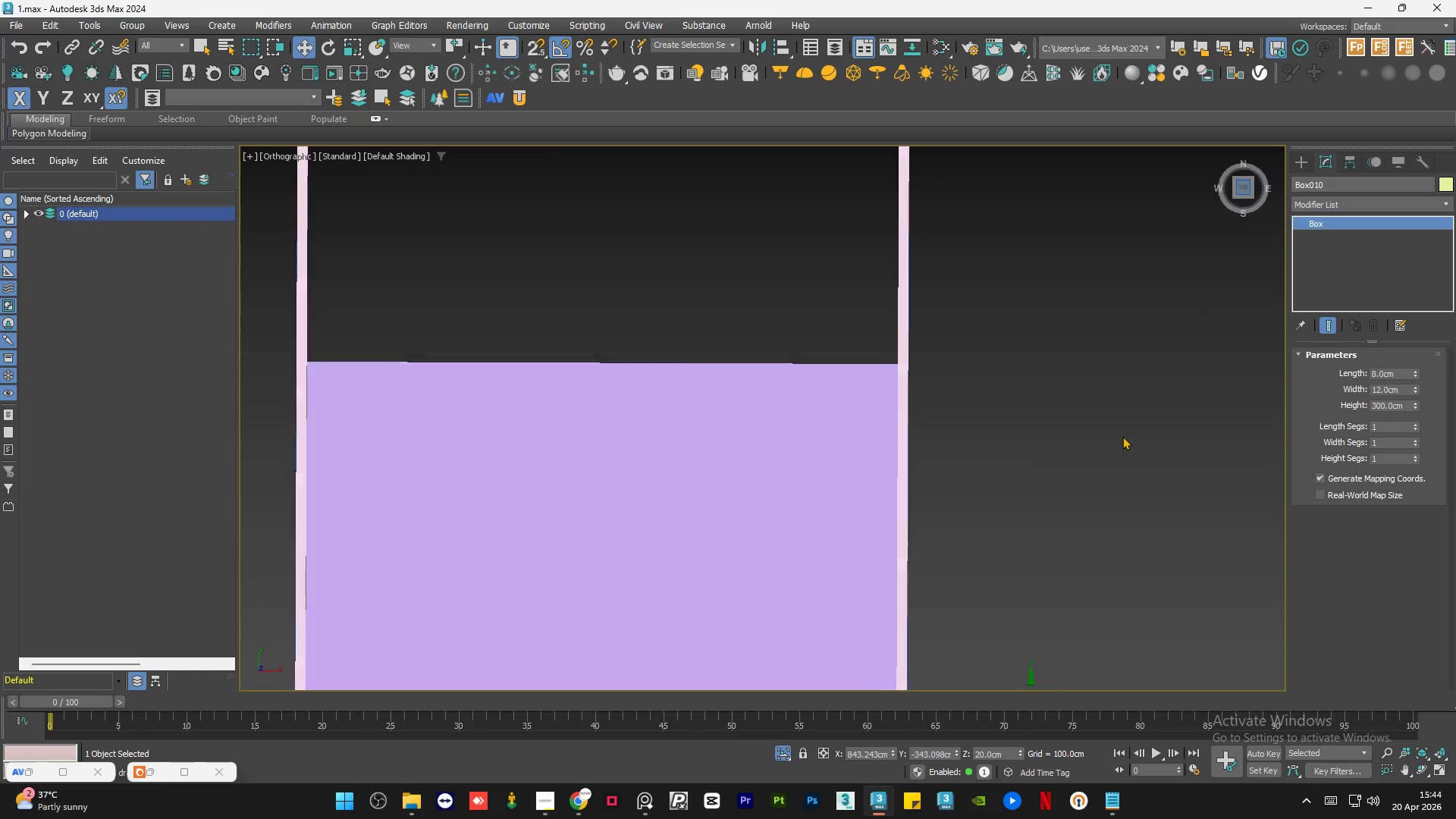 
scroll: coordinate [1018, 362], scroll_direction: up, amount: 8.0
 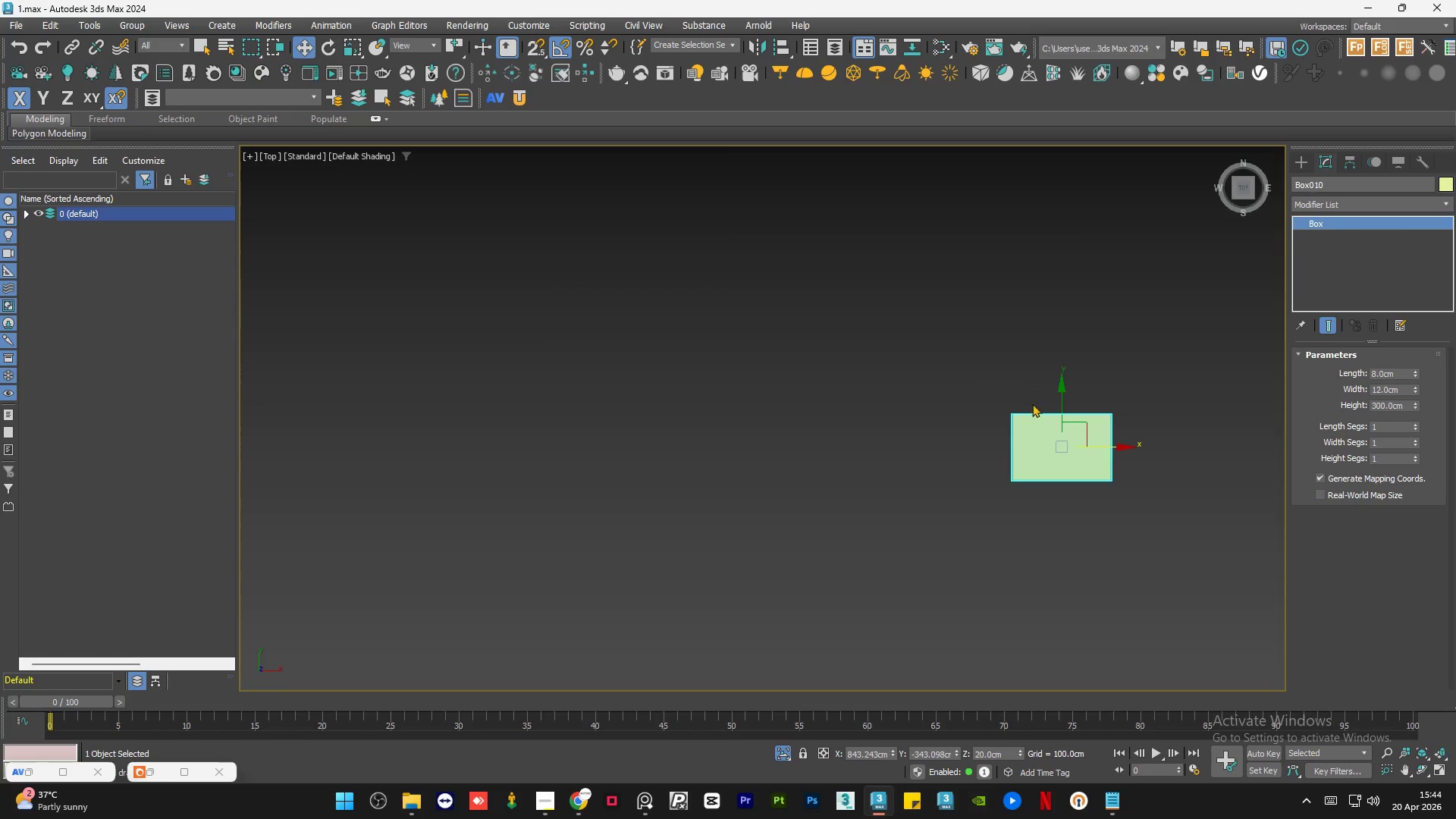 
hold_key(key=AltLeft, duration=0.78)
 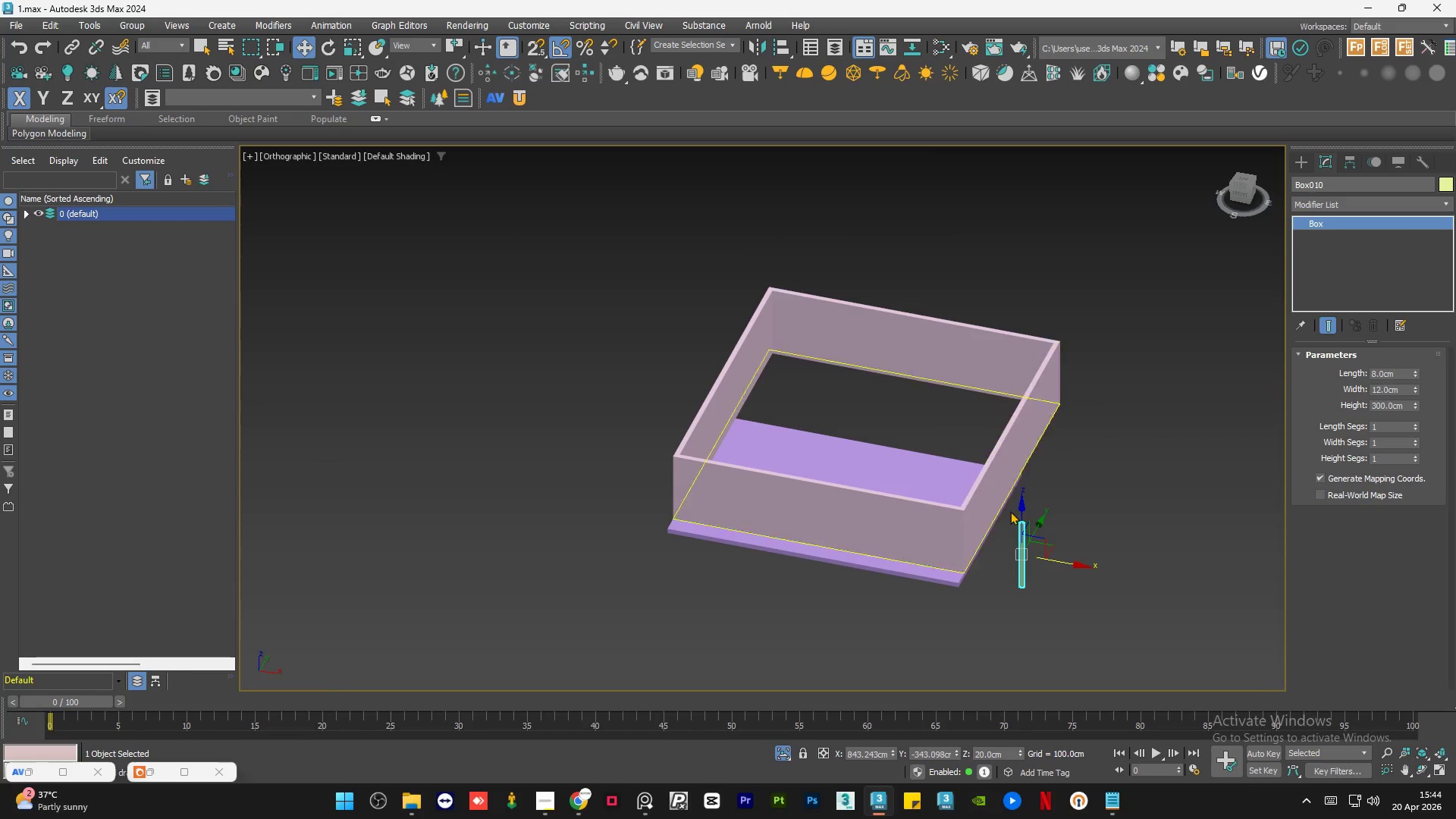 
scroll: coordinate [1001, 560], scroll_direction: down, amount: 10.0
 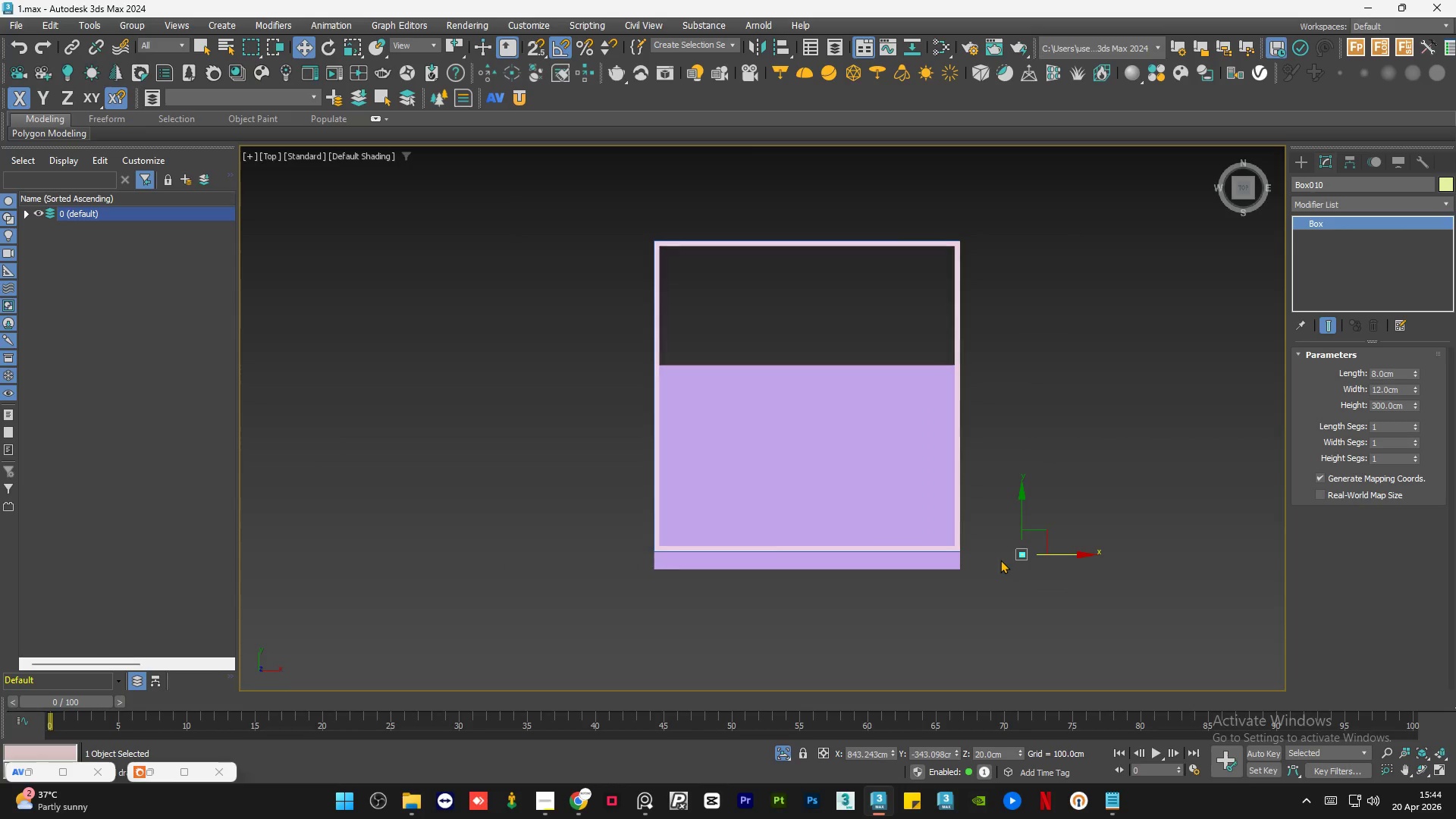 
hold_key(key=AltLeft, duration=0.47)
 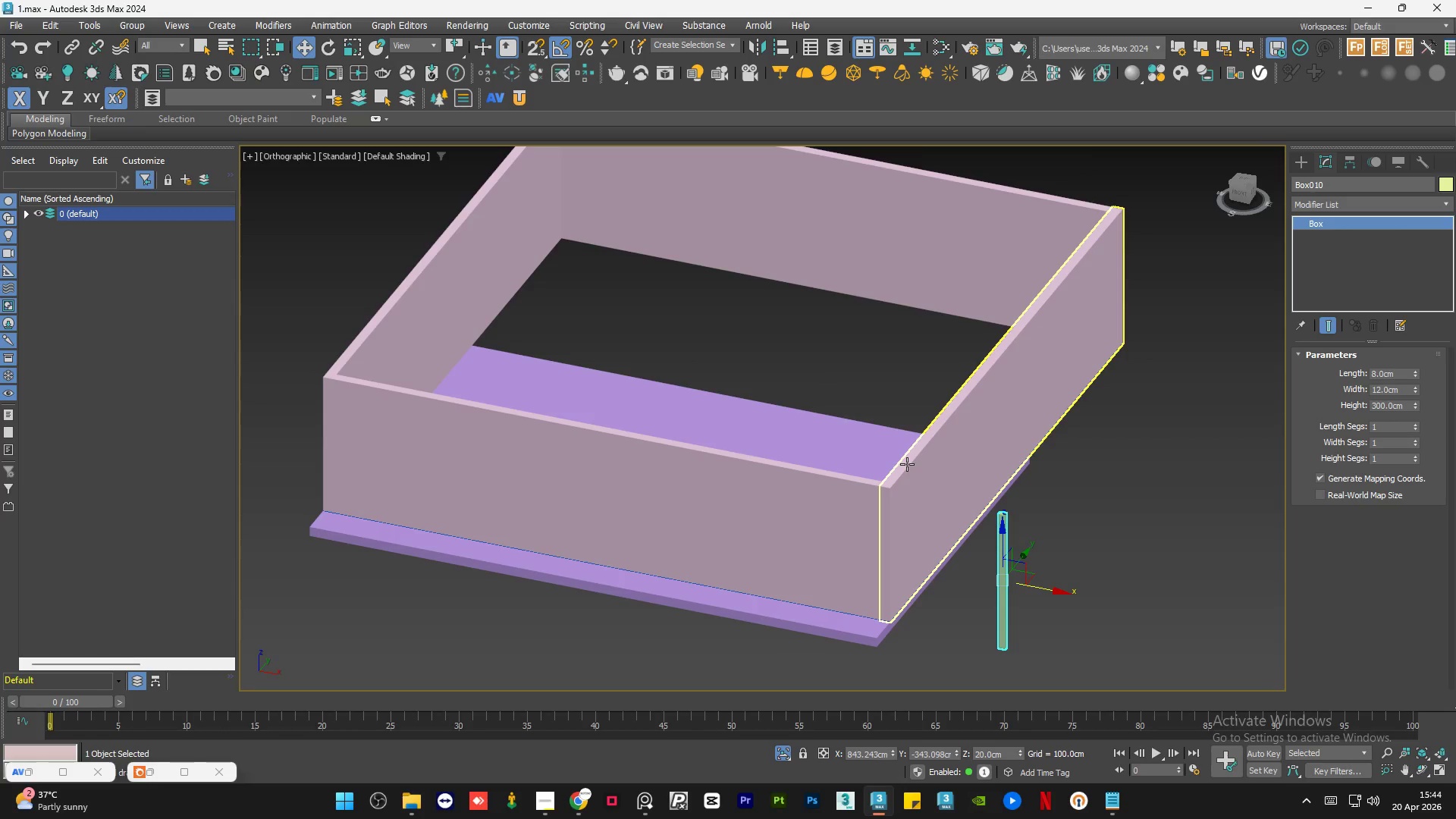 
scroll: coordinate [908, 452], scroll_direction: up, amount: 2.0
 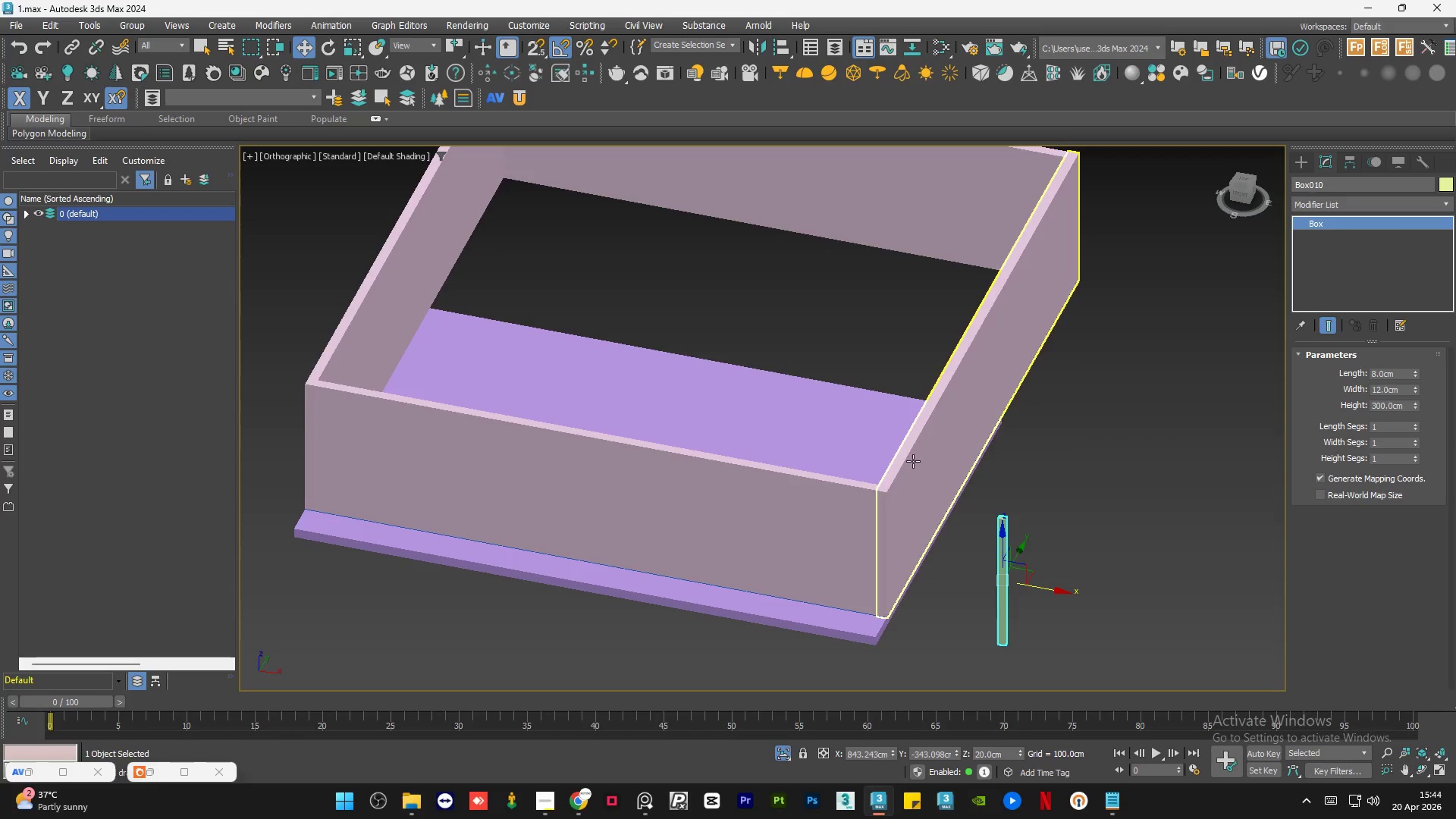 
key(Shift+I)
 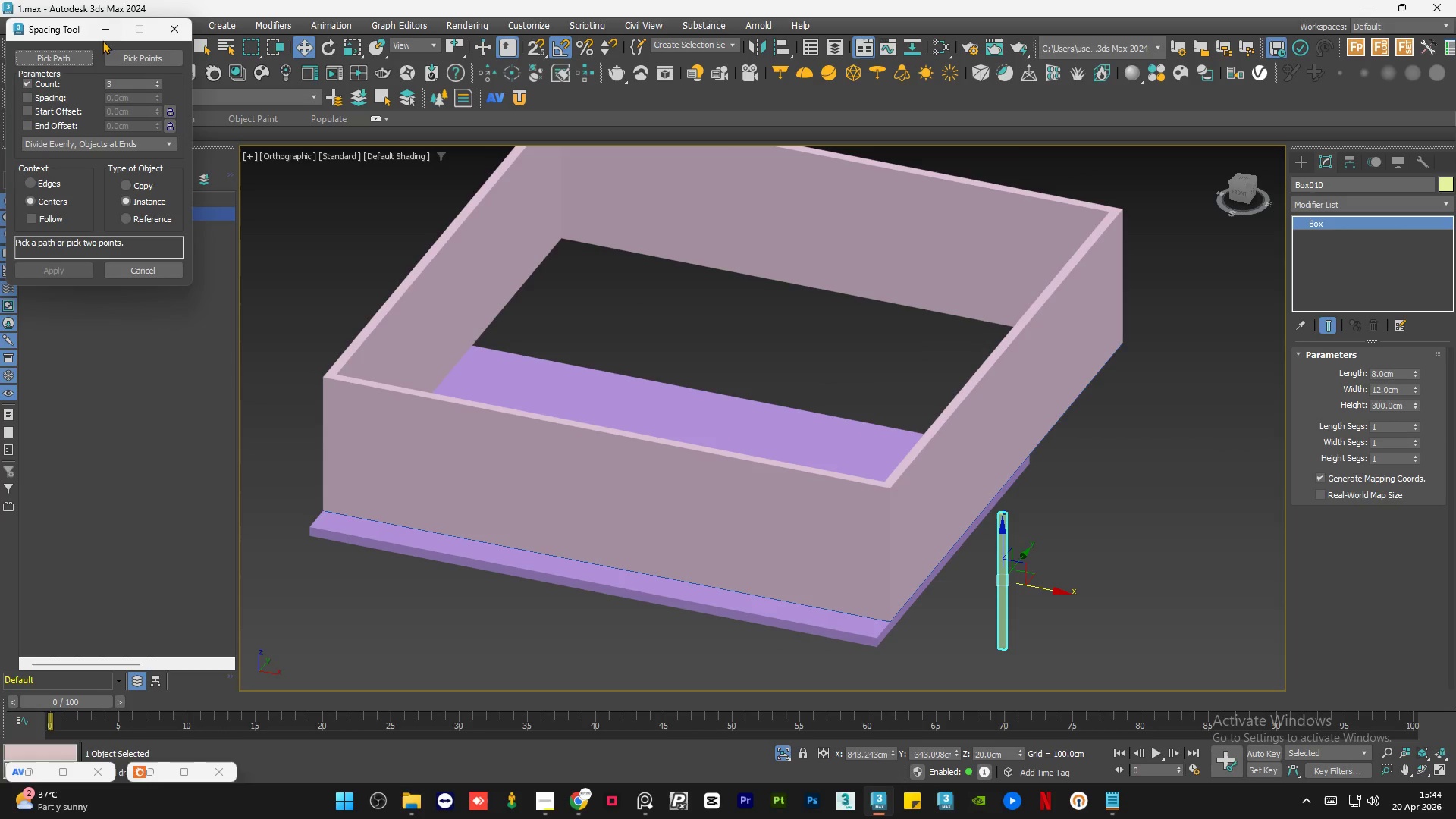 
left_click_drag(start_coordinate=[61, 31], to_coordinate=[180, 215])
 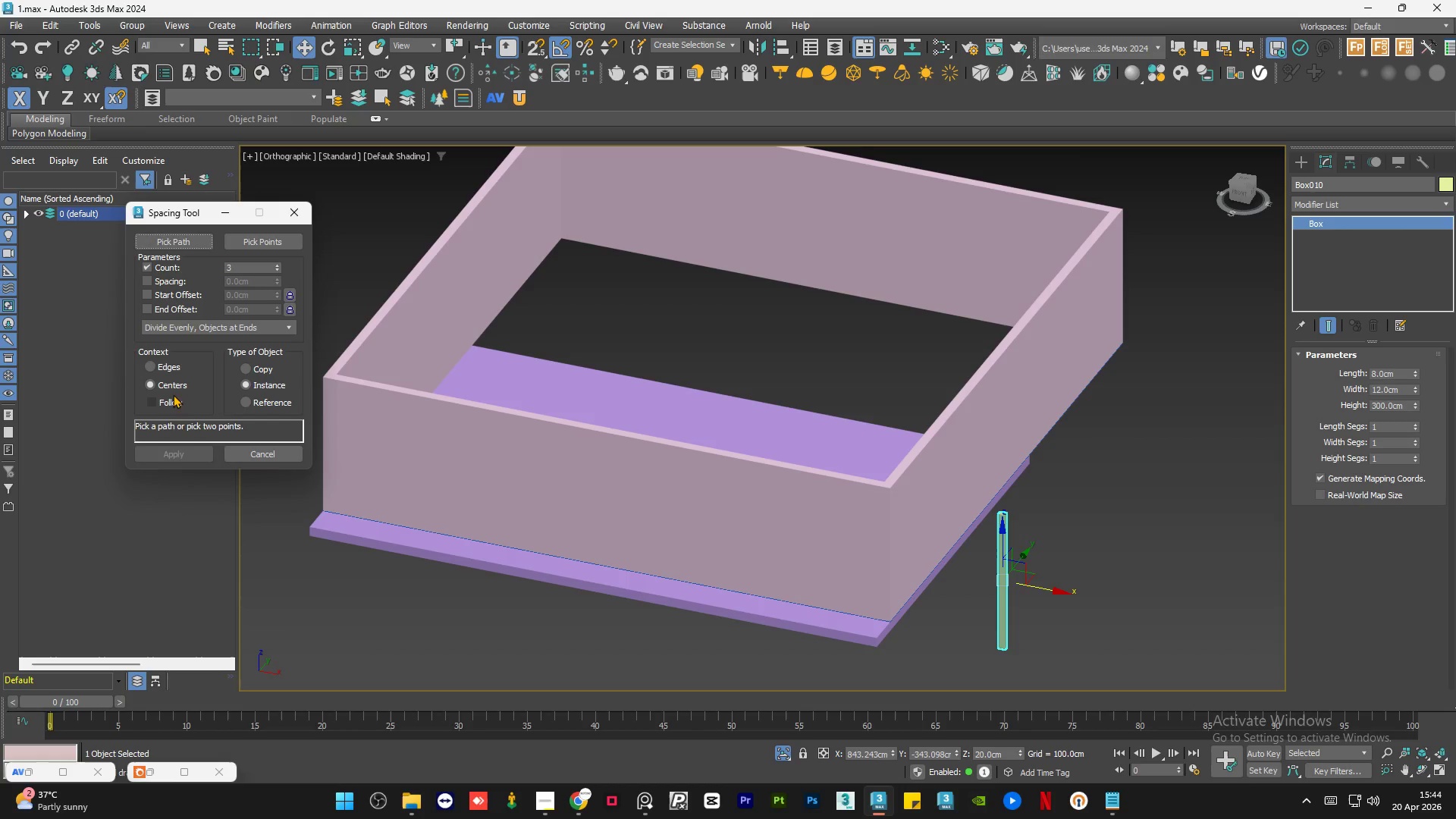 
wait(7.88)
 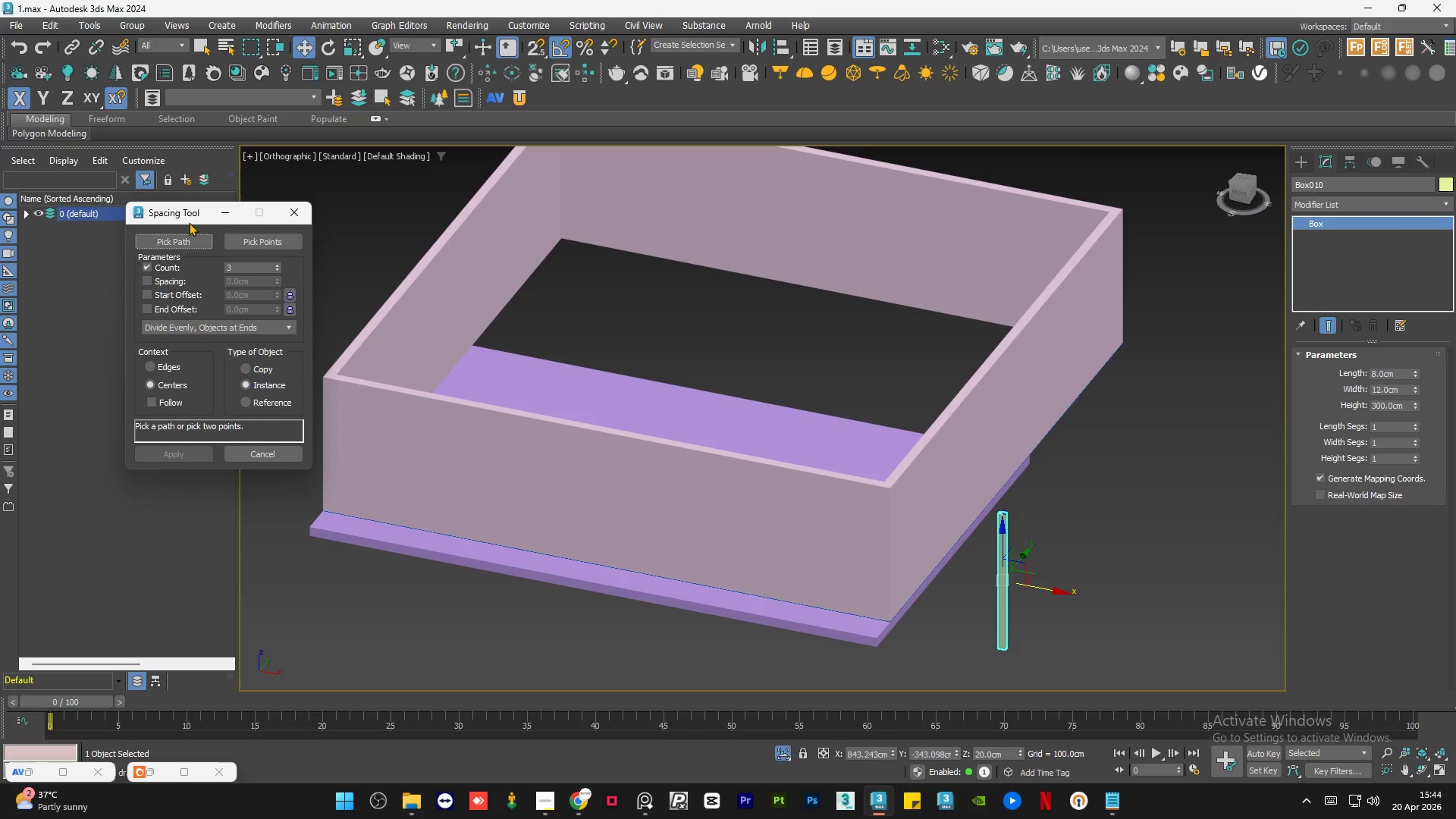 
left_click([178, 245])
 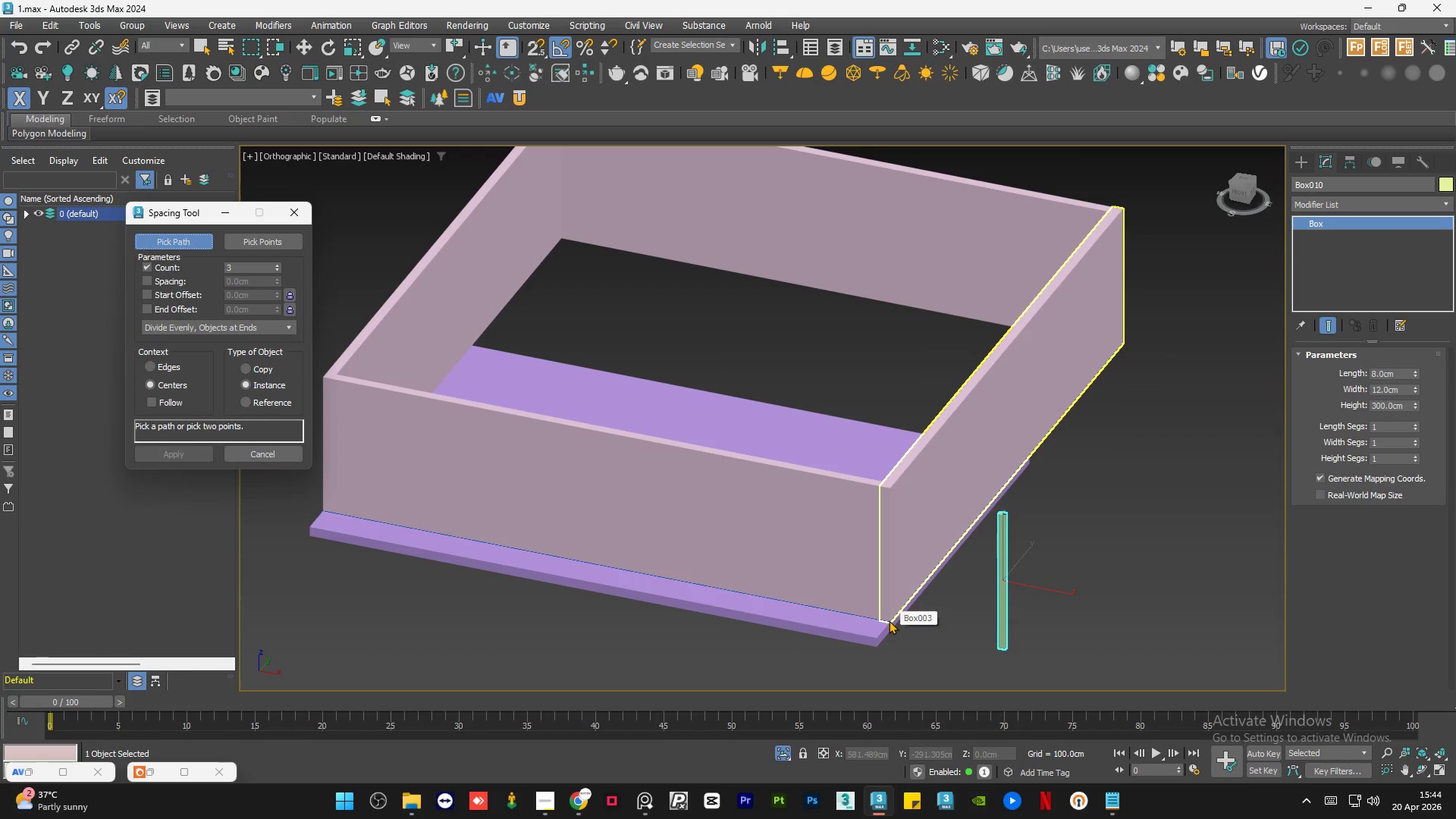 
wait(5.02)
 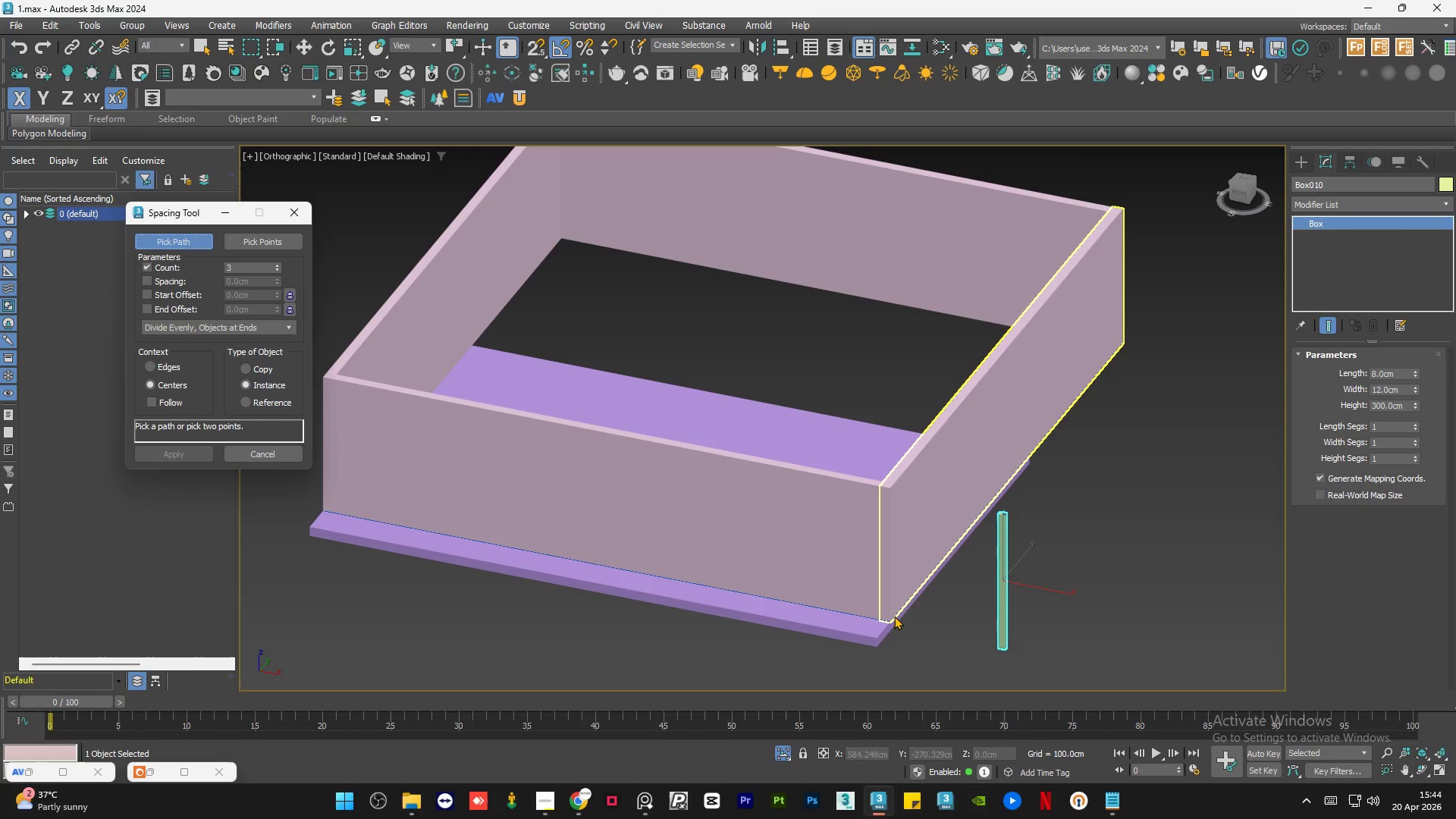 
left_click([887, 620])
 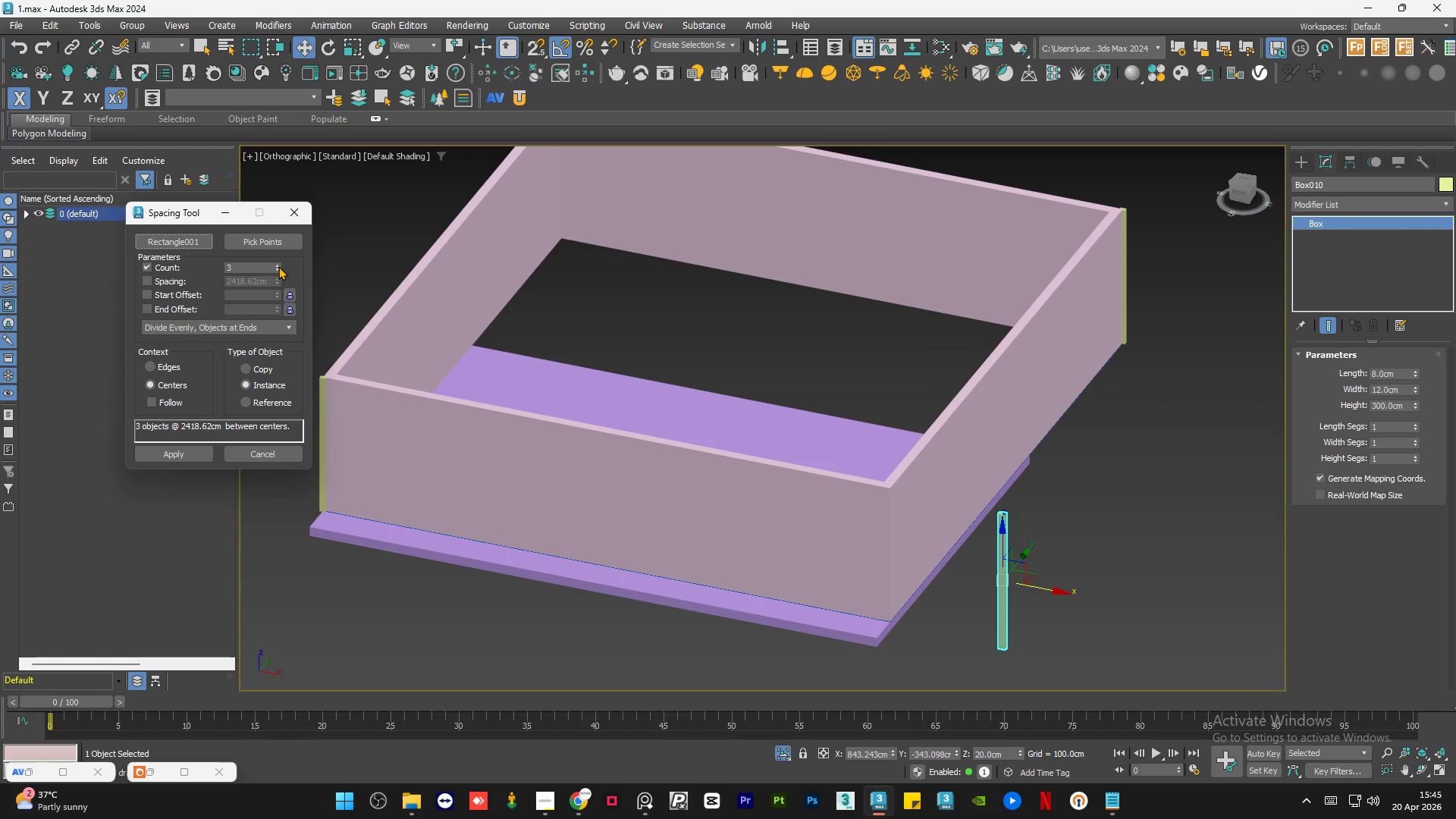 
left_click_drag(start_coordinate=[277, 265], to_coordinate=[304, 124])
 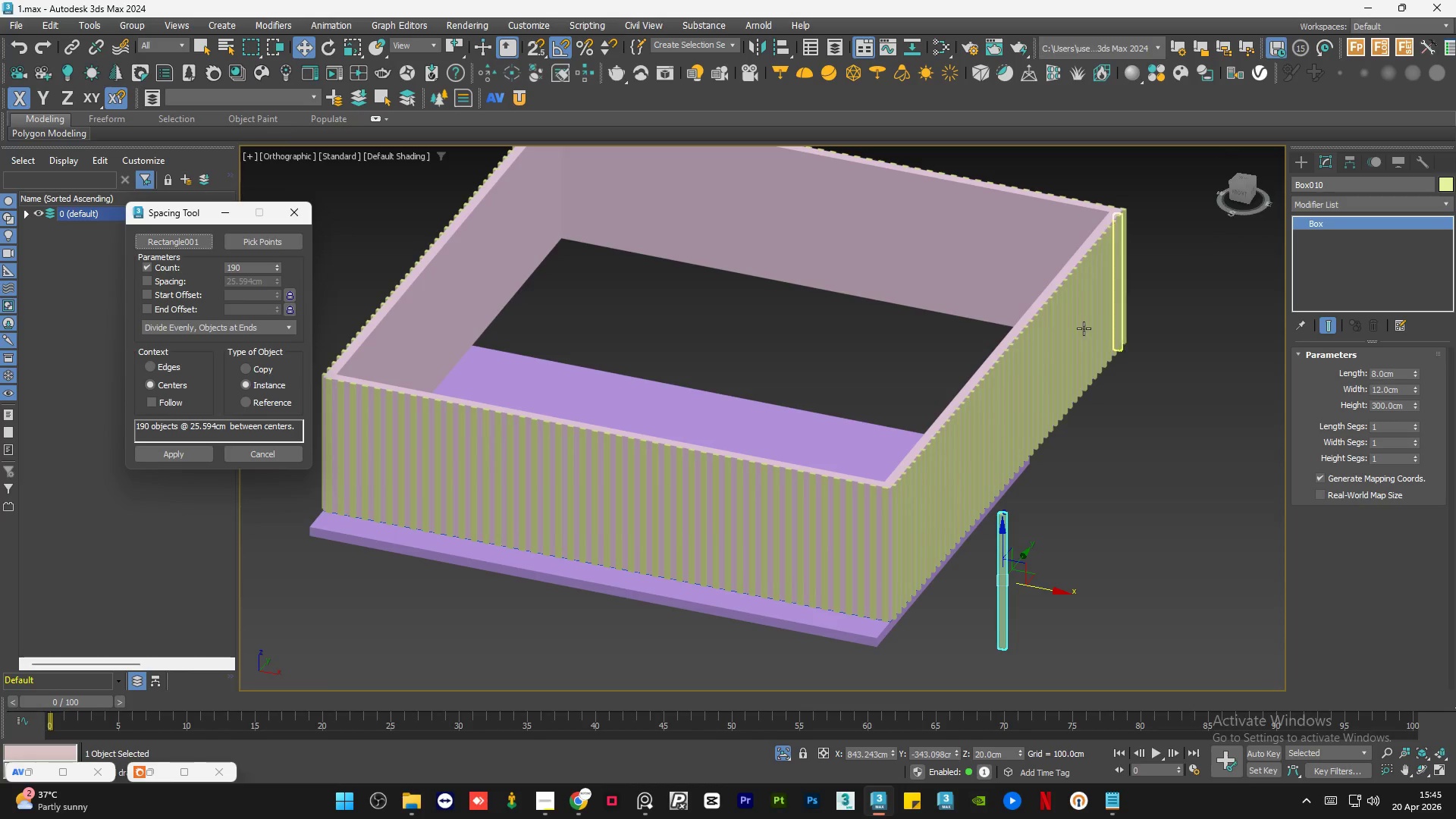 
scroll: coordinate [990, 485], scroll_direction: down, amount: 1.0
 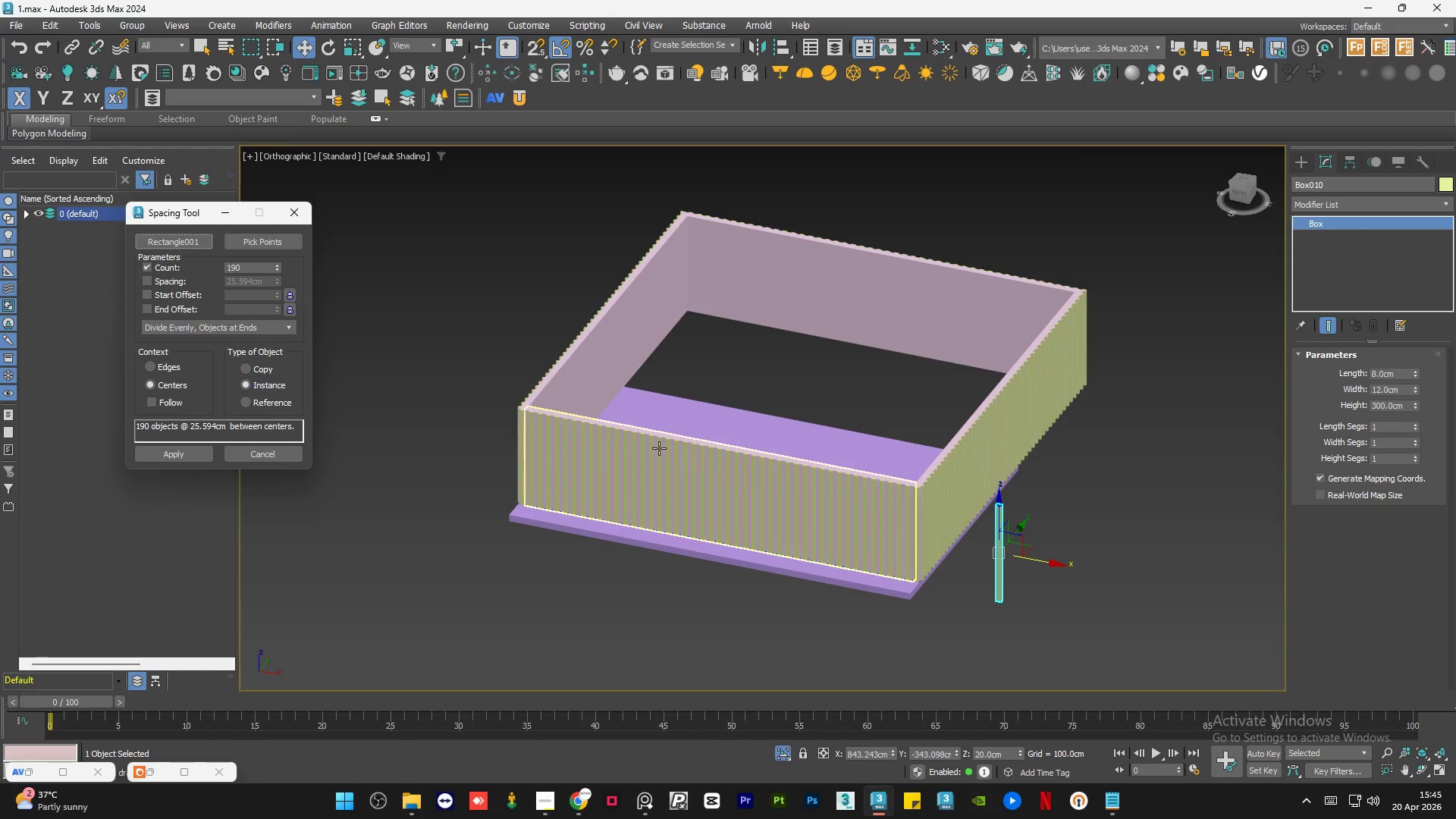 
scroll: coordinate [583, 343], scroll_direction: up, amount: 9.0
 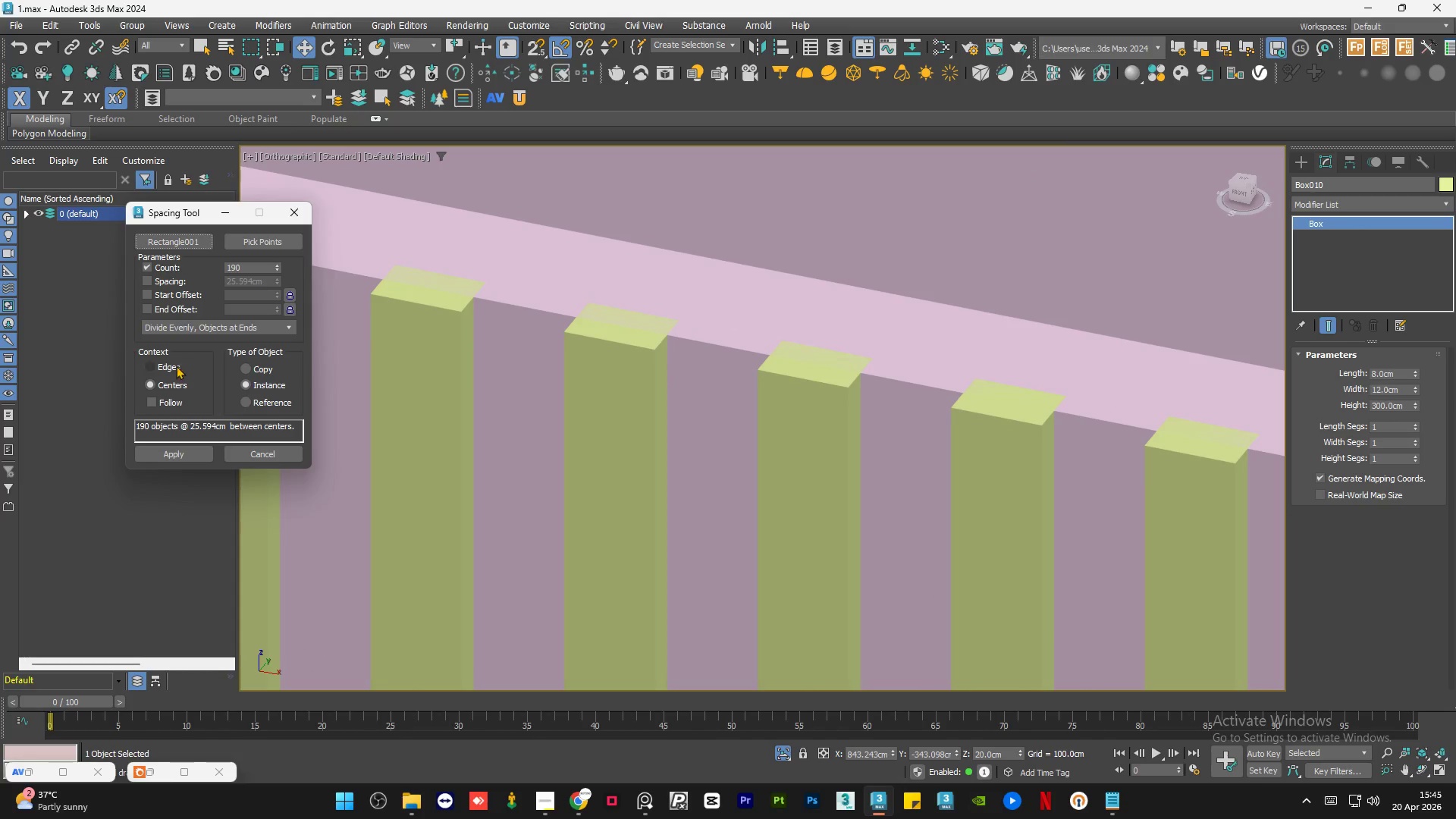 
left_click([171, 365])
 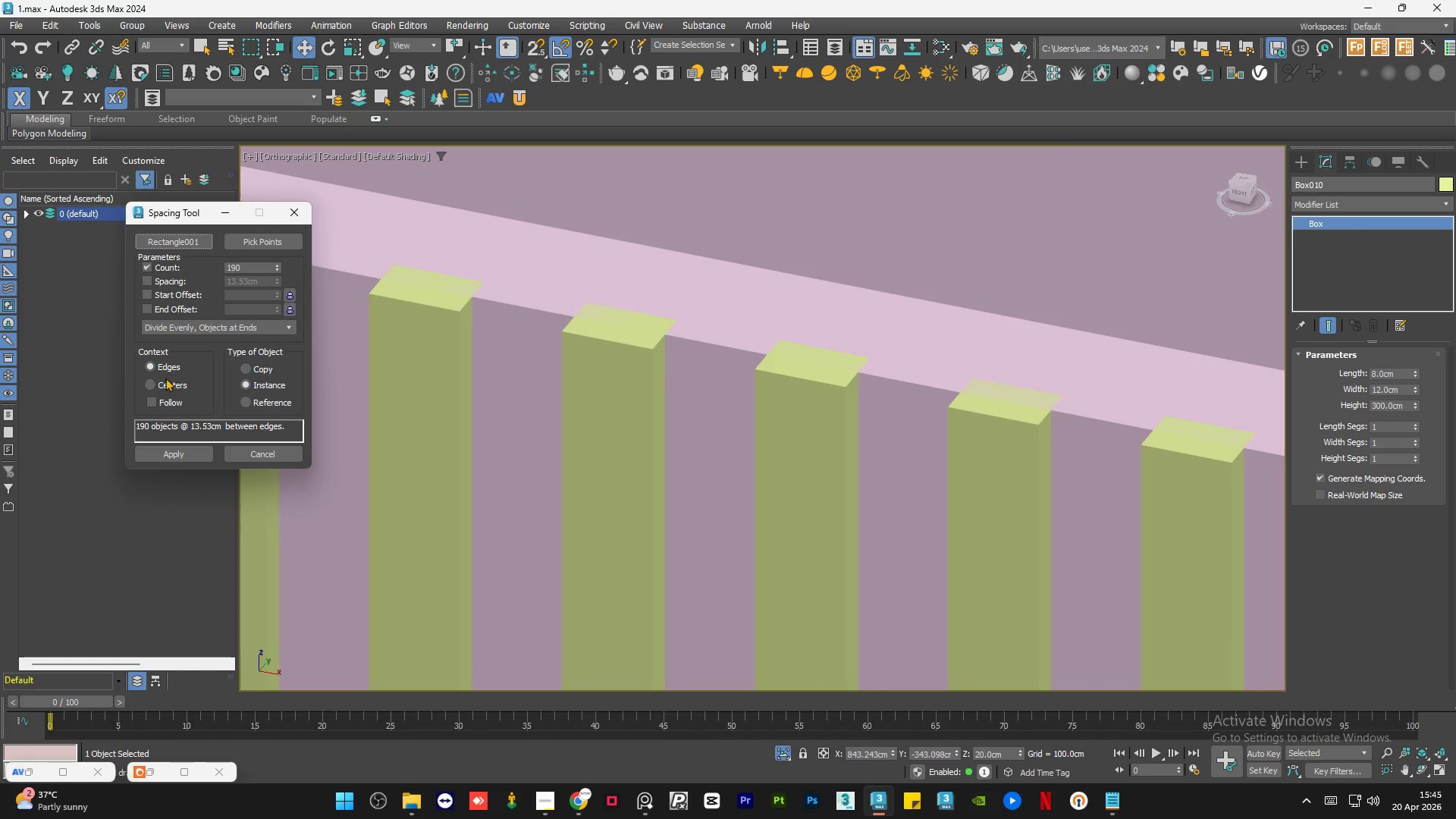 
left_click([163, 382])
 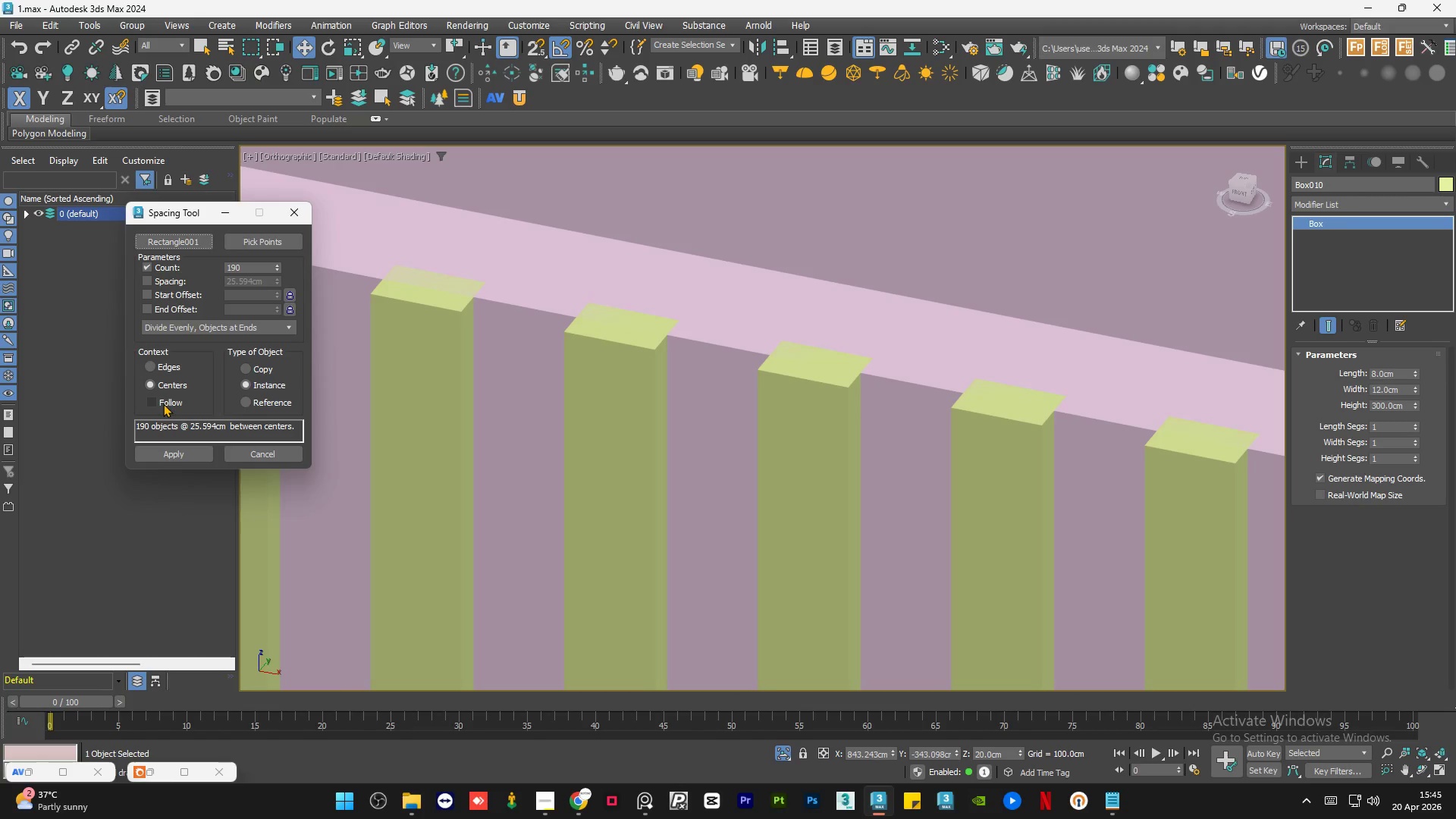 
left_click([163, 403])
 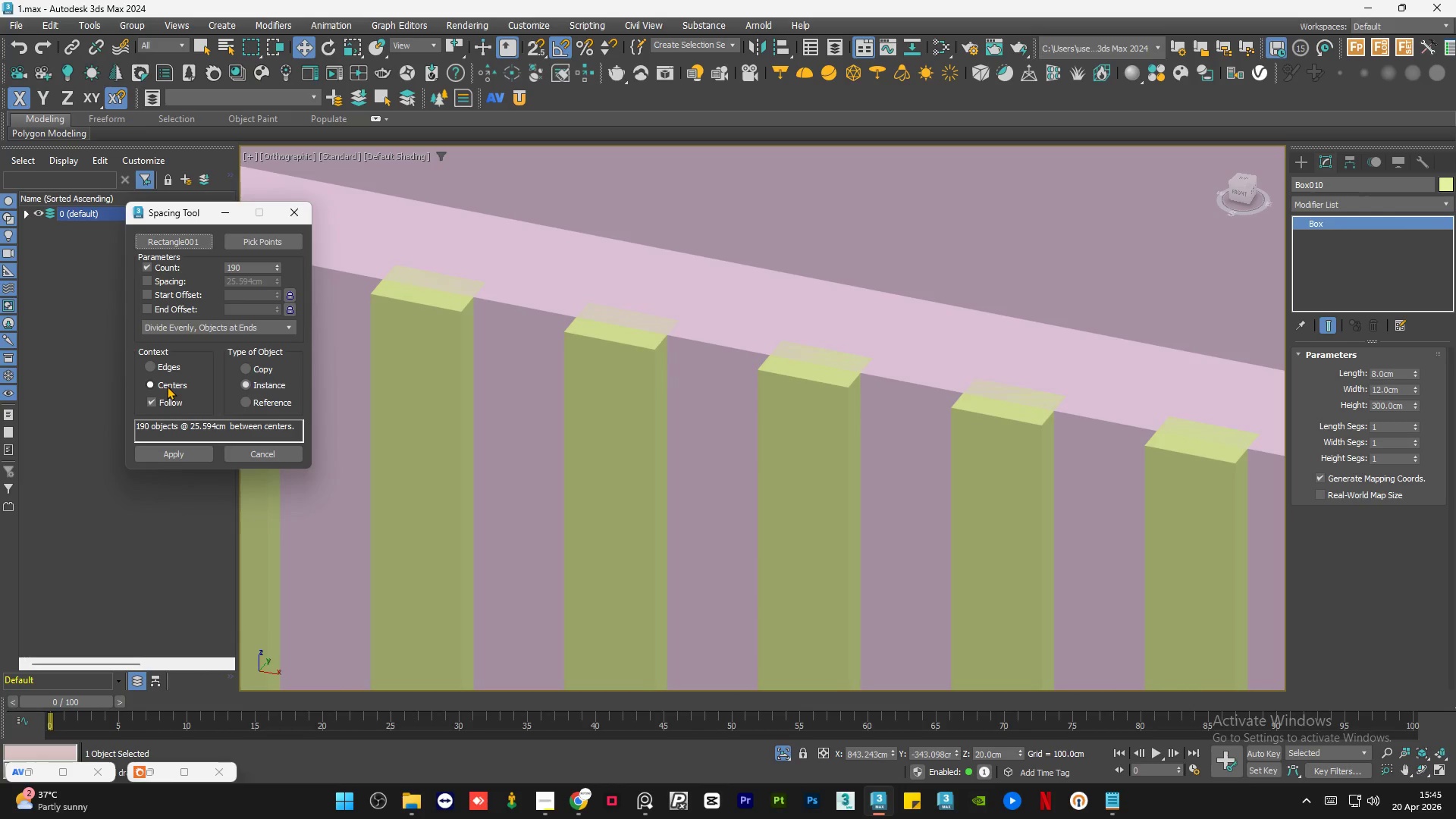 
left_click([167, 386])
 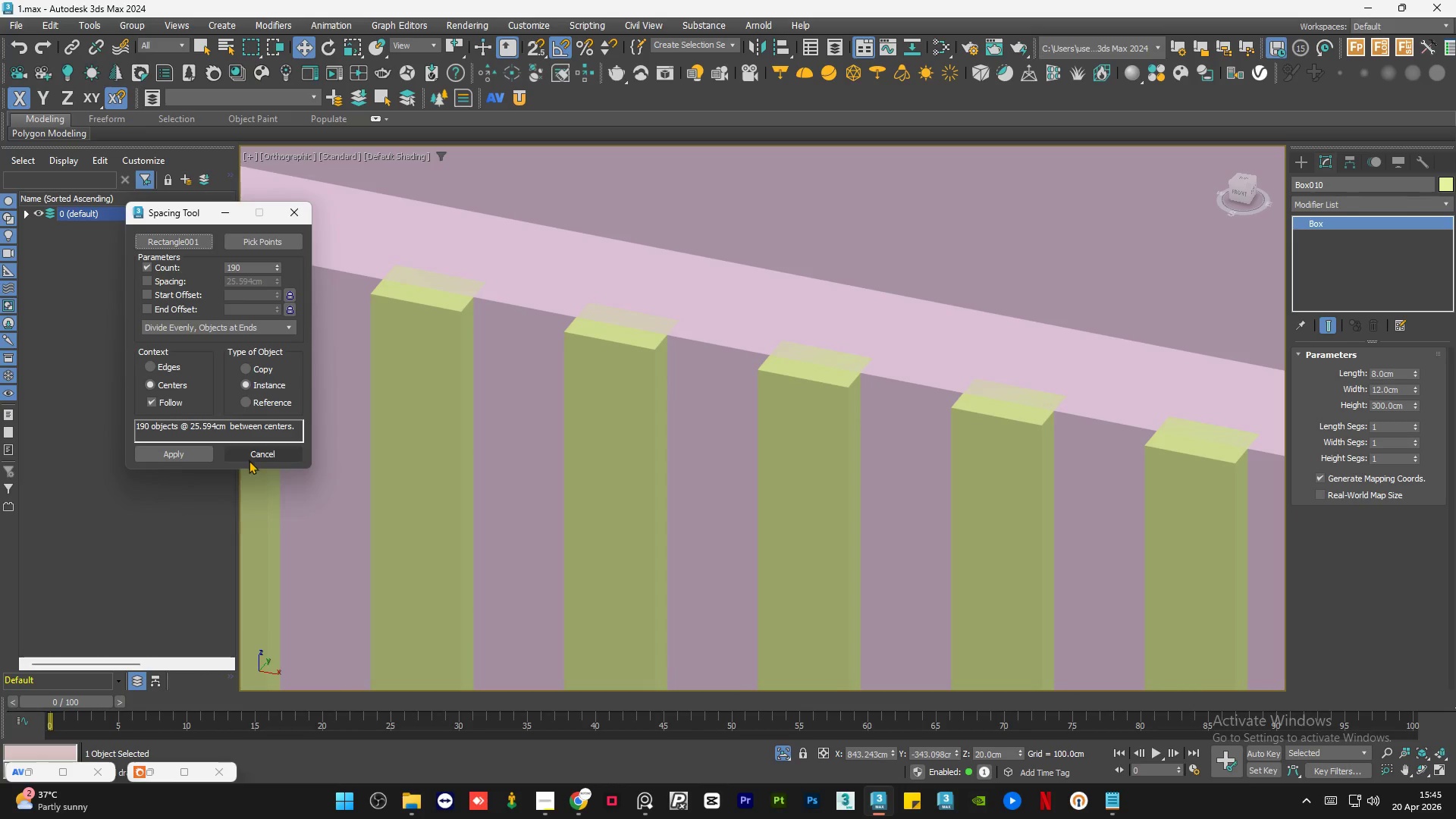 
left_click([259, 453])
 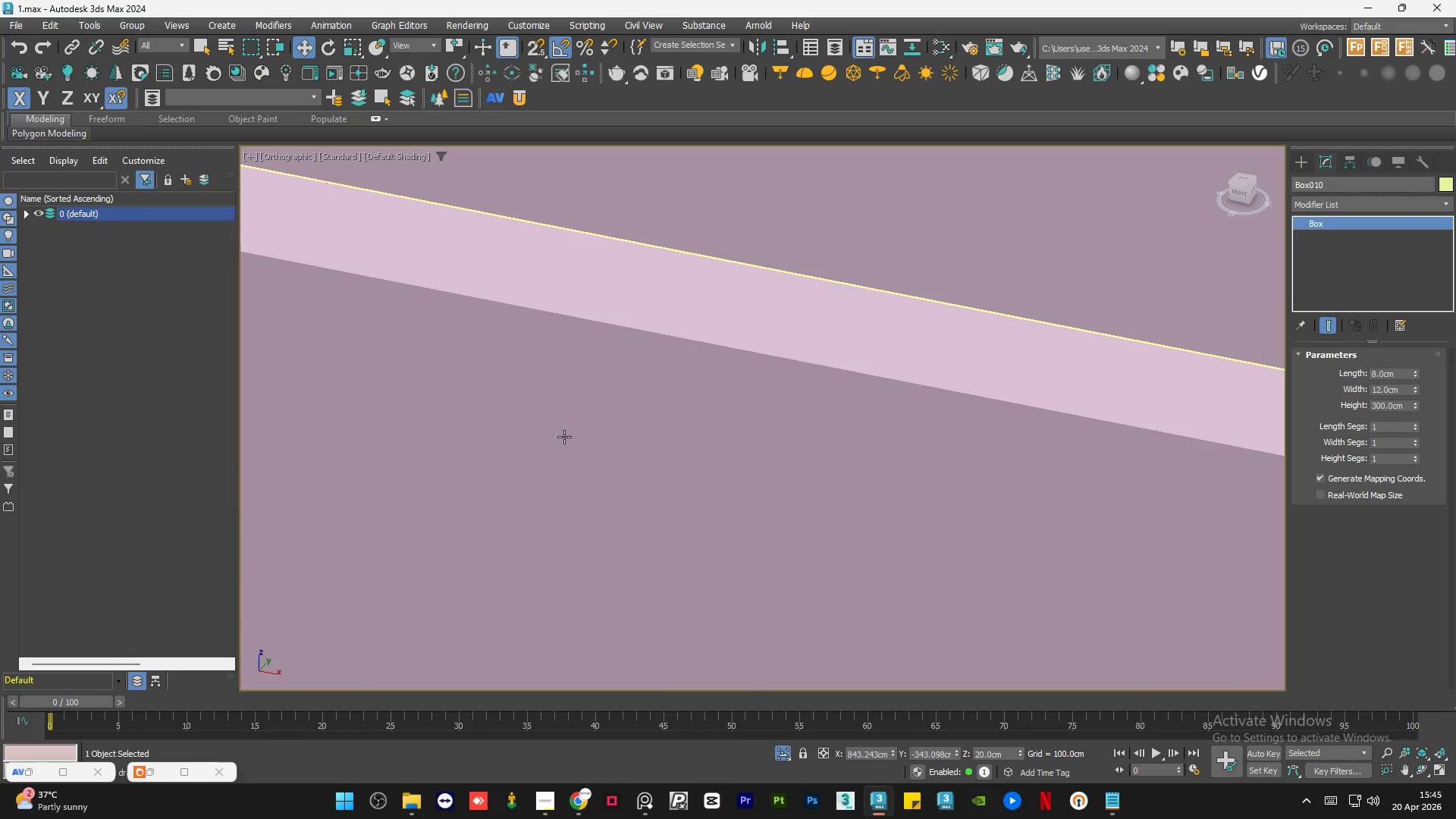 
scroll: coordinate [482, 416], scroll_direction: down, amount: 10.0
 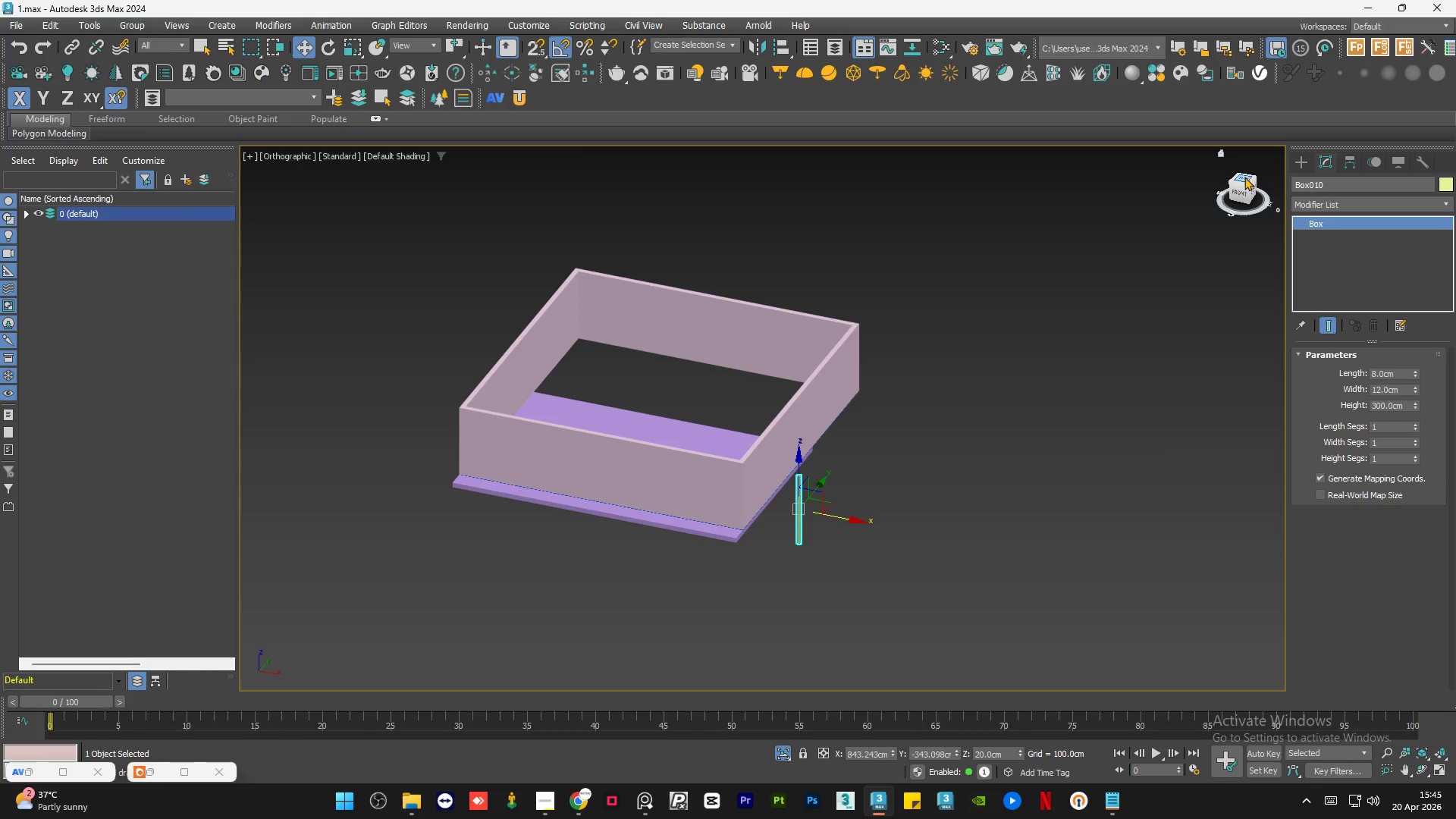 
left_click([1244, 177])
 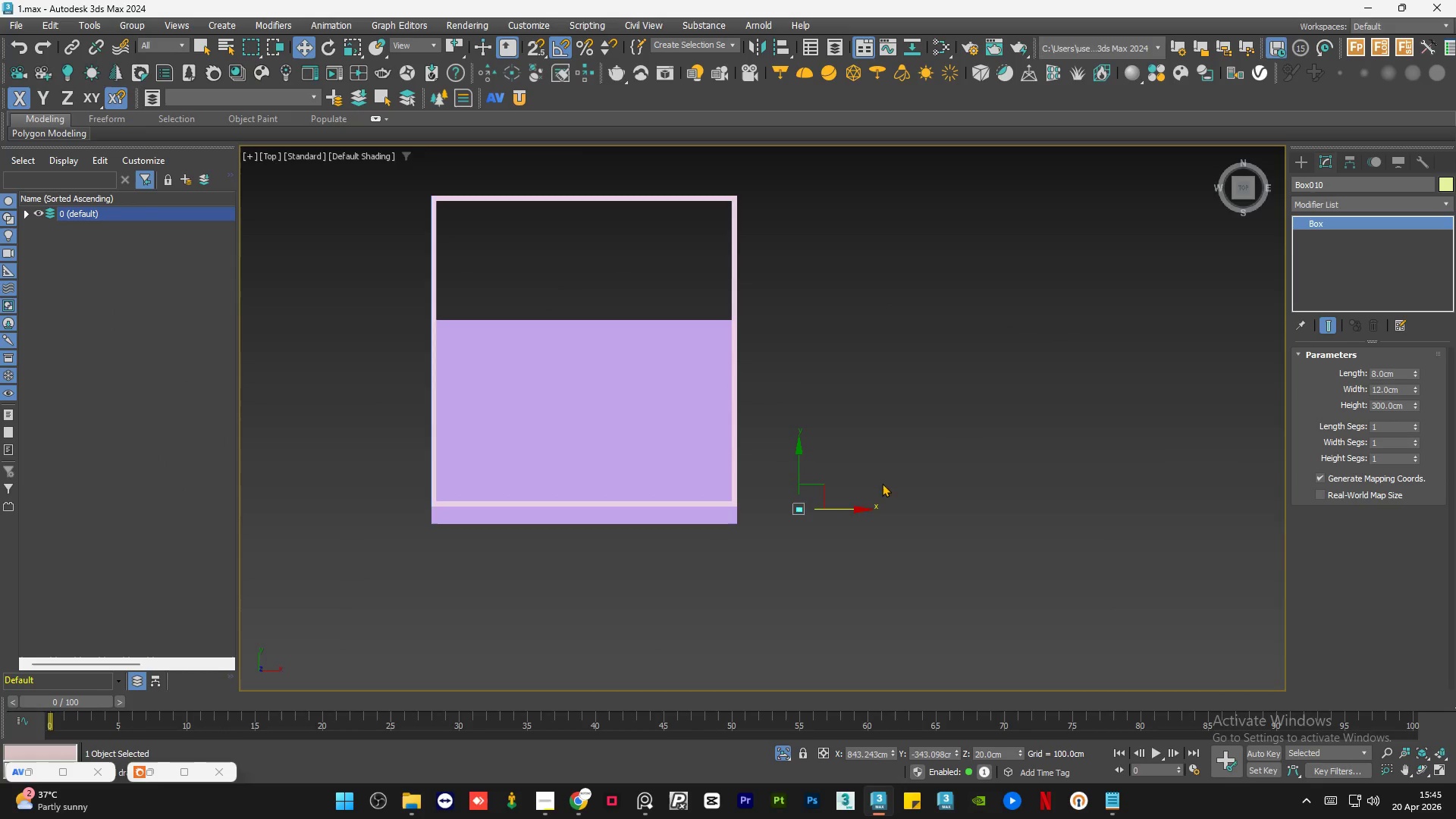 
scroll: coordinate [930, 450], scroll_direction: up, amount: 11.0
 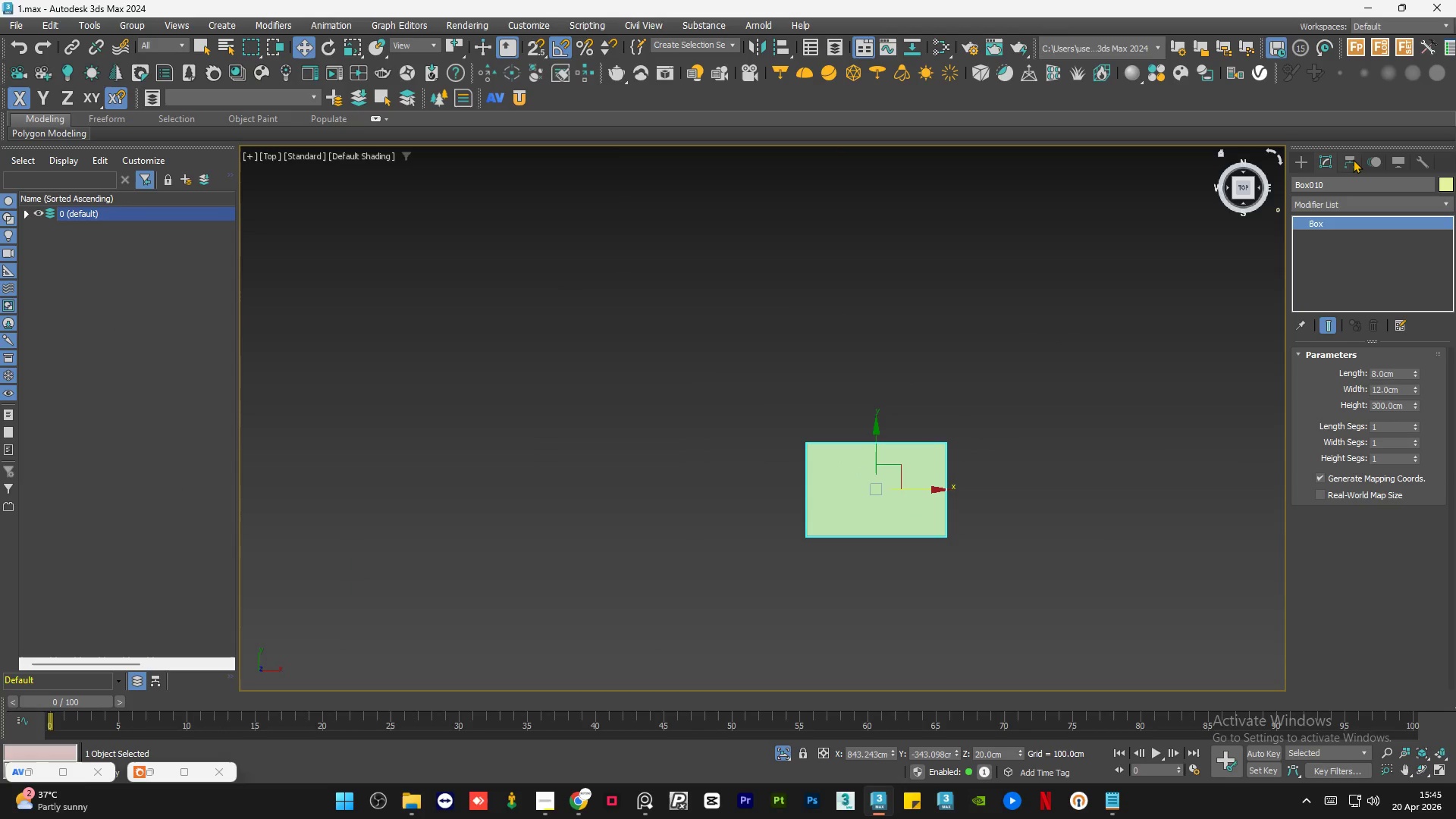 
left_click([1353, 159])
 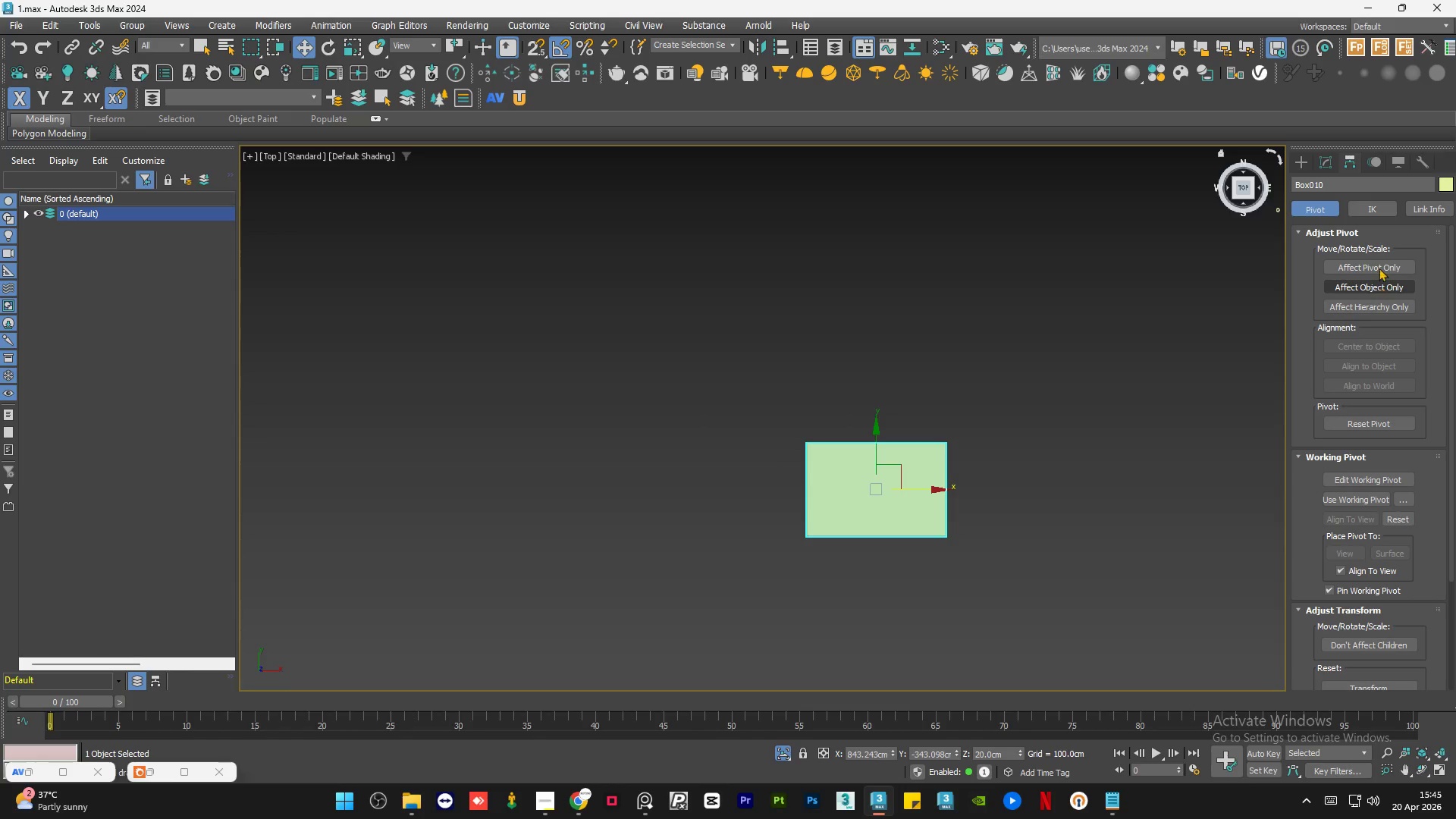 
left_click([1379, 263])
 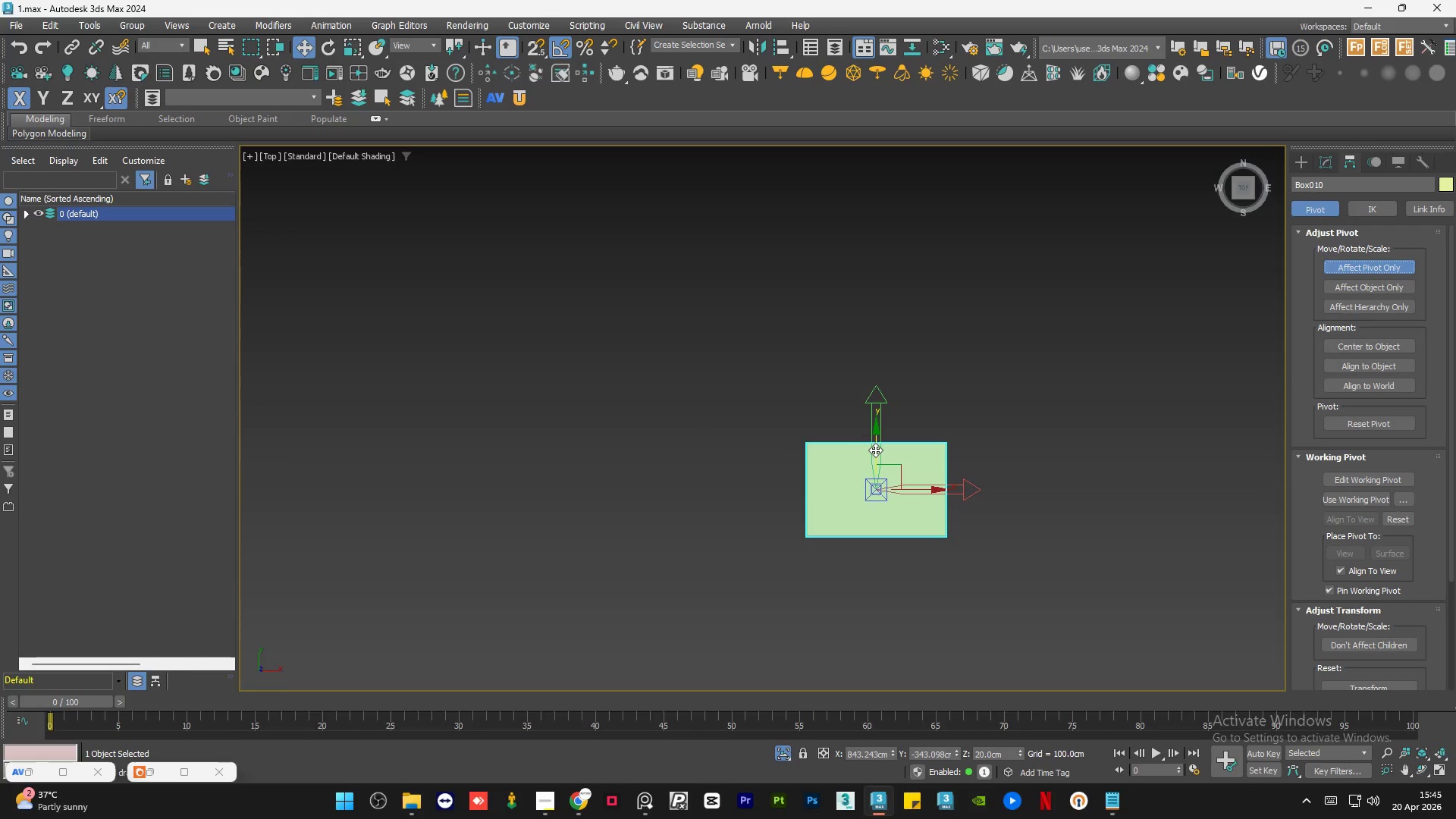 
key(S)
 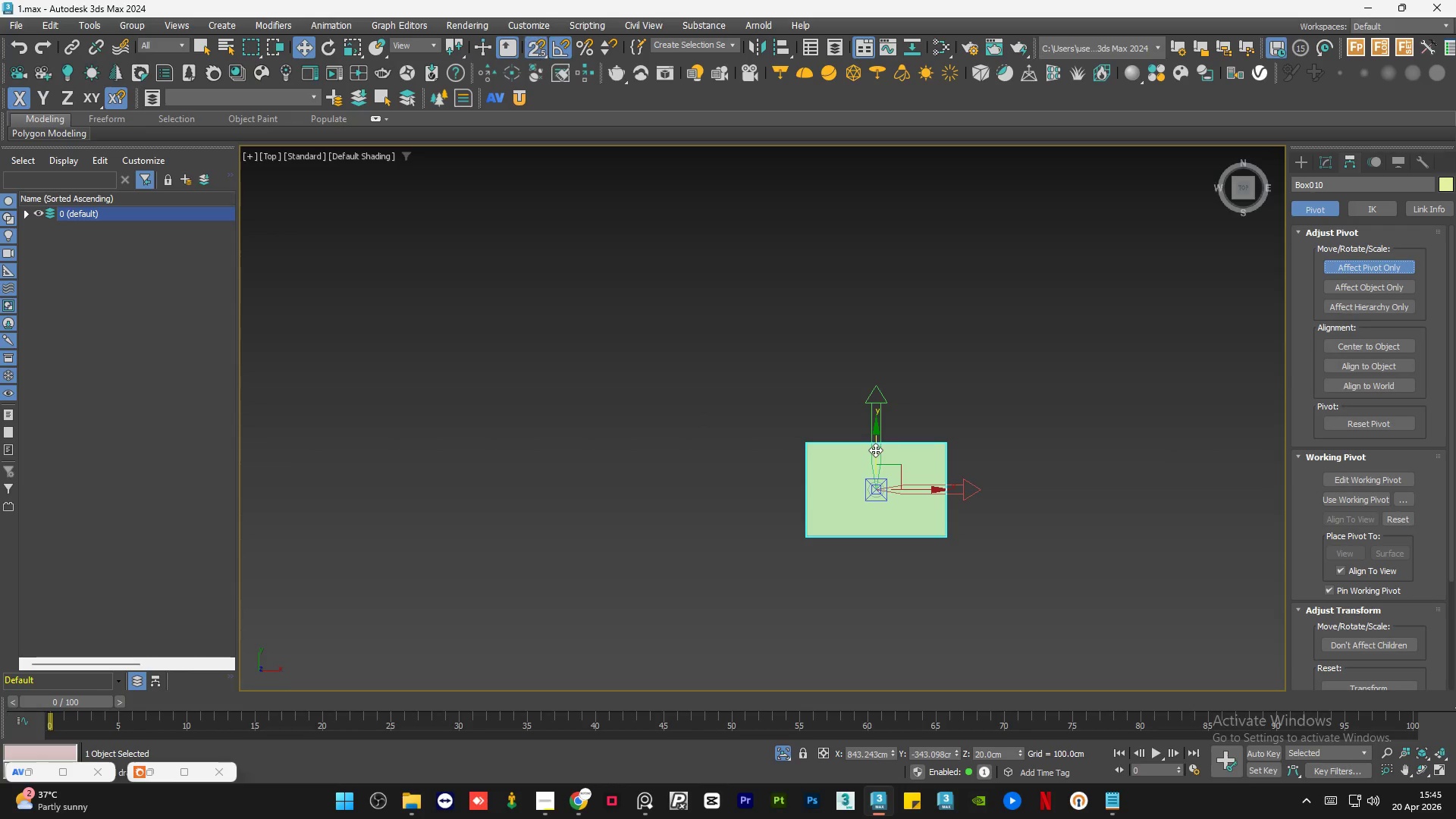 
left_click_drag(start_coordinate=[875, 450], to_coordinate=[945, 442])
 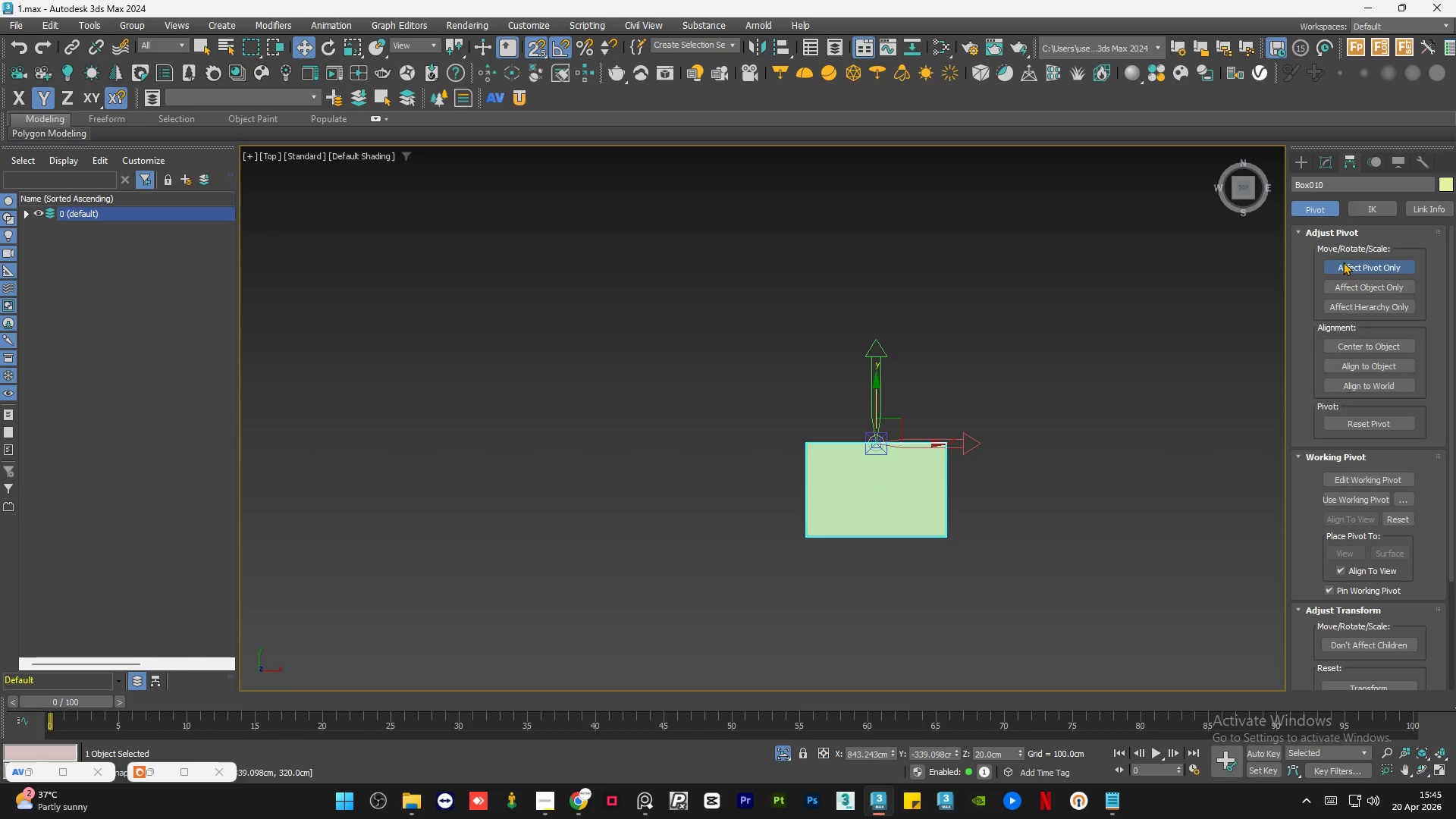 
left_click([1348, 267])
 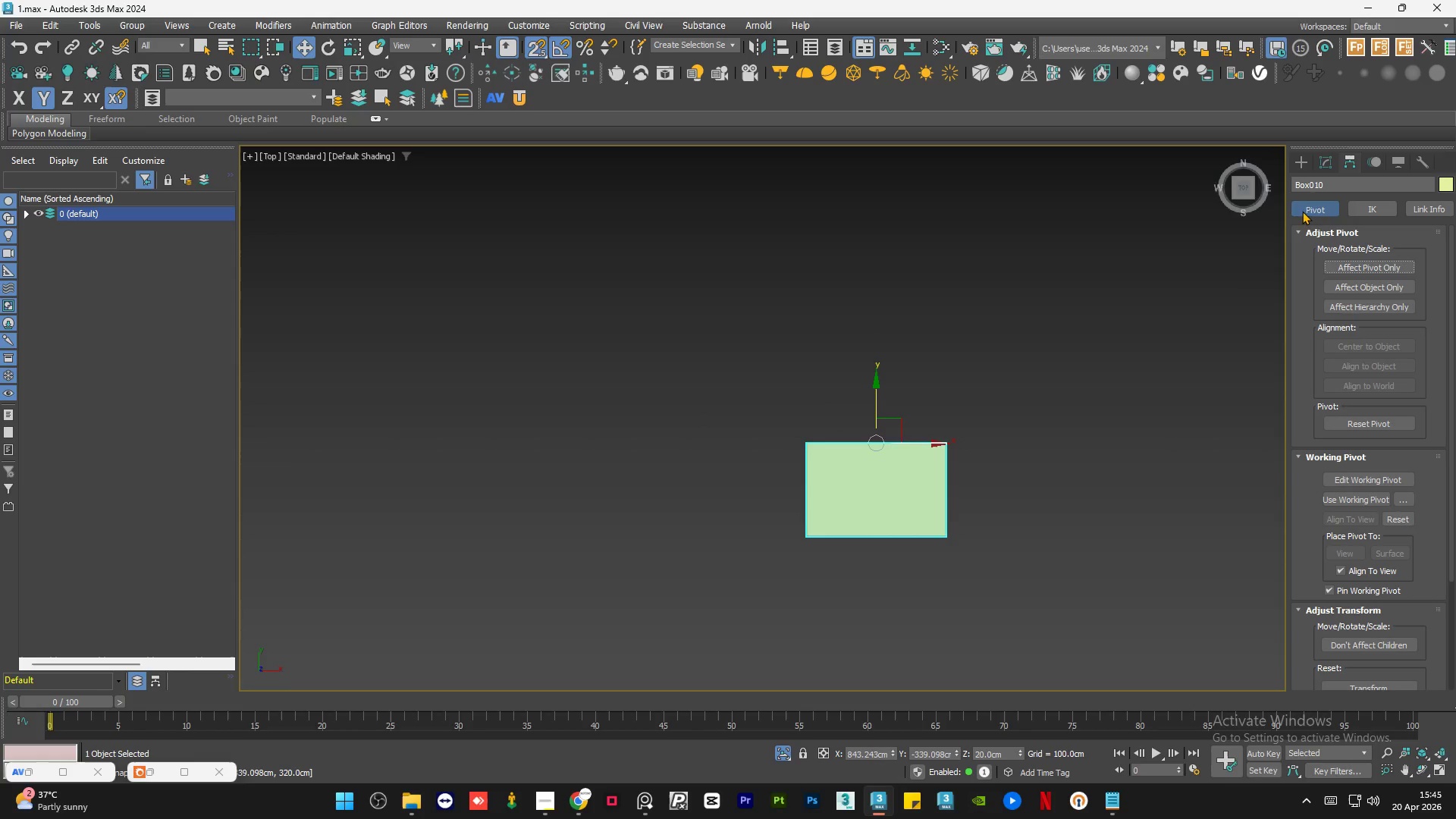 
hold_key(key=AltLeft, duration=0.66)
 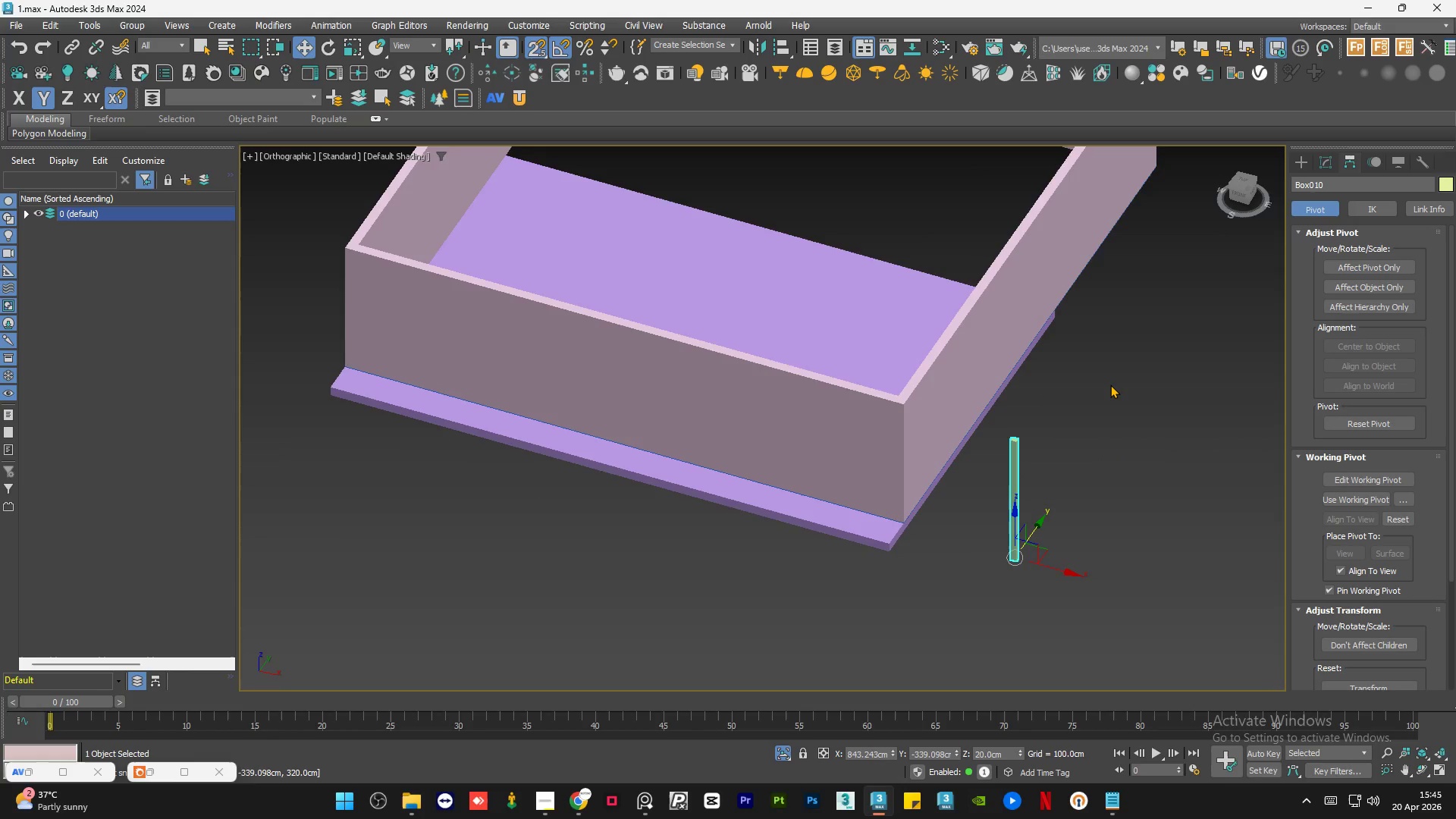 
scroll: coordinate [995, 517], scroll_direction: down, amount: 9.0
 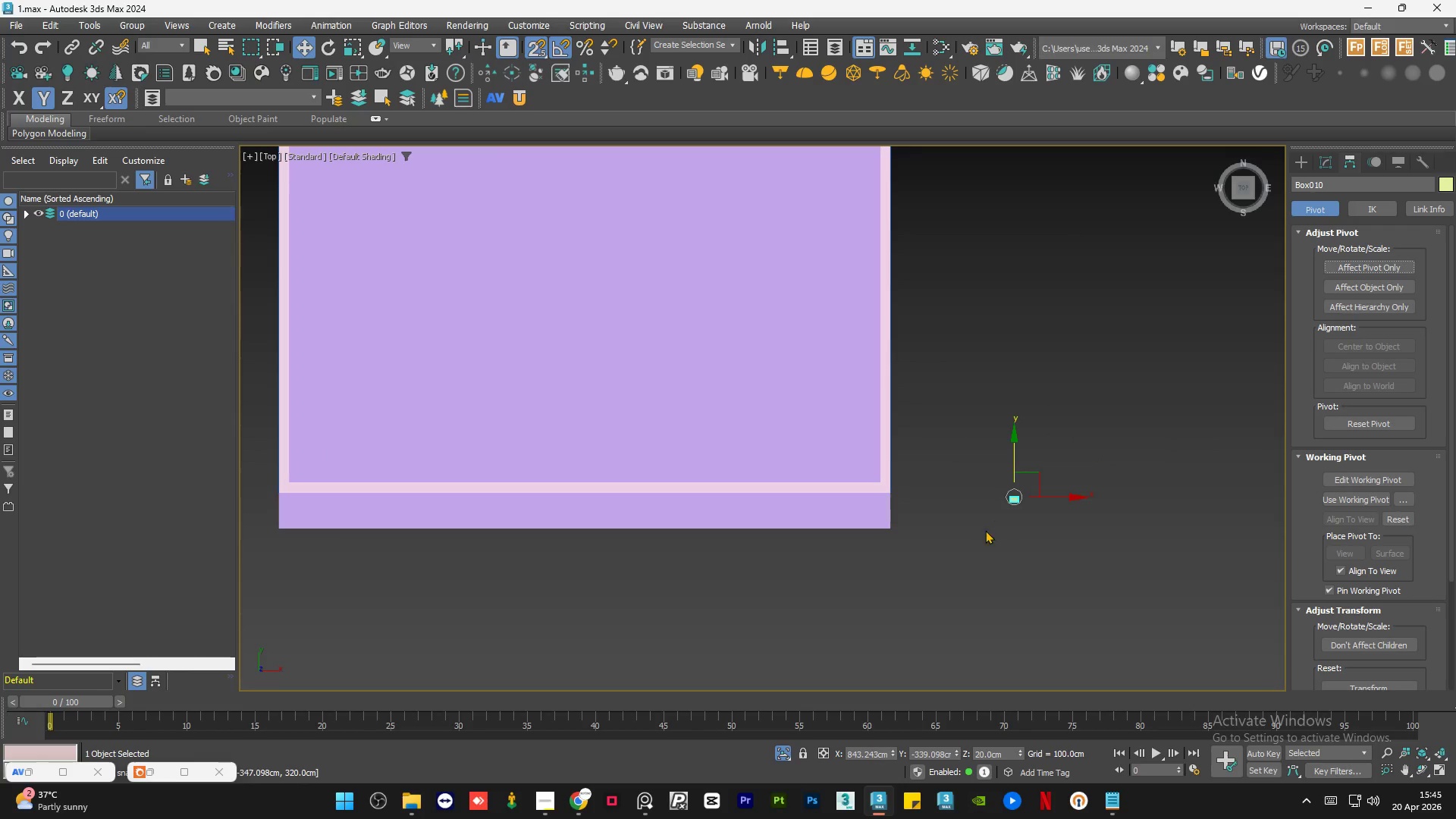 
left_click([1110, 384])
 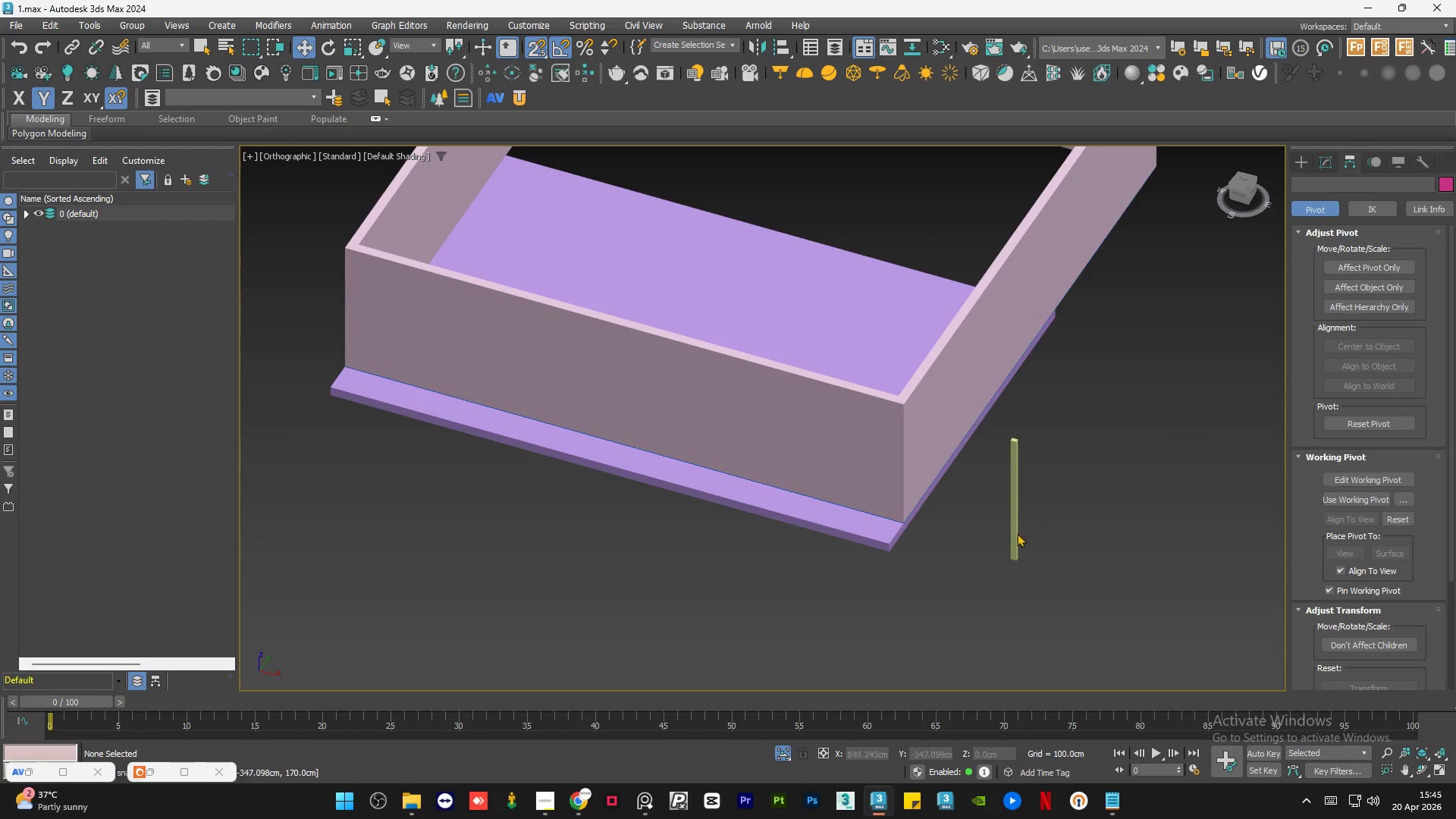 
scroll: coordinate [1011, 551], scroll_direction: up, amount: 5.0
 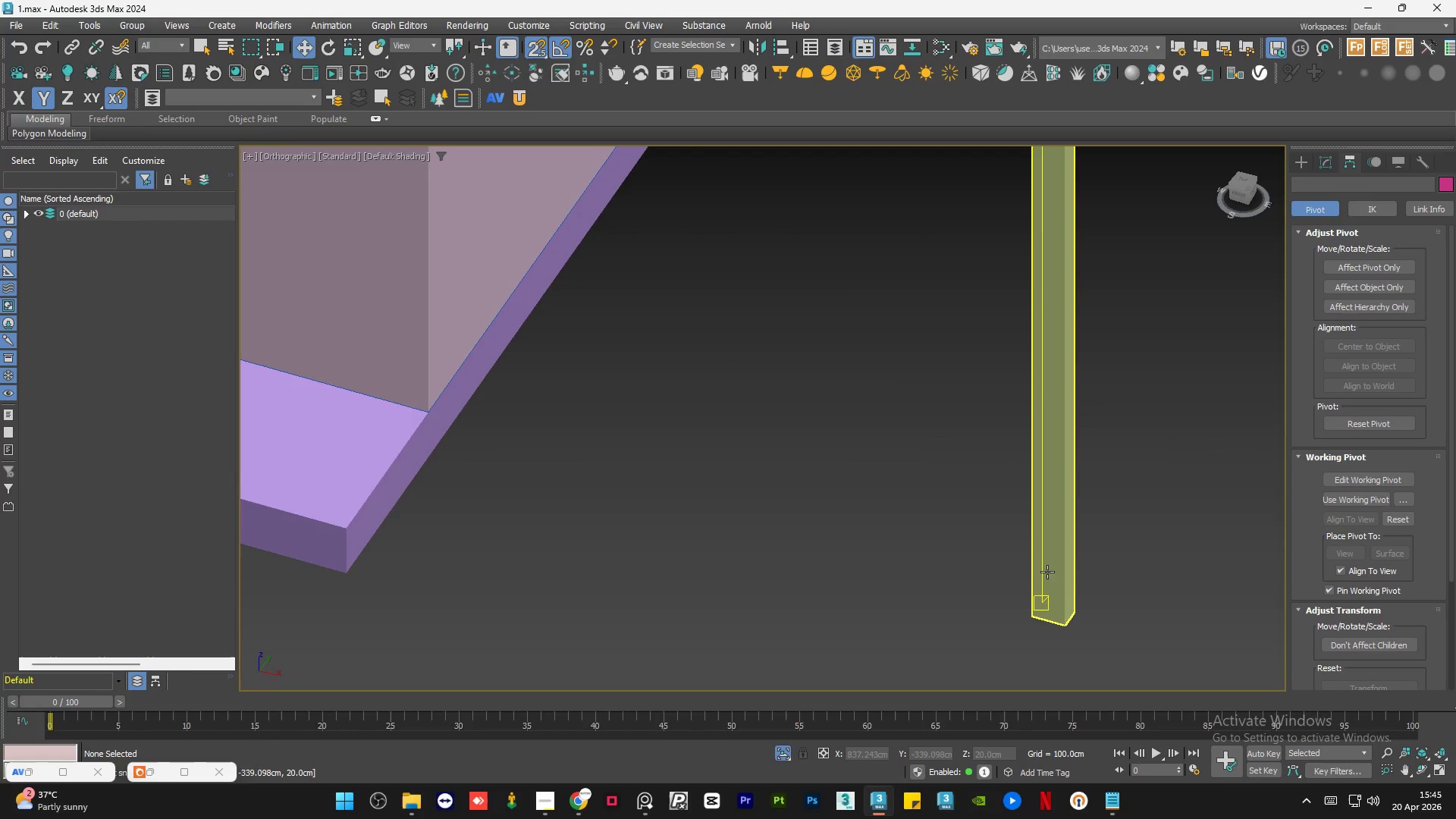 
left_click([1052, 574])
 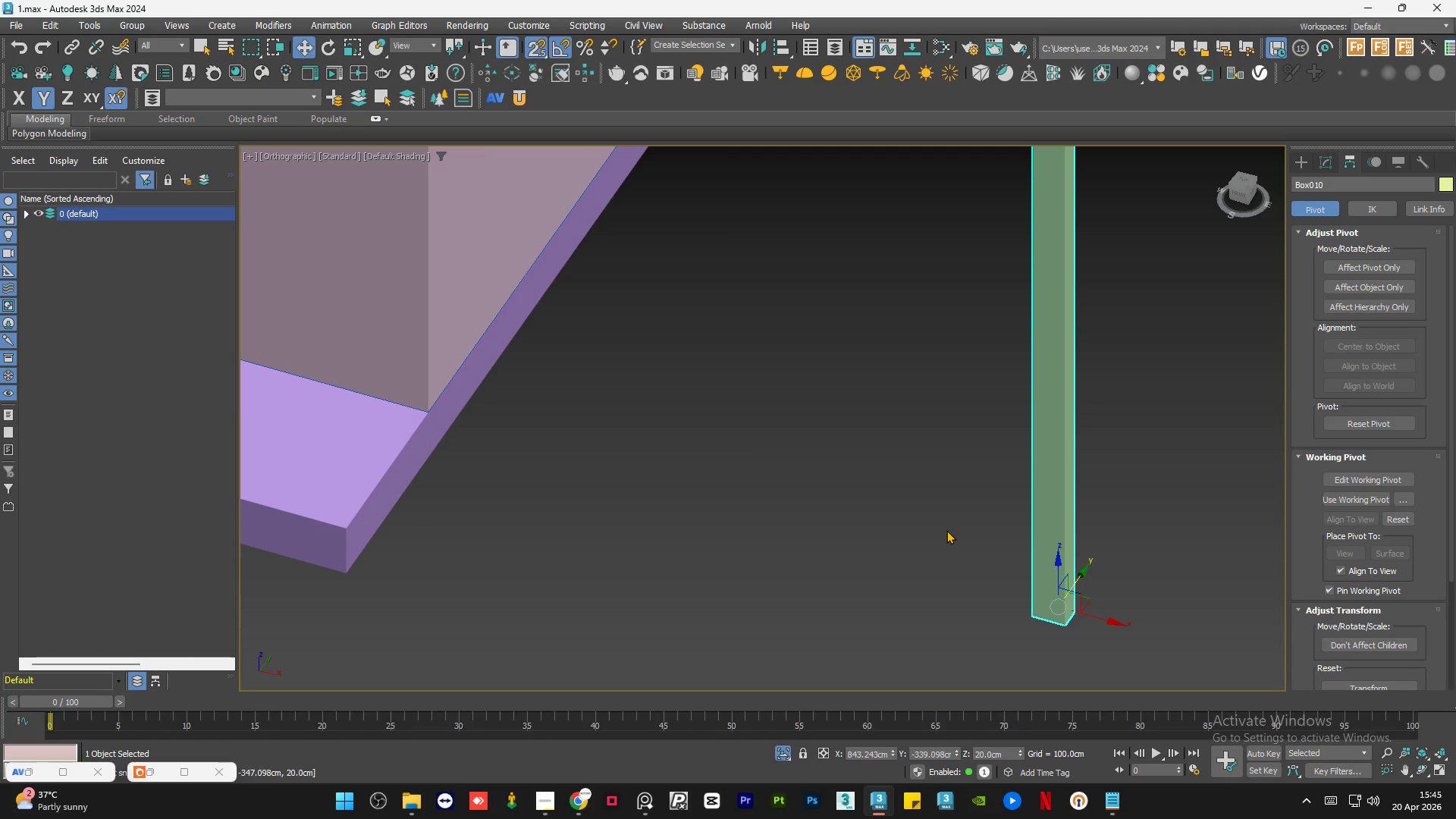 
key(S)
 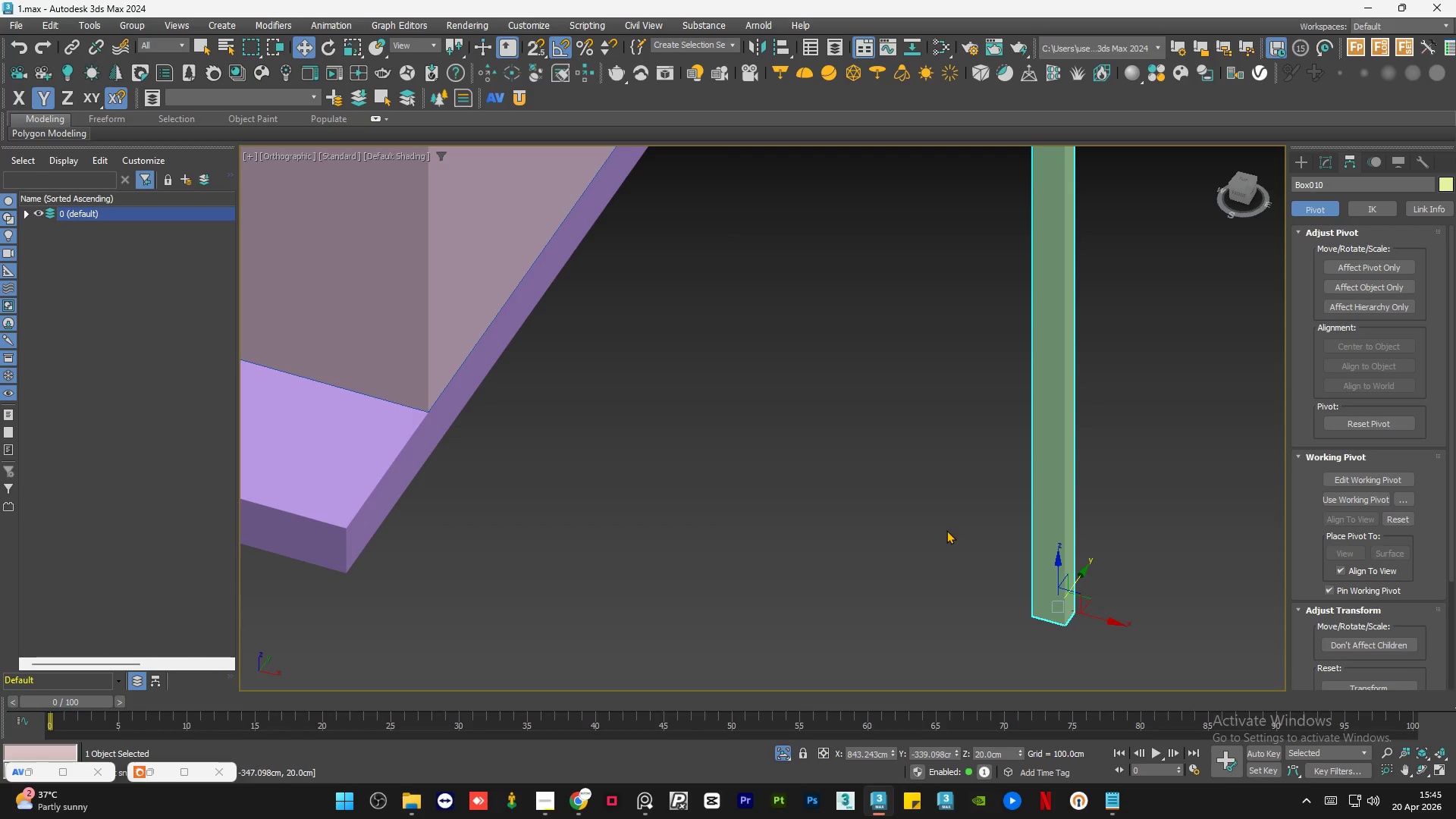 
left_click([946, 530])
 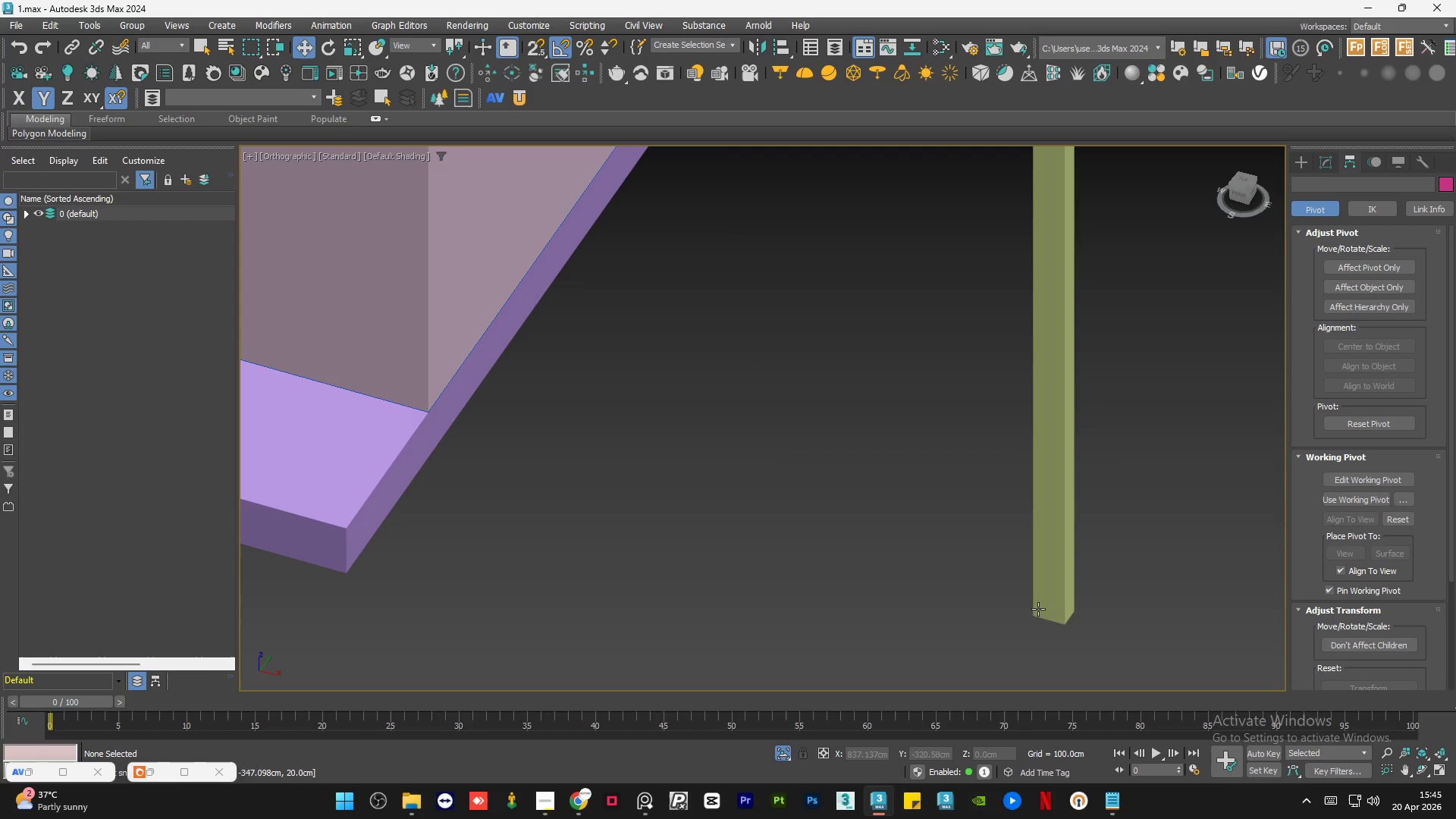 
left_click([1056, 592])
 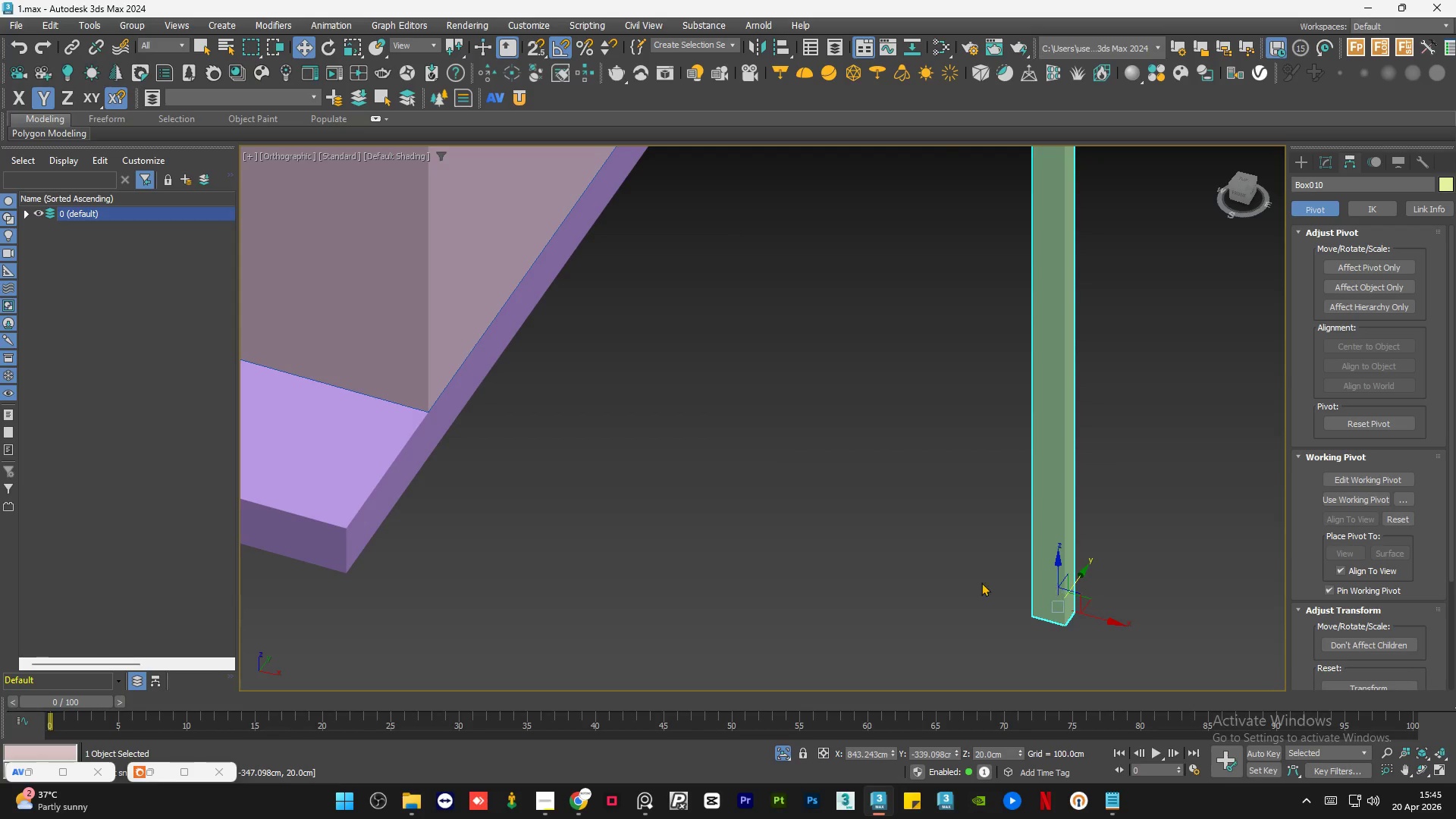 
hold_key(key=AltLeft, duration=0.52)
 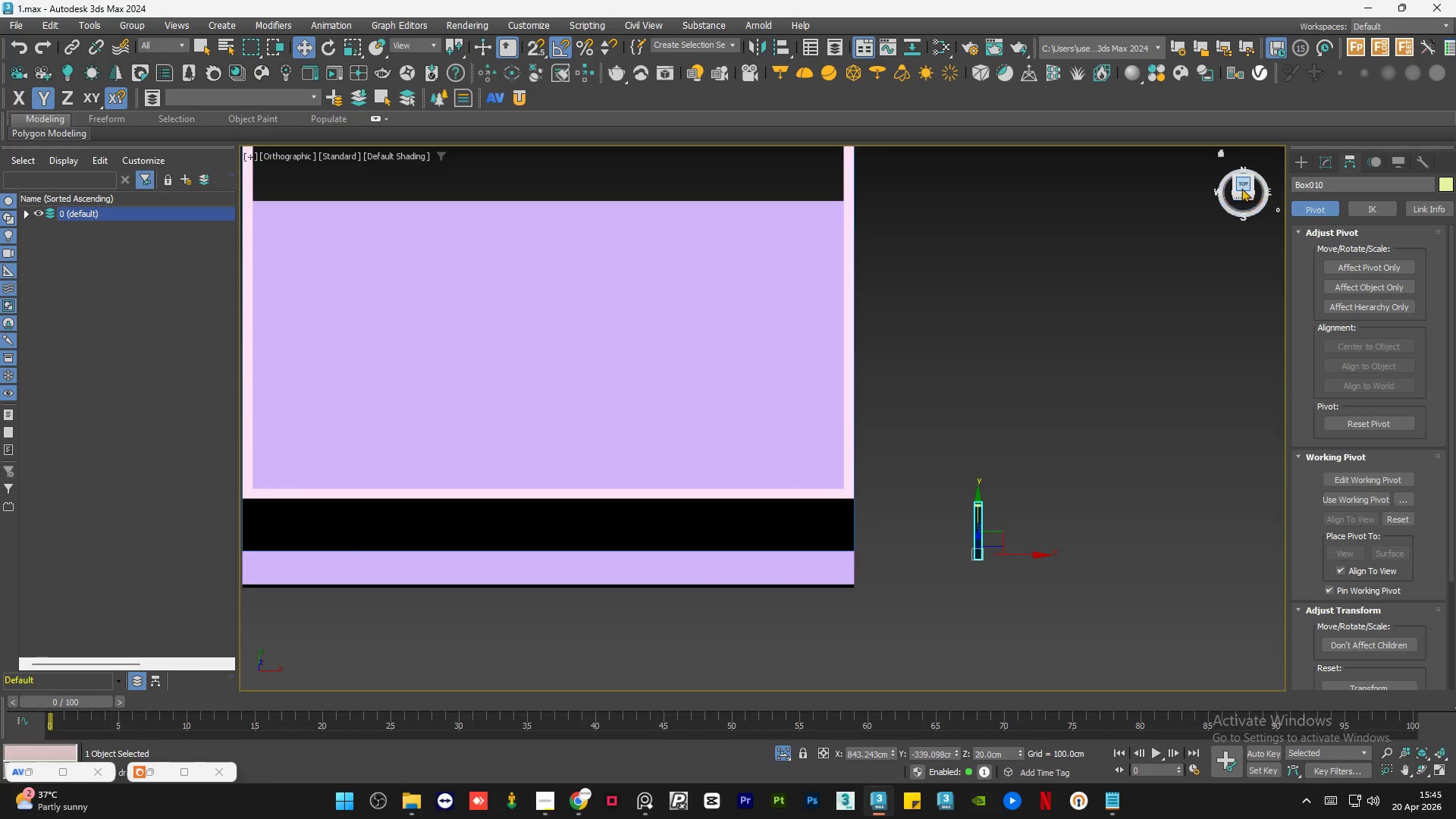 
scroll: coordinate [961, 585], scroll_direction: down, amount: 5.0
 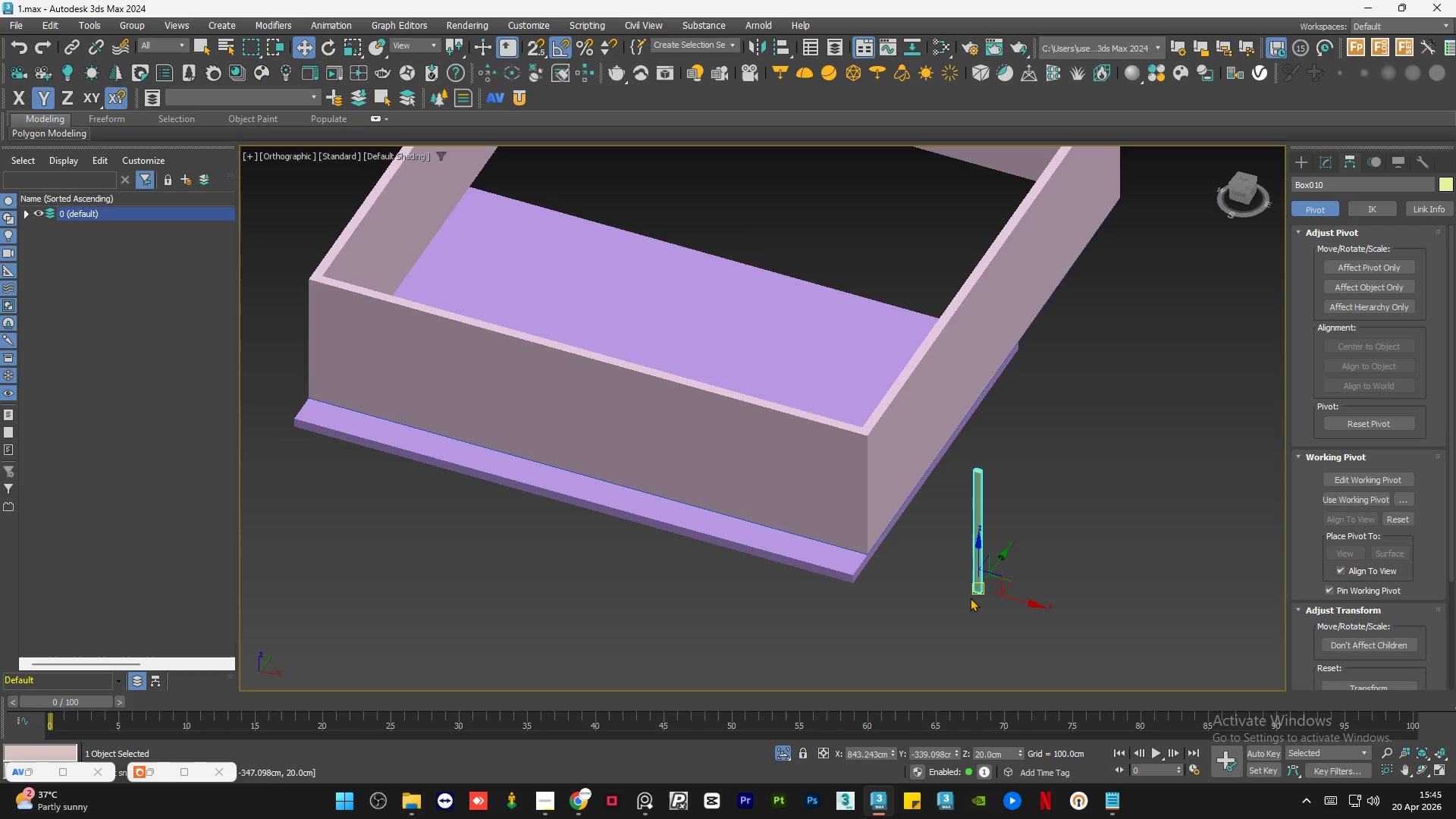 
left_click([1242, 186])
 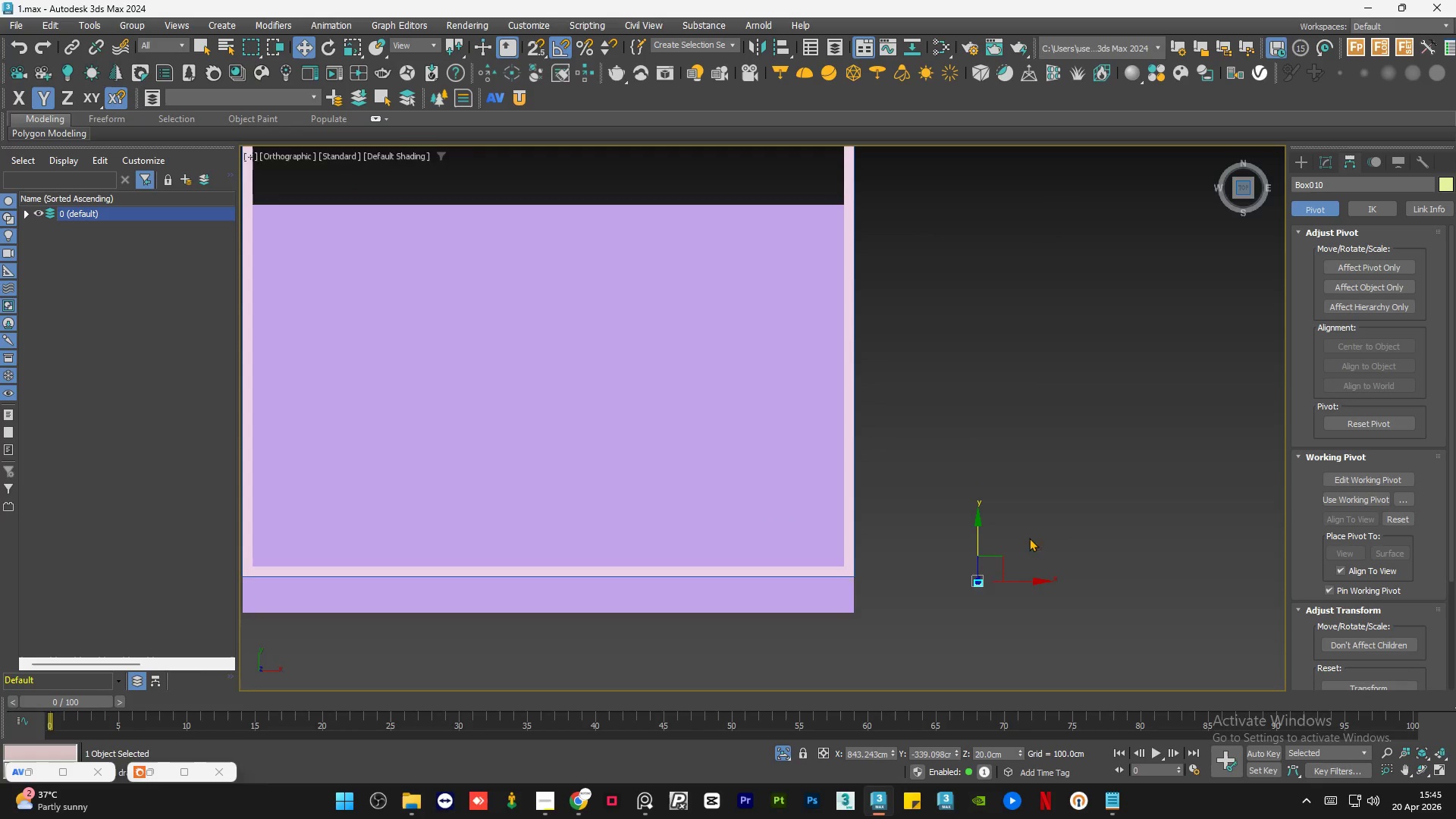 
scroll: coordinate [827, 645], scroll_direction: up, amount: 10.0
 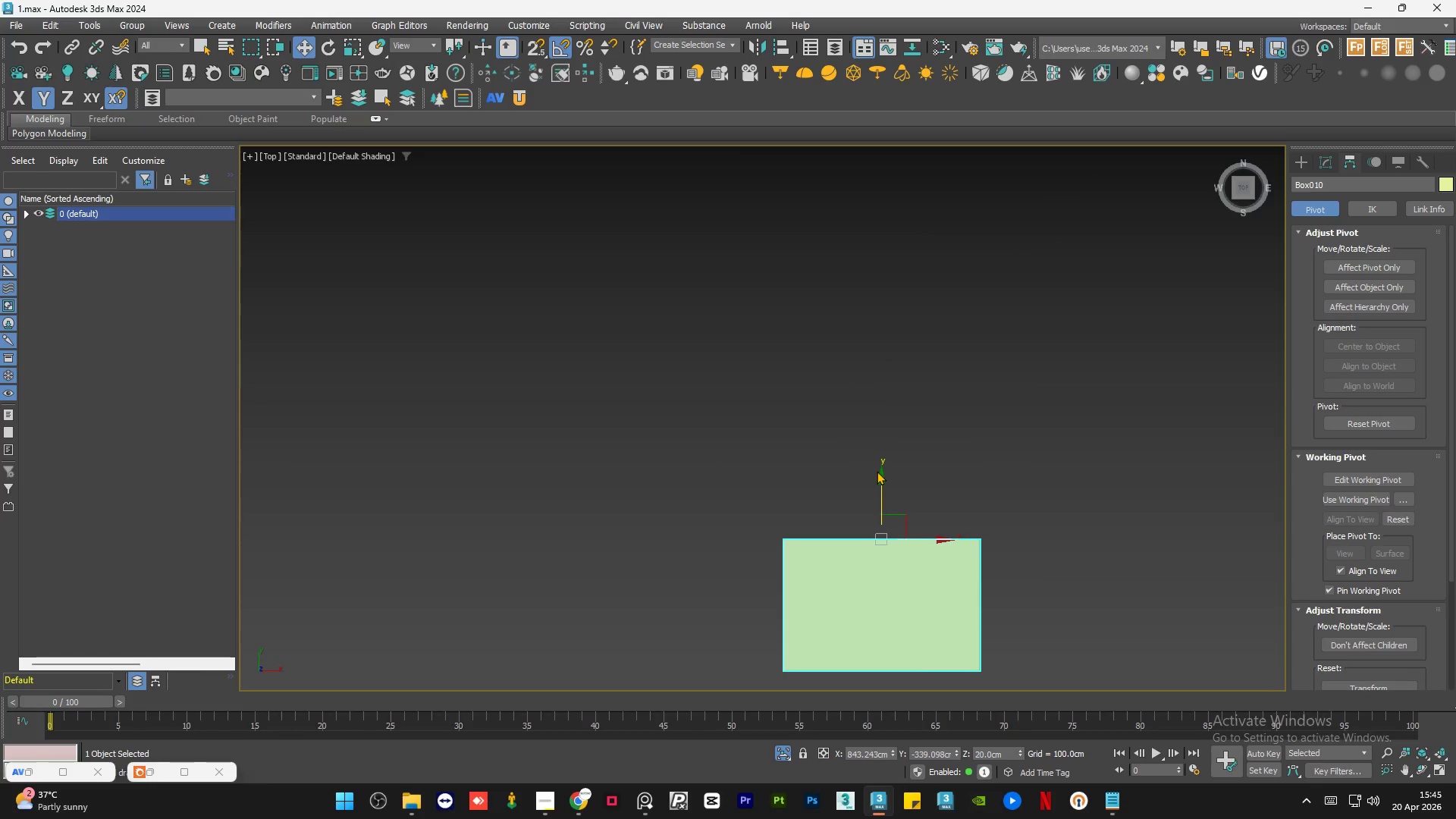 
scroll: coordinate [865, 477], scroll_direction: down, amount: 8.0
 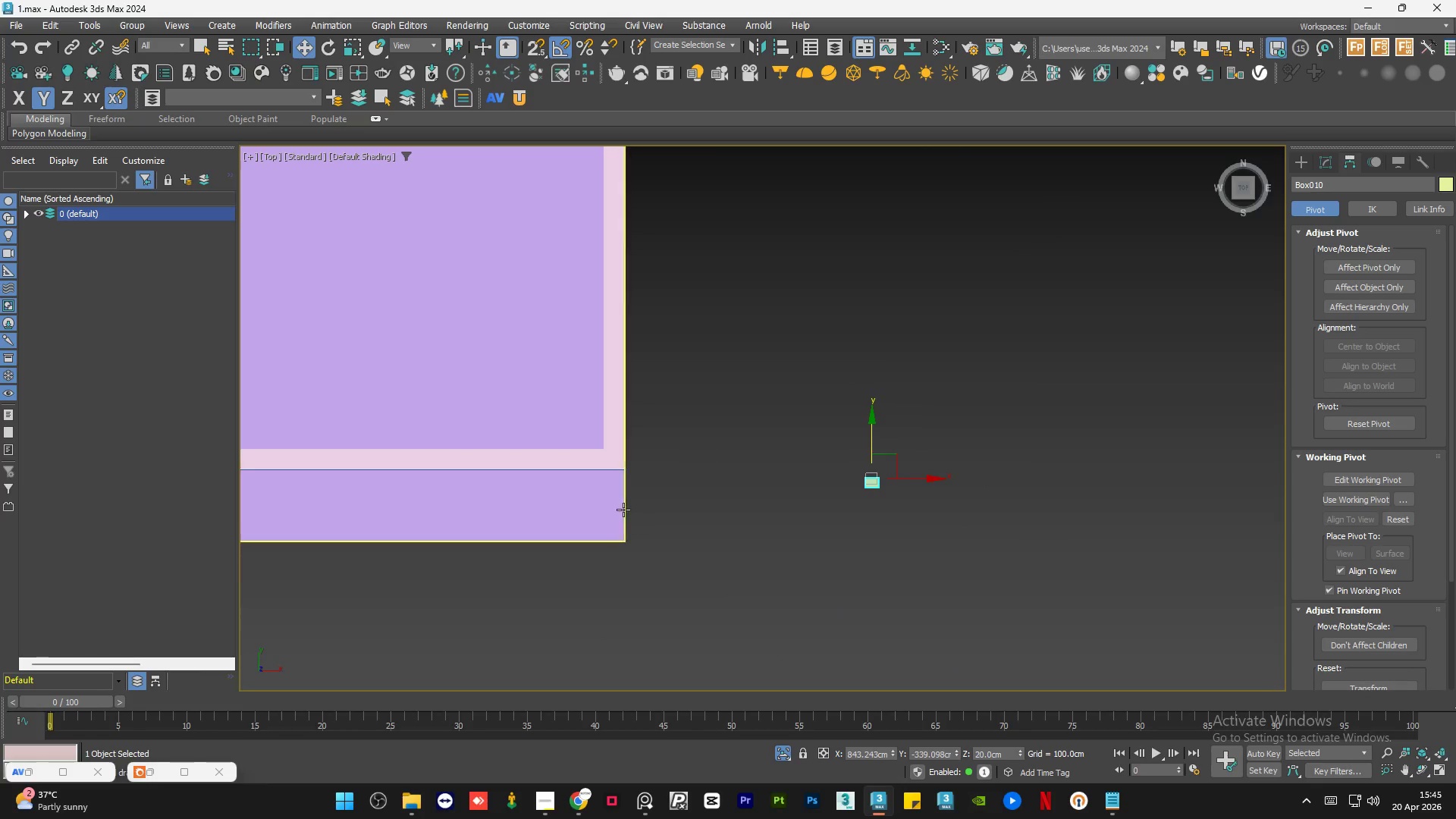 
left_click([623, 510])
 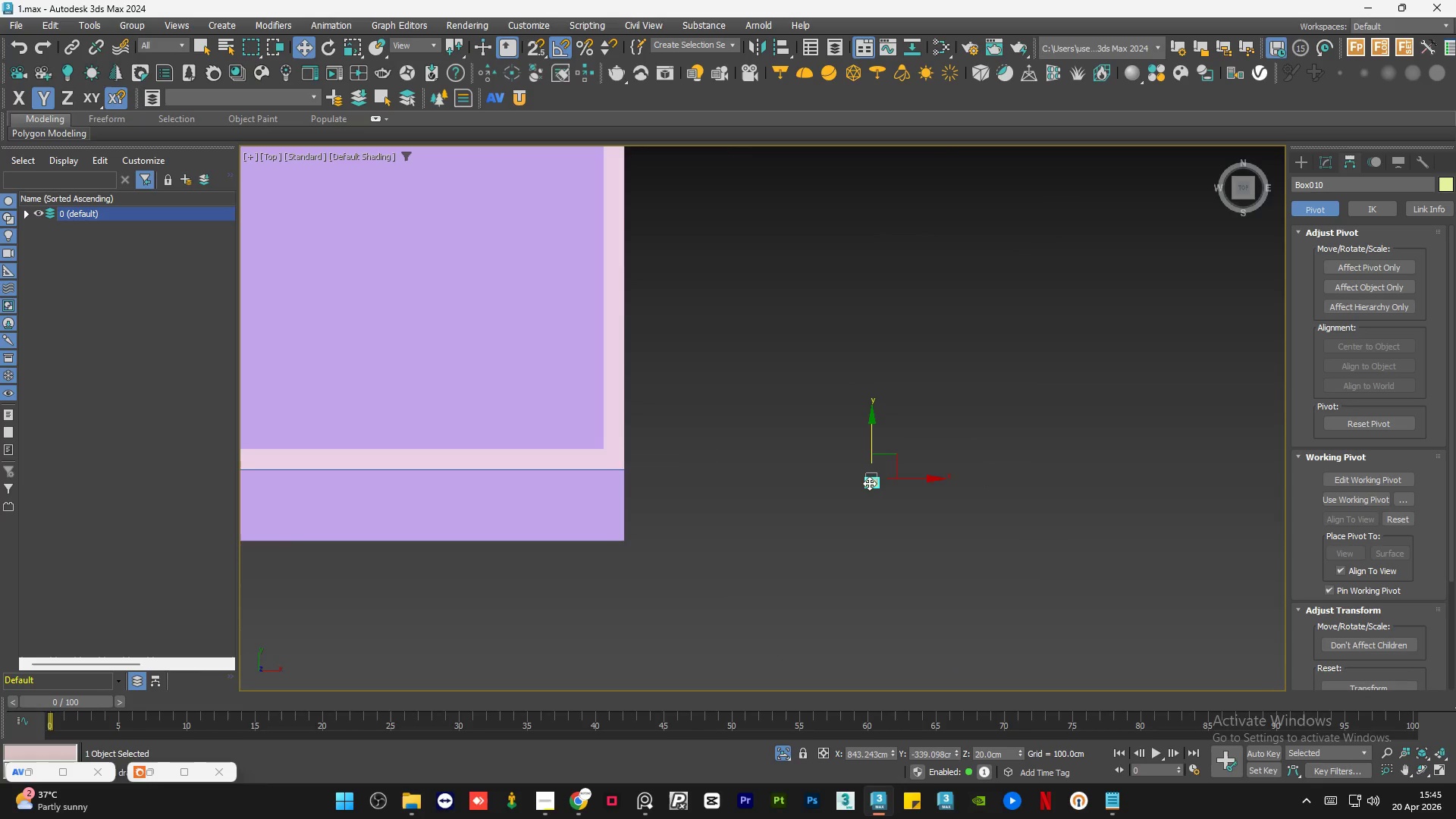 
hold_key(key=ShiftLeft, duration=1.23)
left_click_drag(start_coordinate=[897, 454], to_coordinate=[663, 426])
 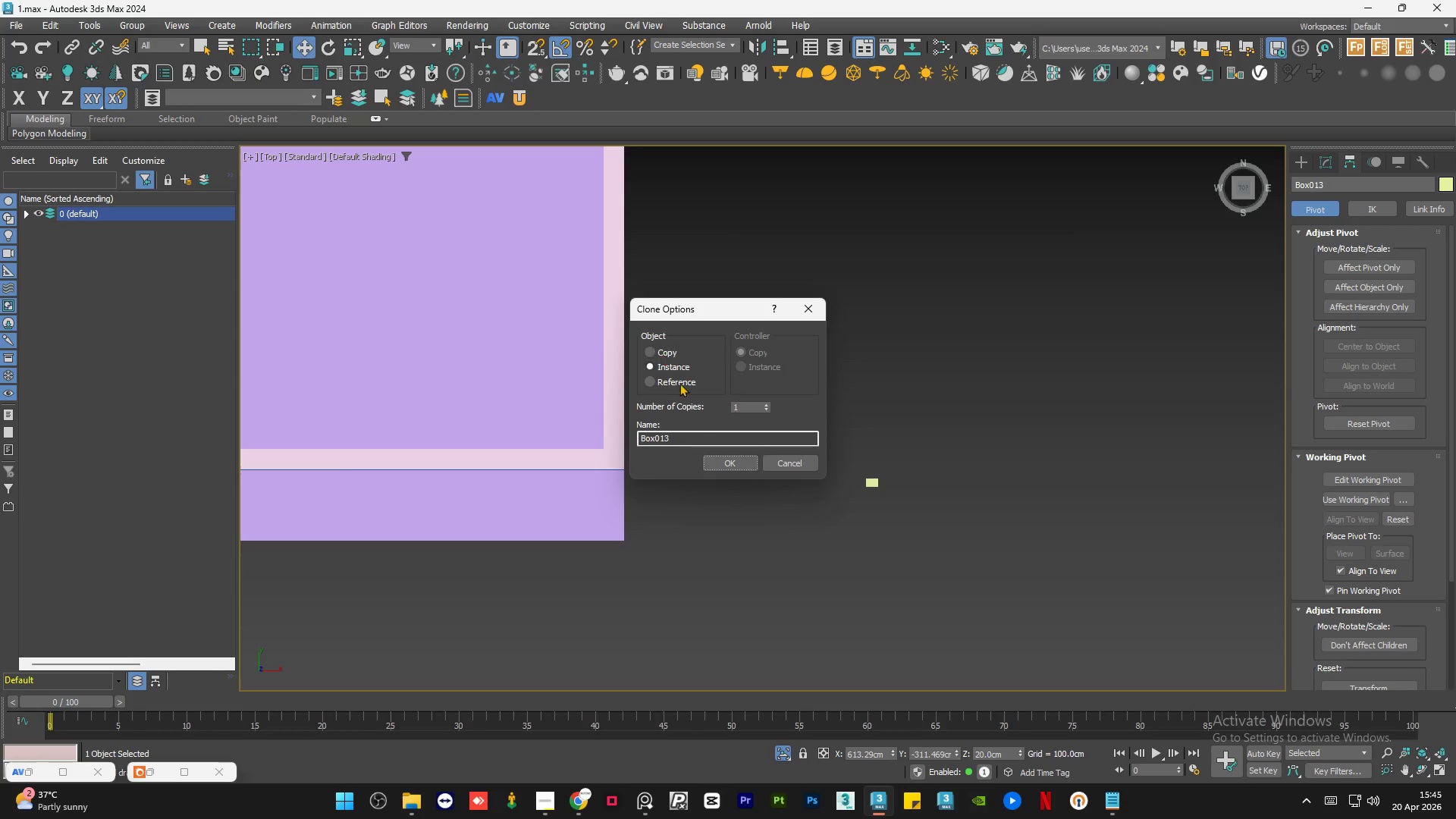 
left_click([719, 466])
 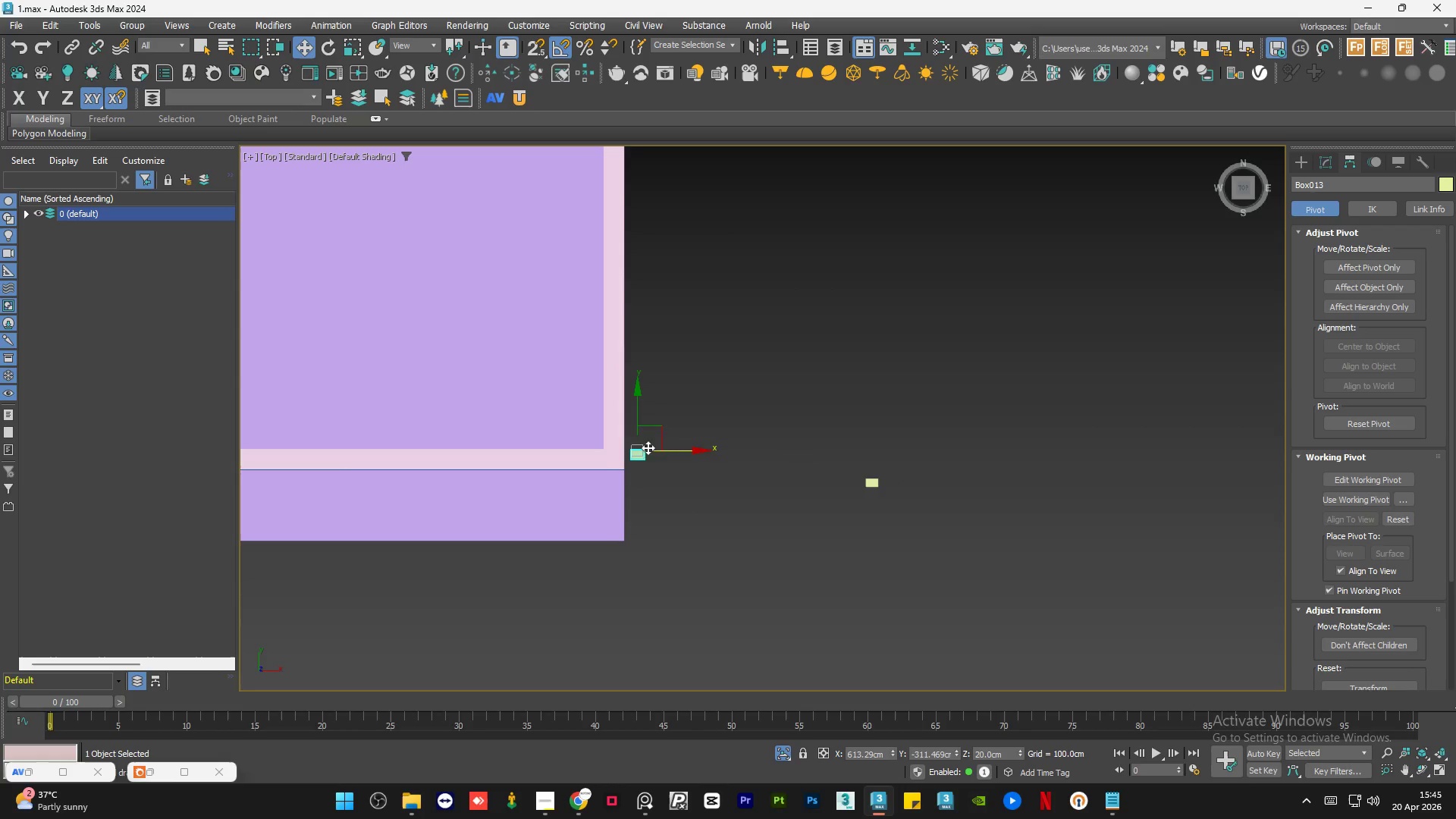 
key(E)
 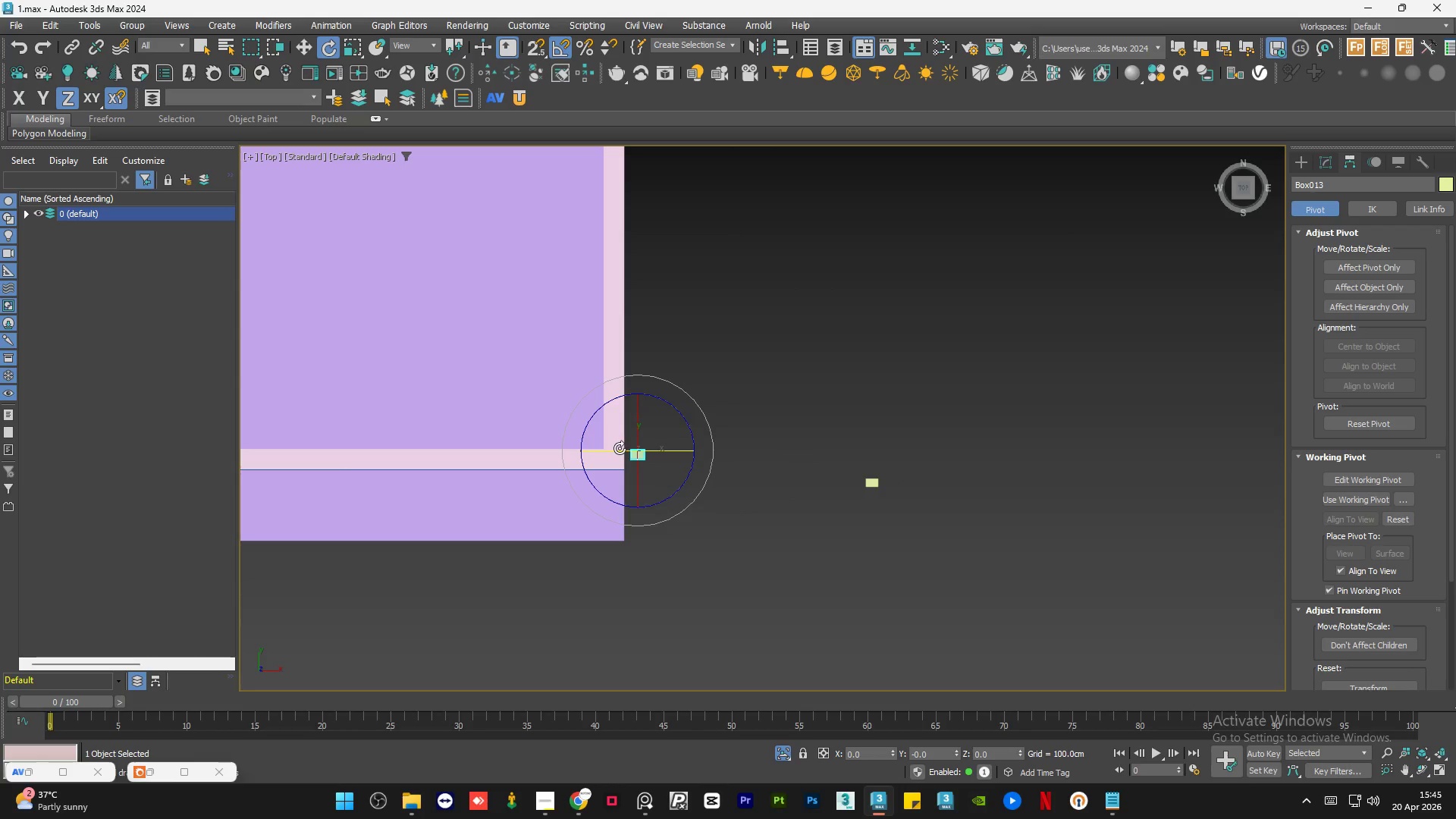 
scroll: coordinate [635, 451], scroll_direction: up, amount: 5.0
 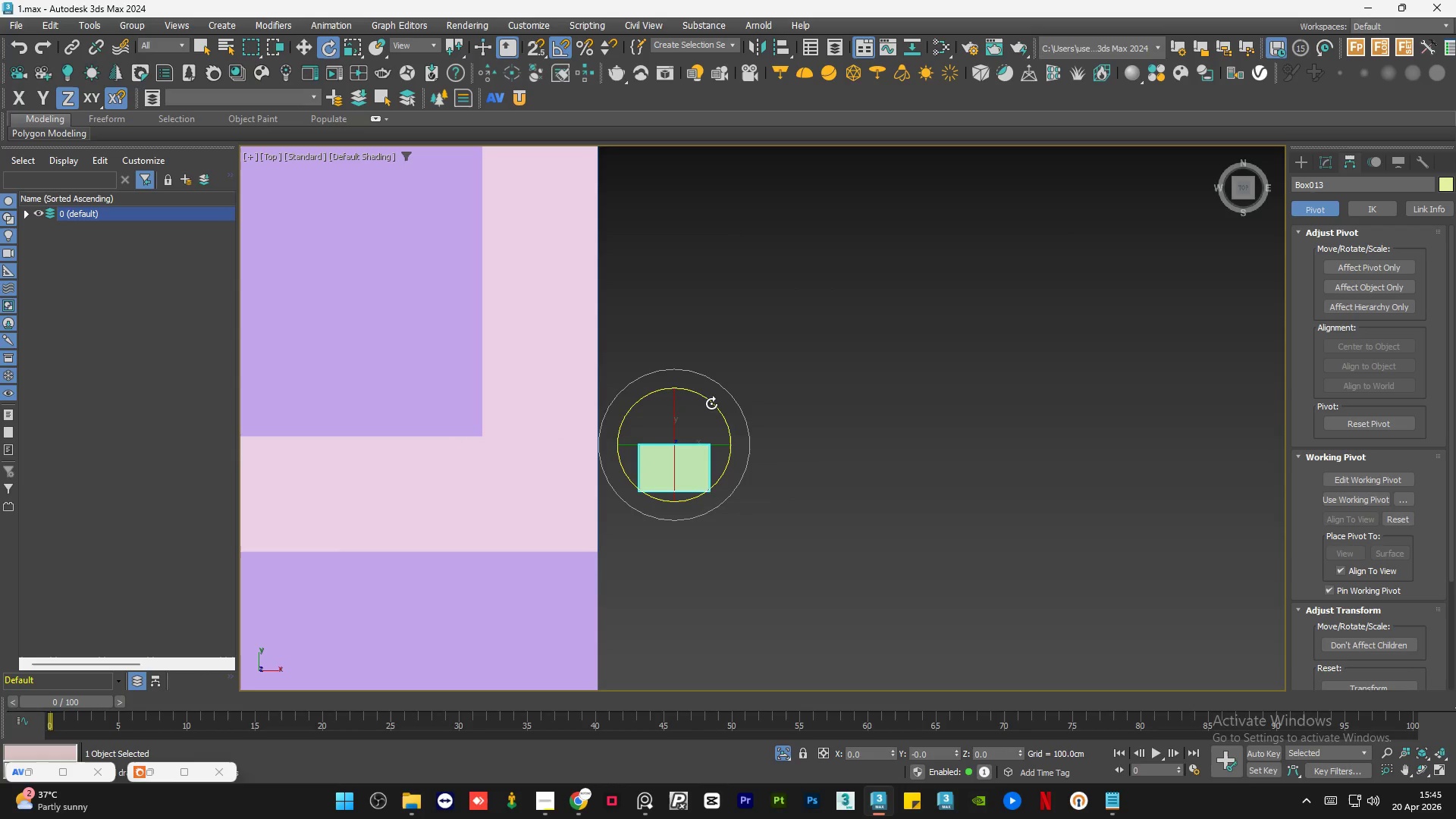 
left_click_drag(start_coordinate=[713, 402], to_coordinate=[654, 363])
 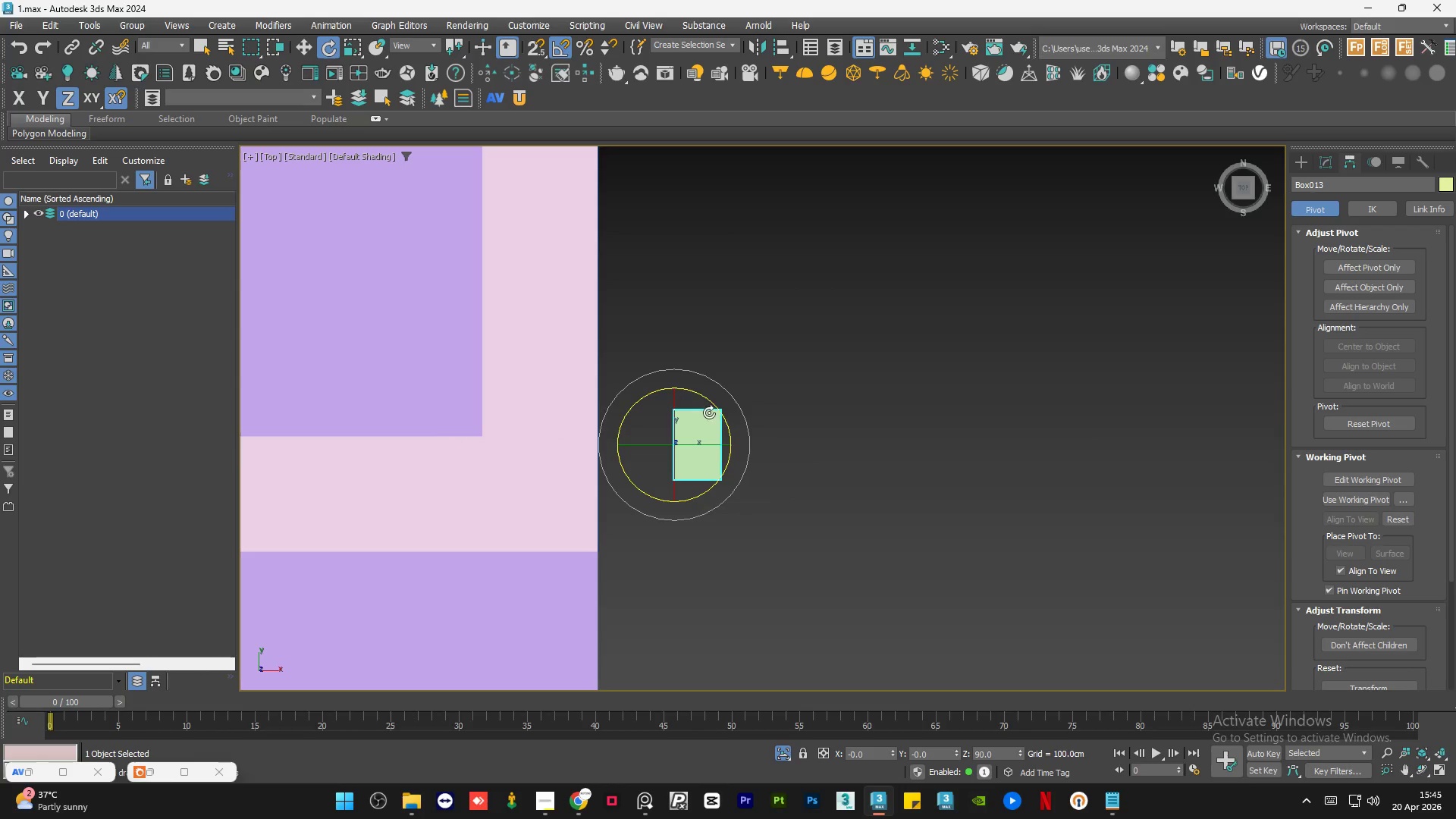 
type(ws)
 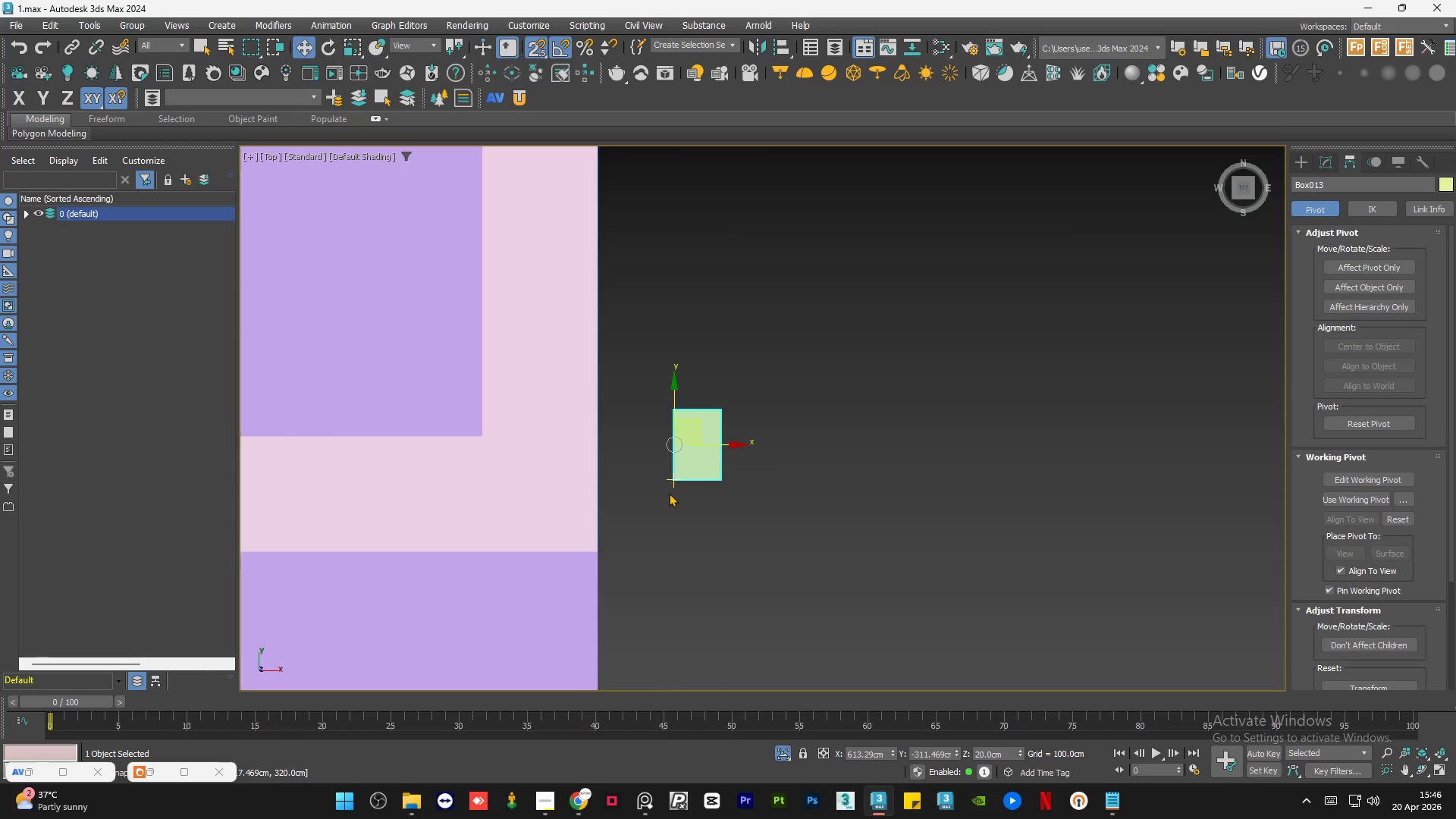 
left_click_drag(start_coordinate=[675, 479], to_coordinate=[604, 548])
 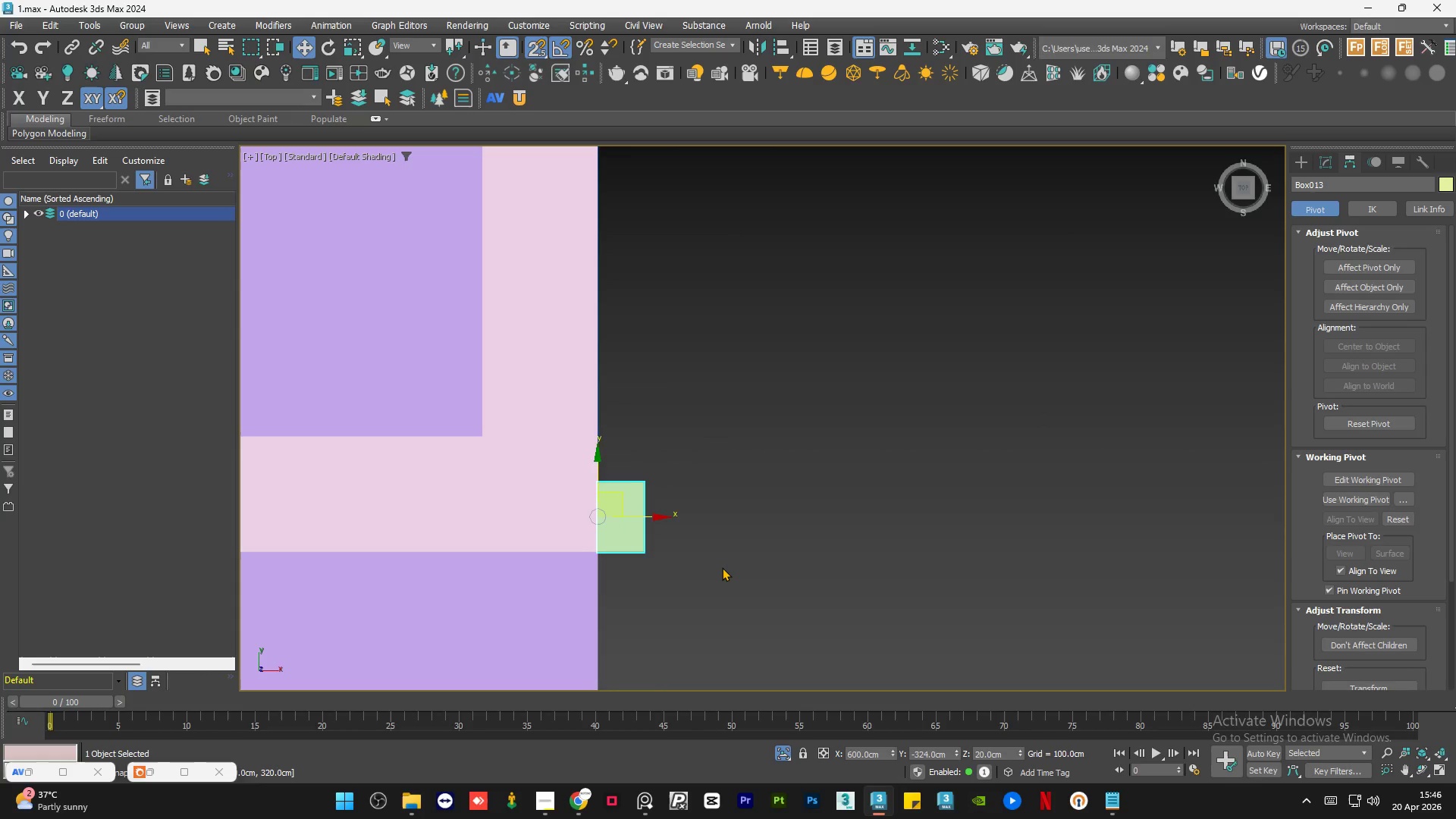 
left_click([722, 567])
 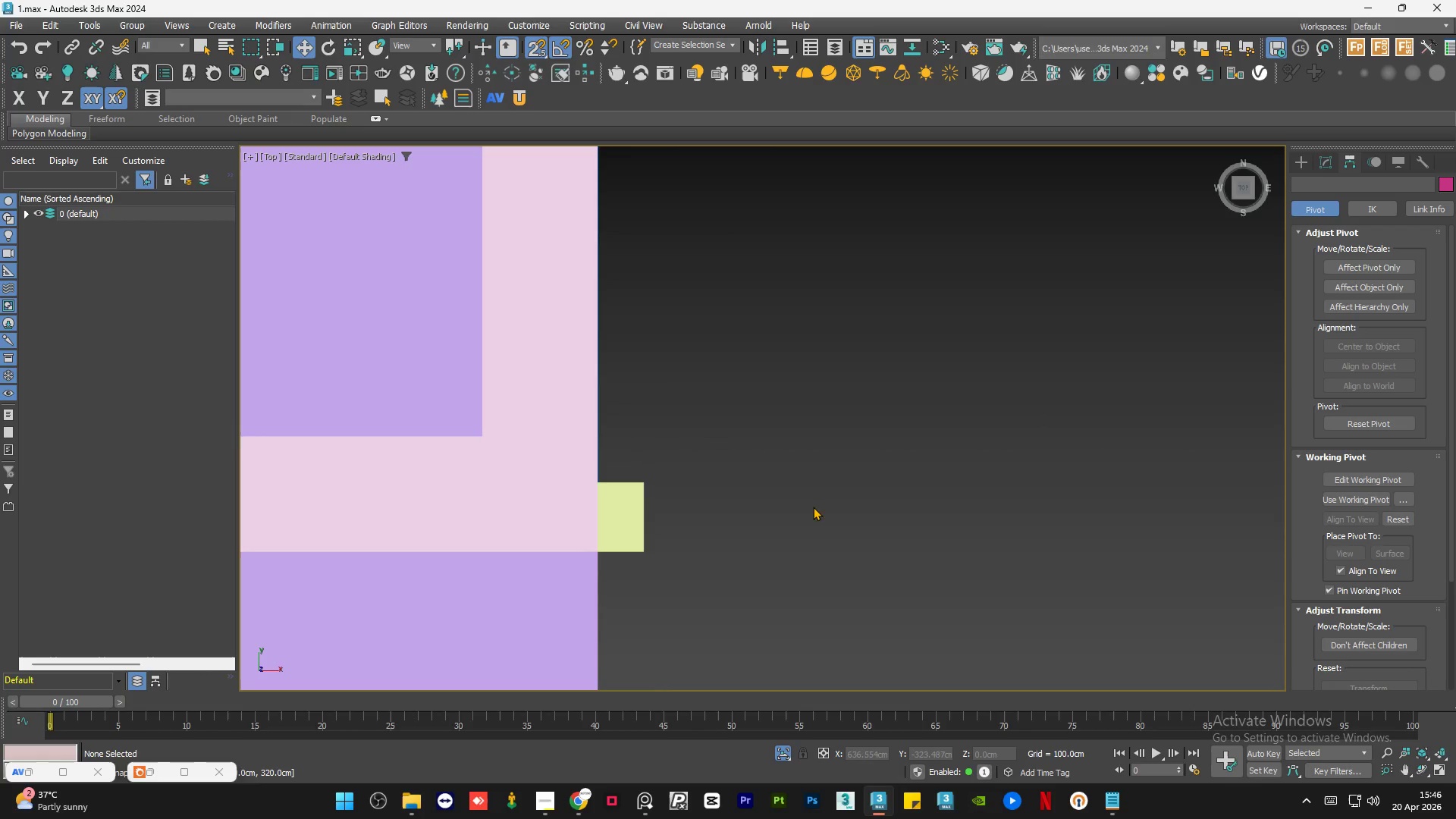 
scroll: coordinate [993, 553], scroll_direction: down, amount: 5.0
 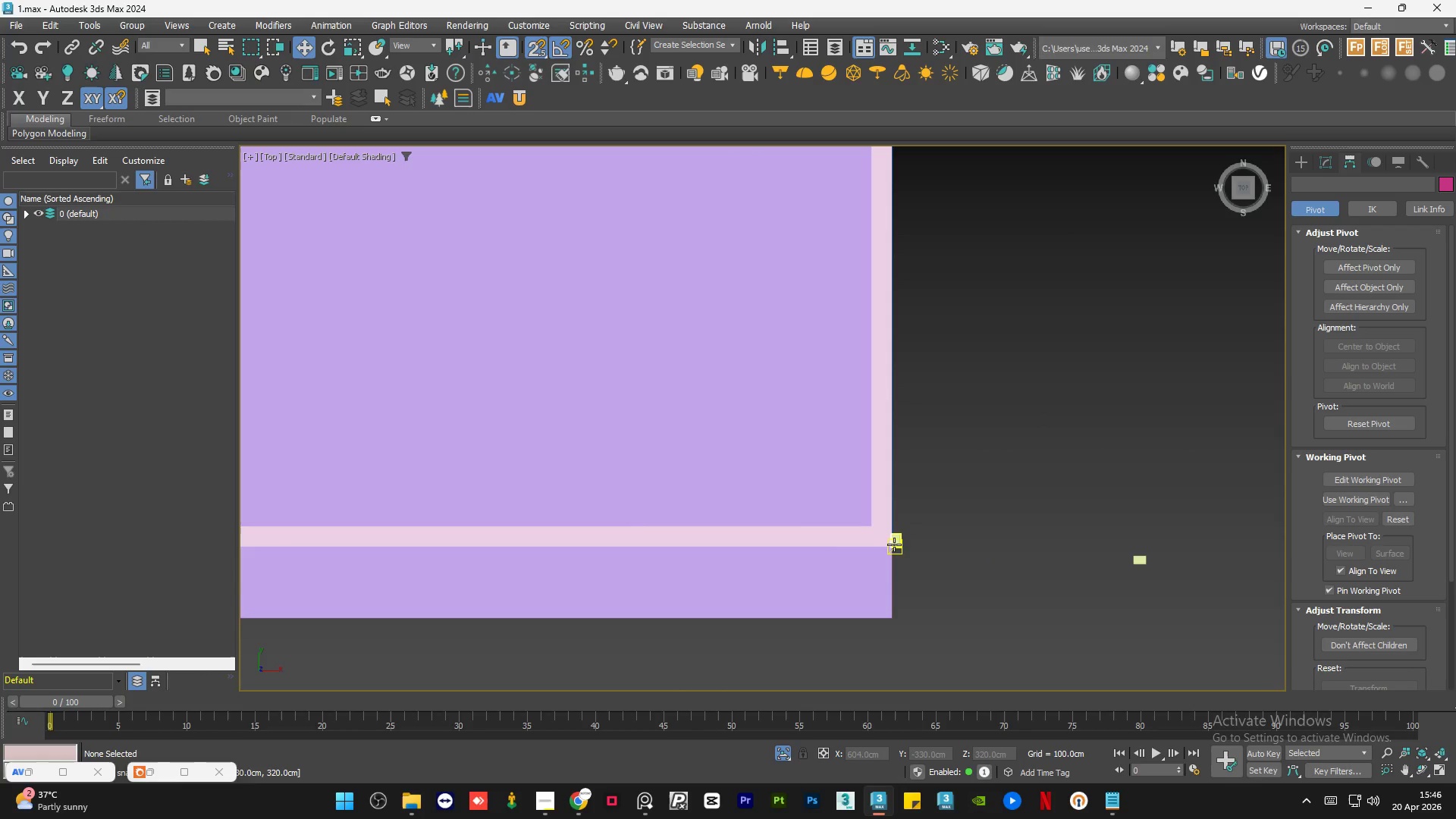 
left_click([896, 538])
 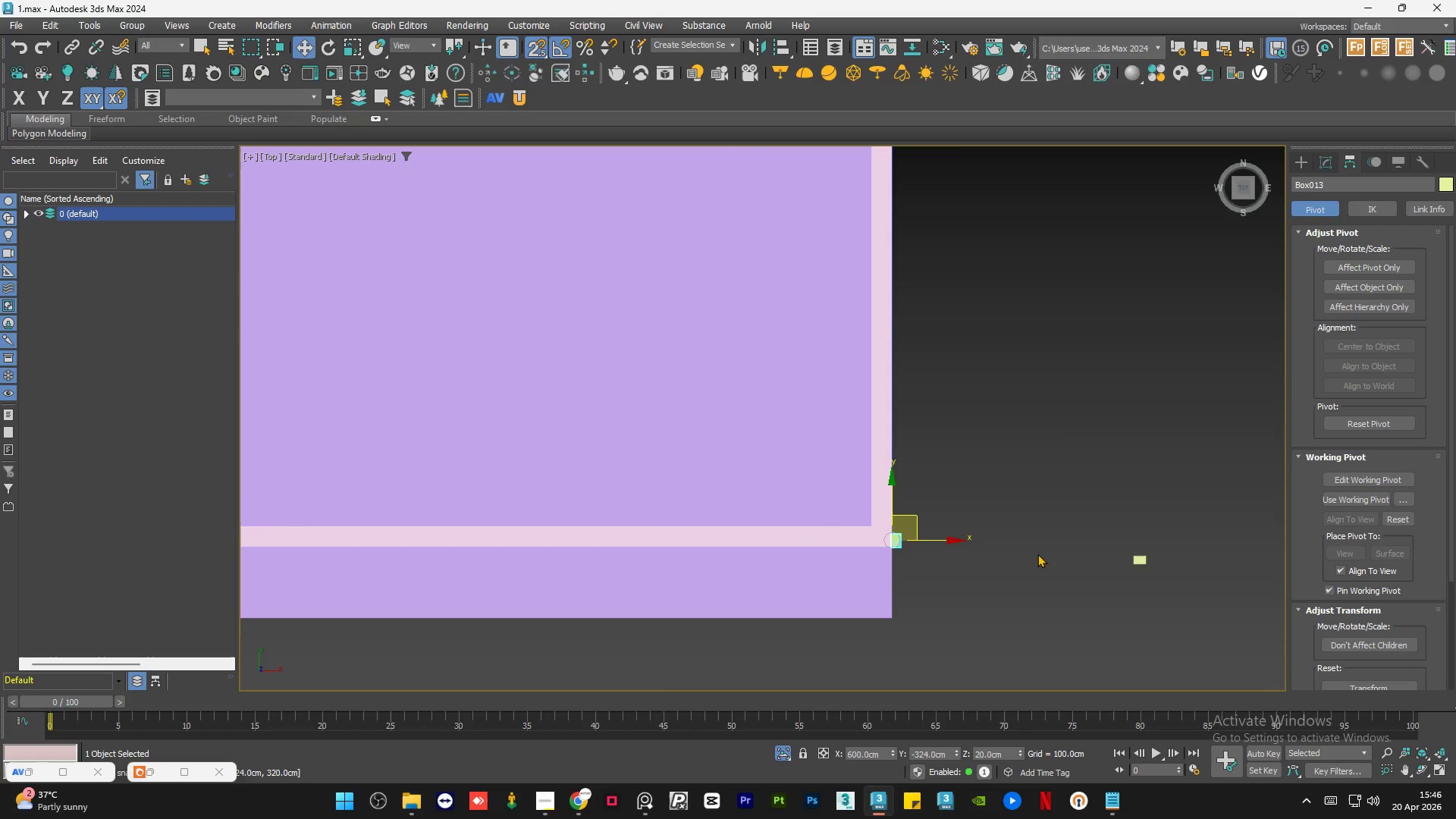 
hold_key(key=ShiftLeft, duration=1.67)
 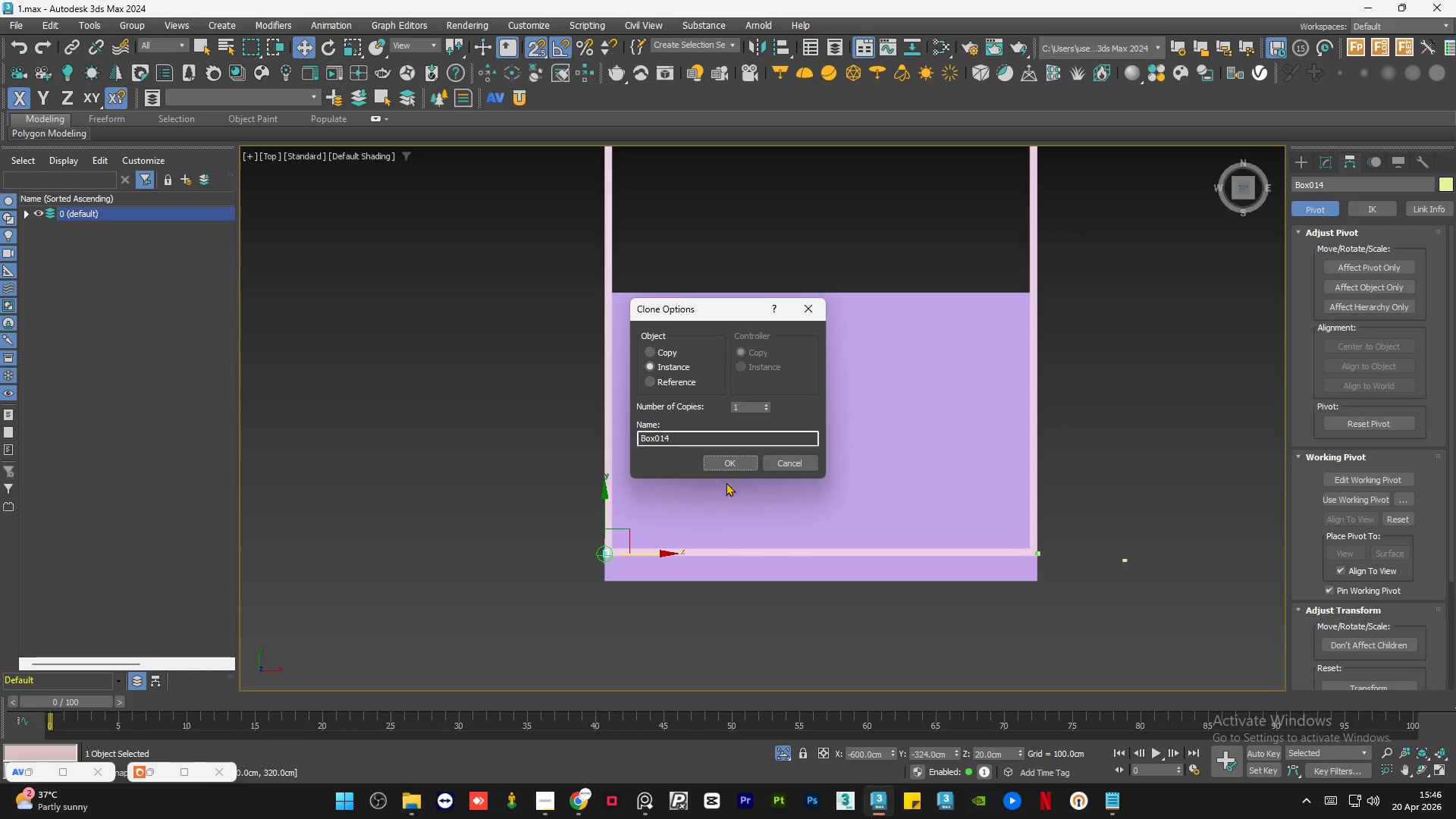 
scroll: coordinate [1116, 560], scroll_direction: down, amount: 3.0
 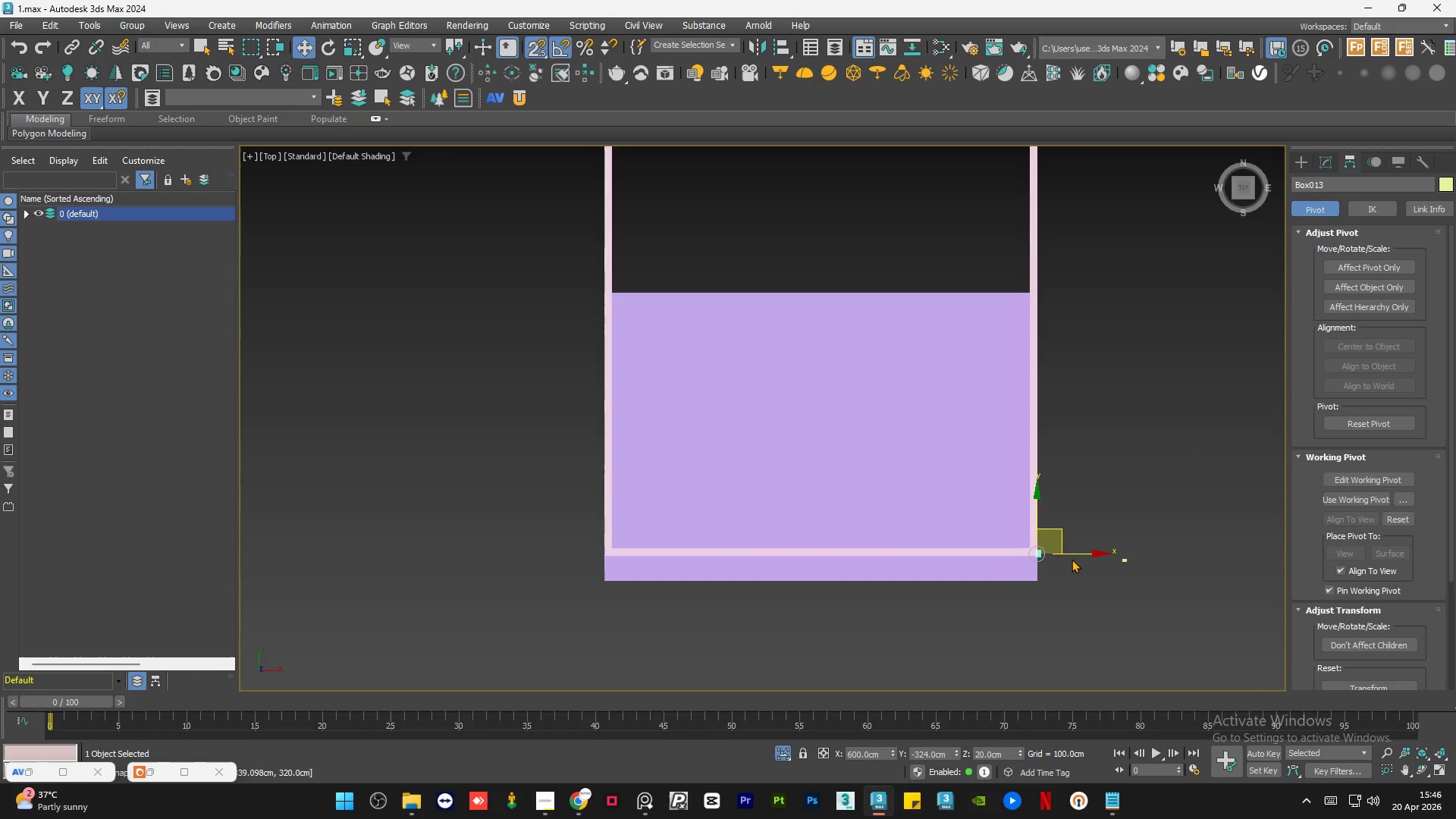 
left_click_drag(start_coordinate=[1077, 554], to_coordinate=[595, 562])
 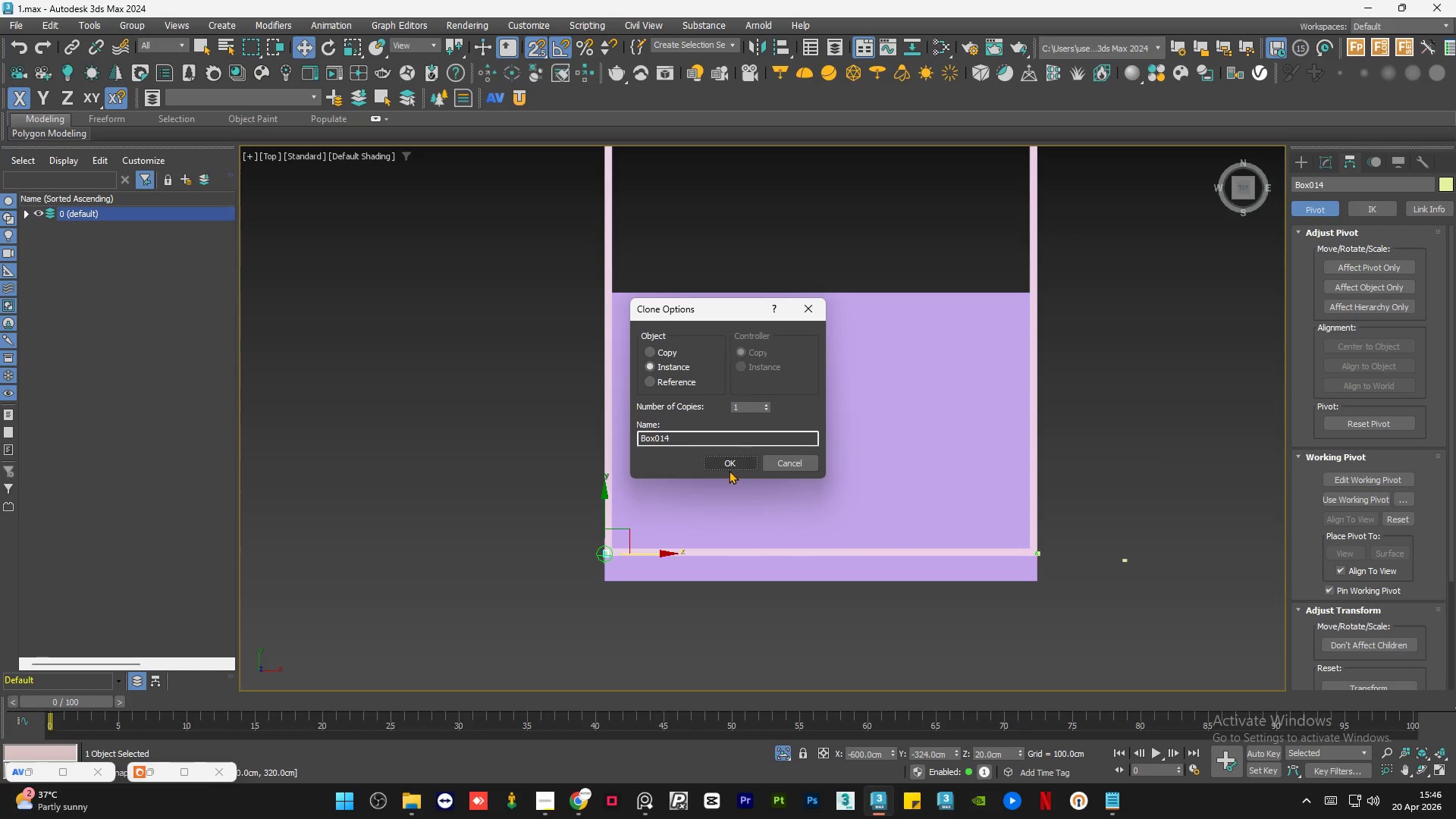 
left_click([729, 468])
 